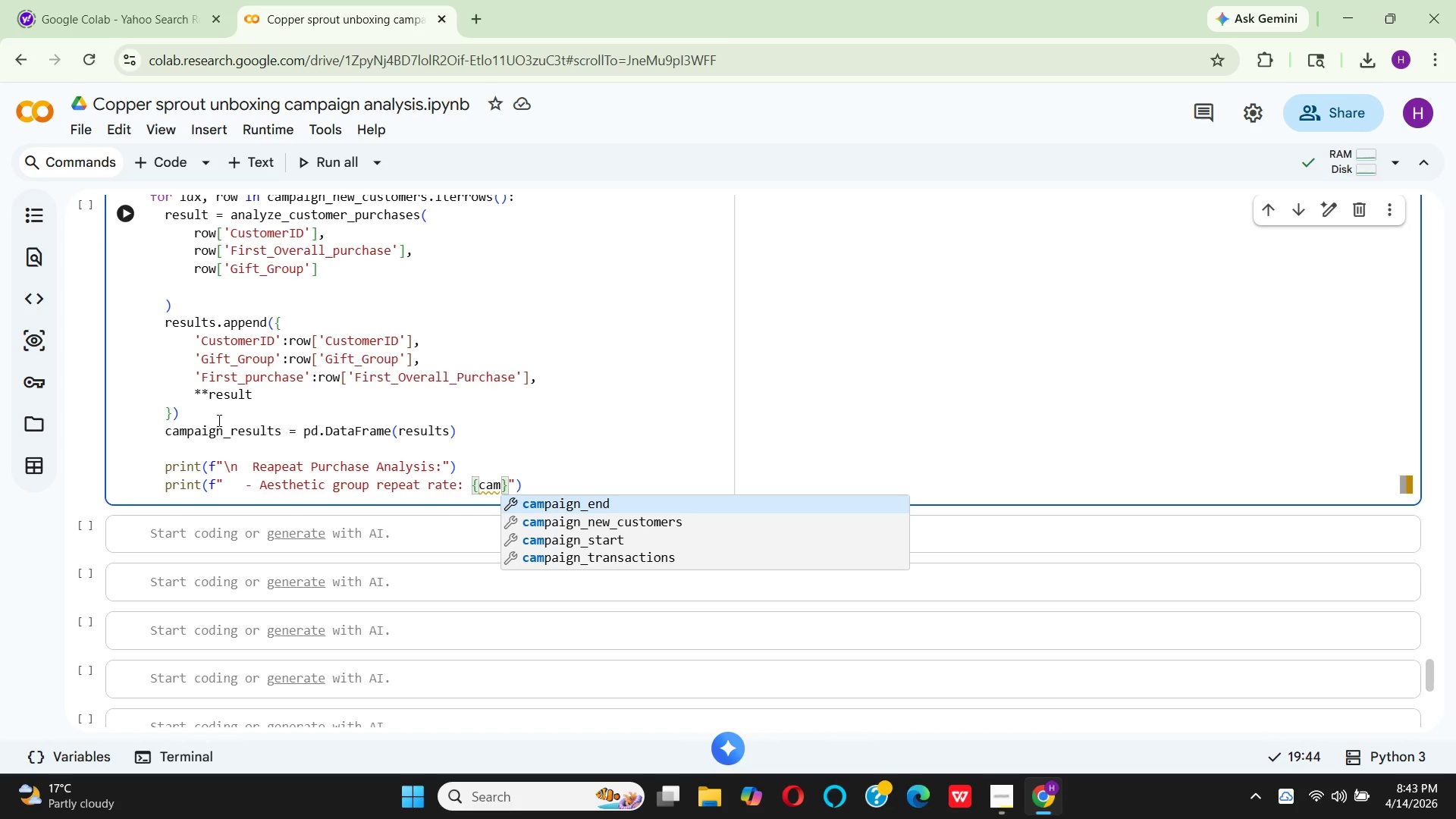 
type(paig)
 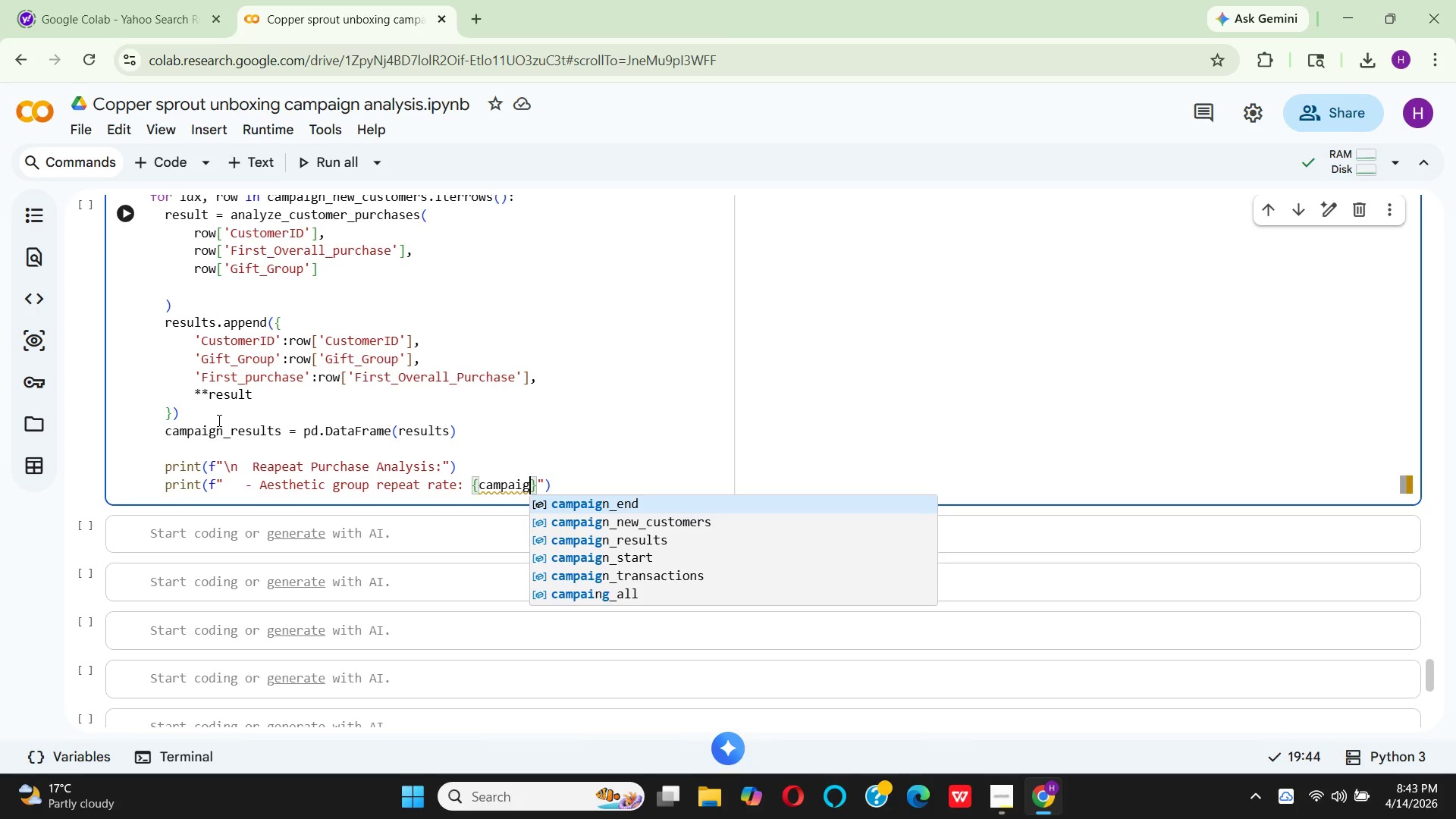 
key(ArrowDown)
 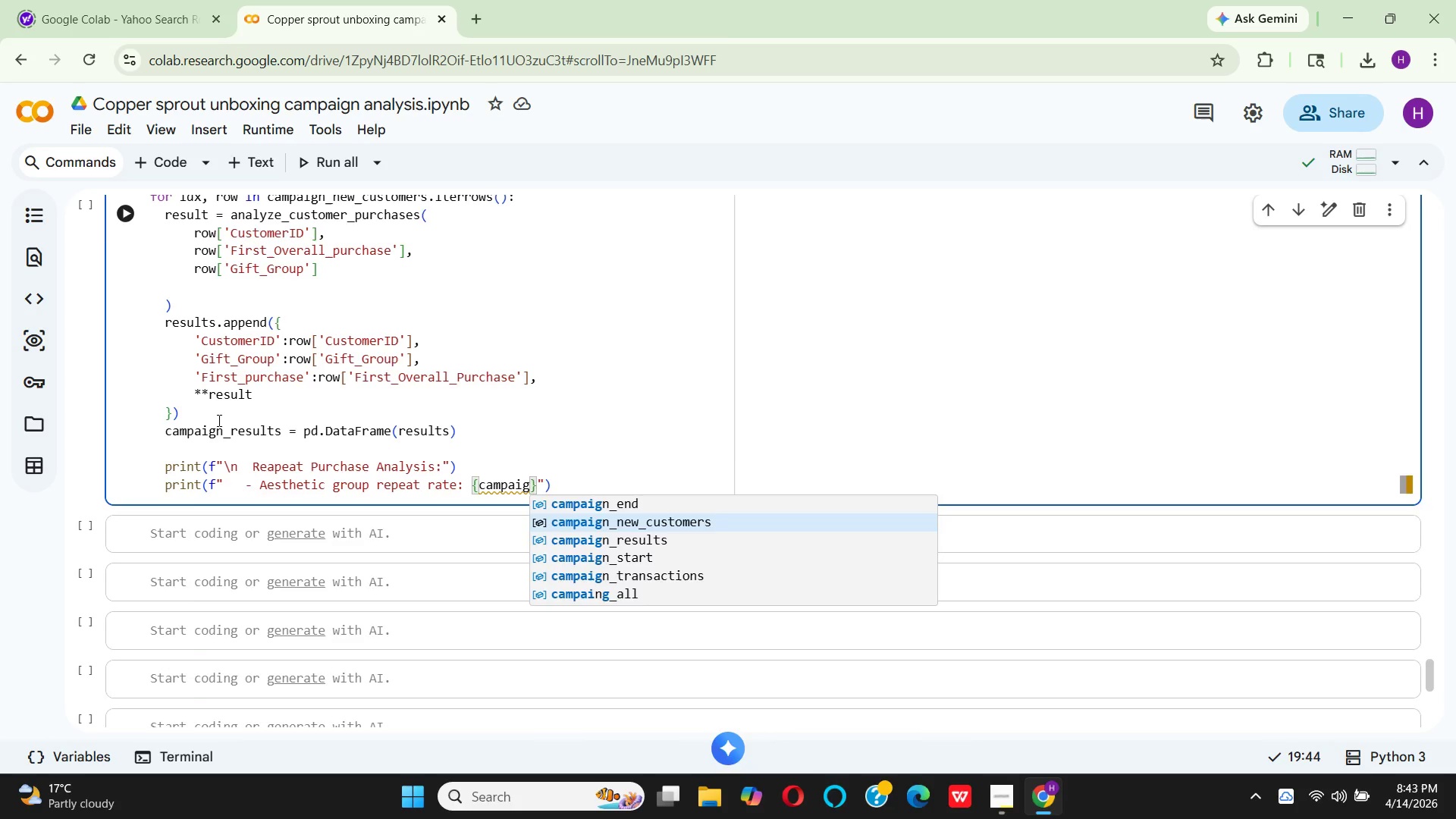 
key(ArrowDown)
 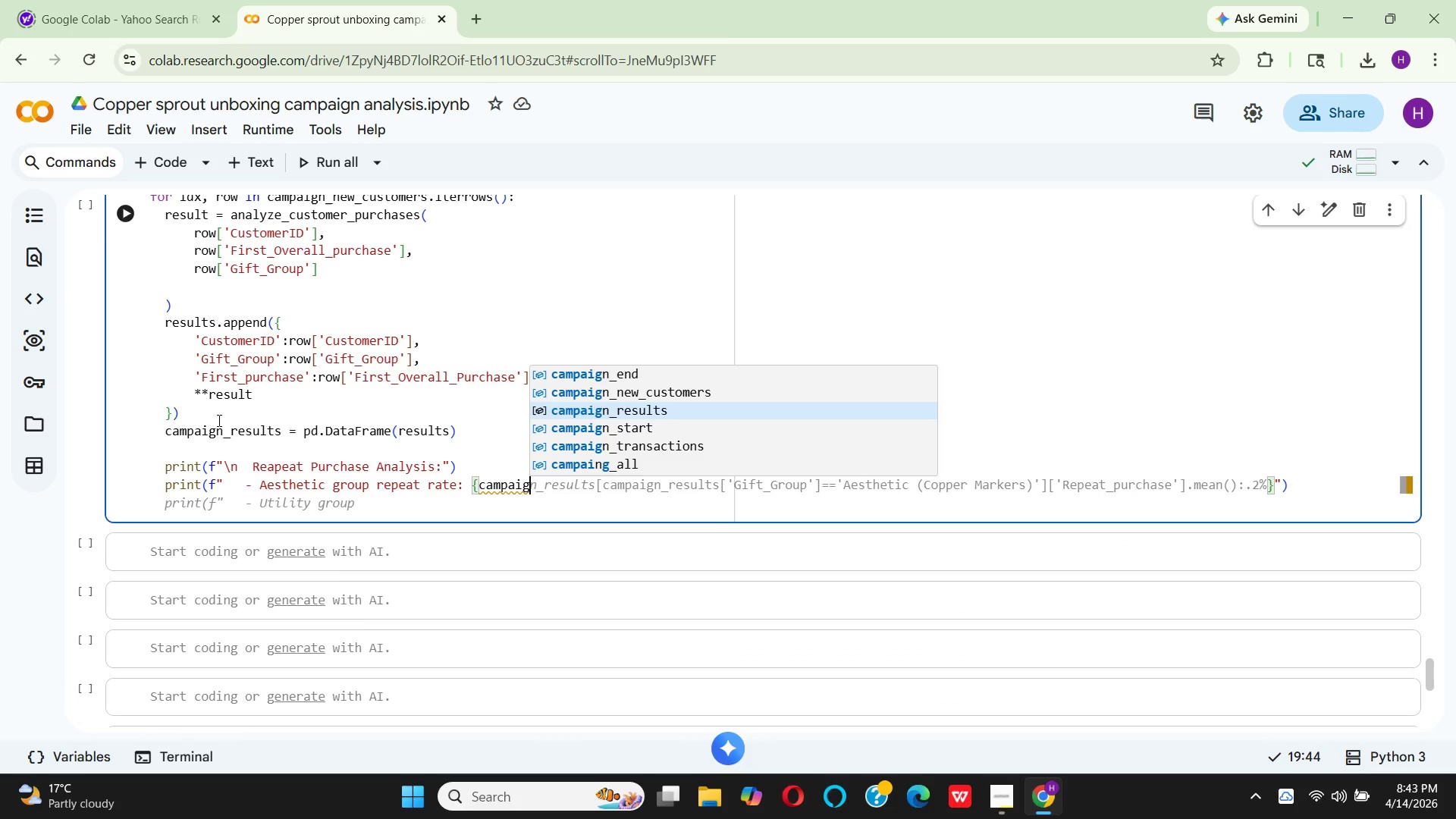 
key(Enter)
 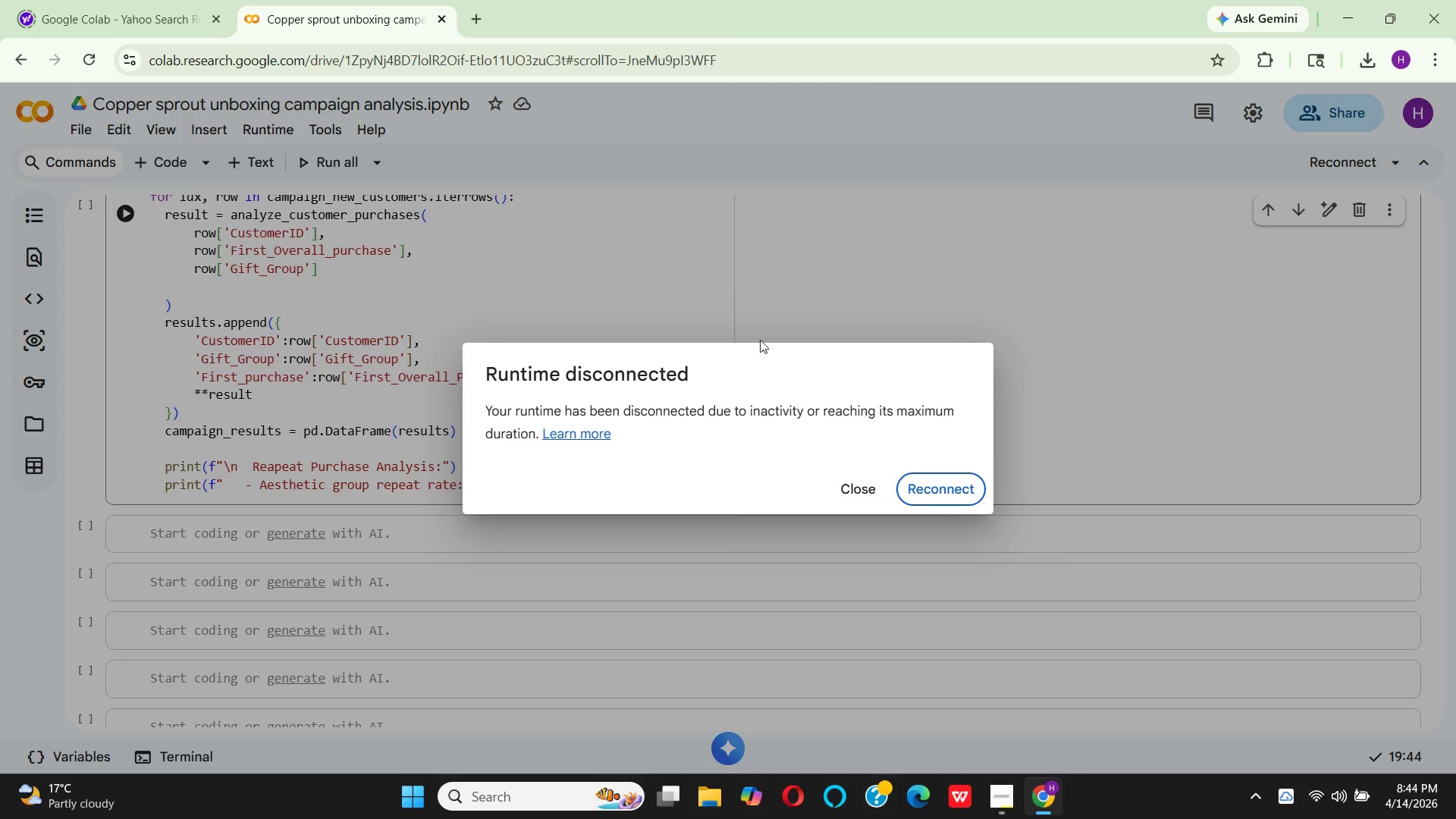 
left_click([926, 487])
 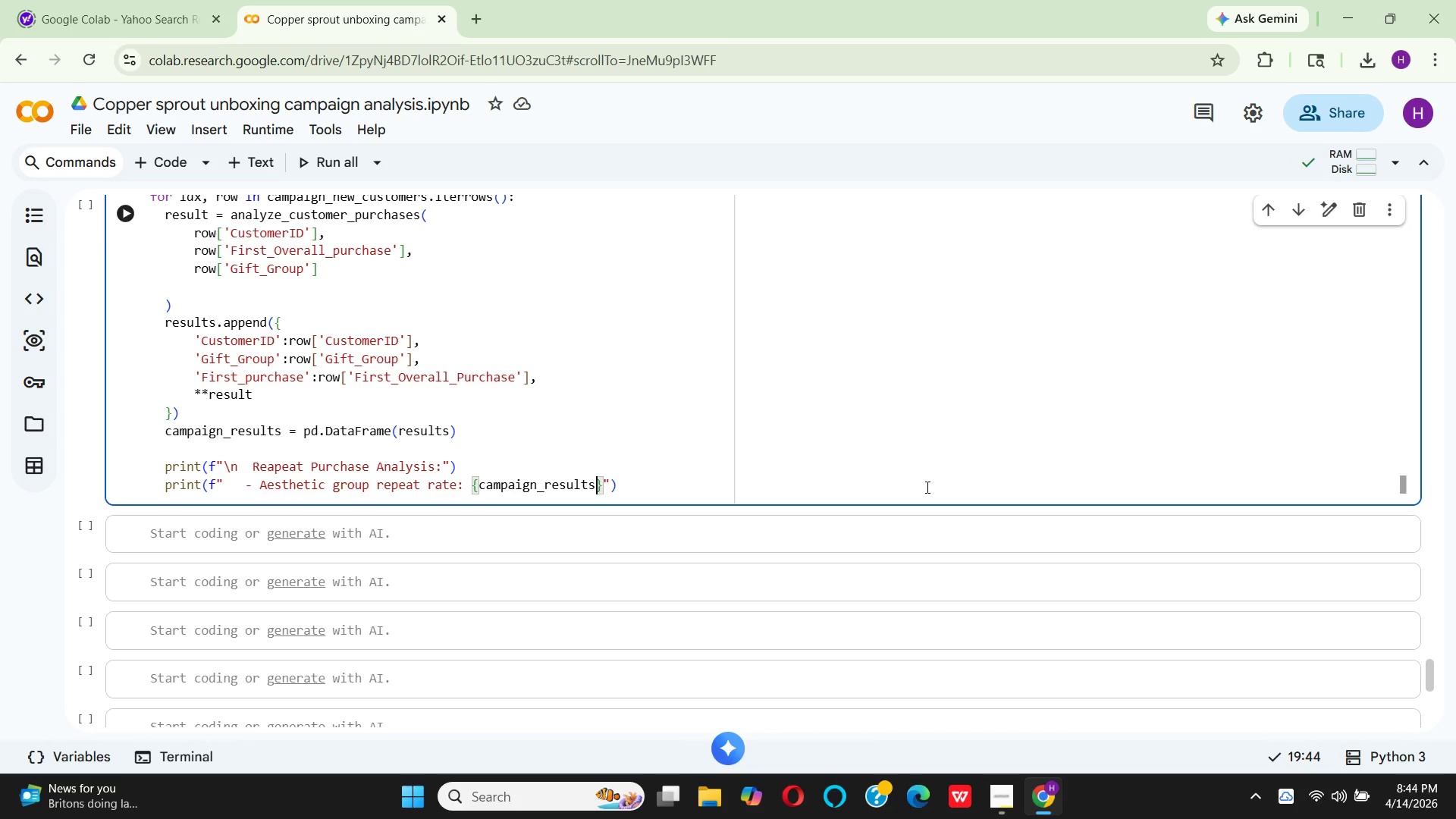 
wait(13.62)
 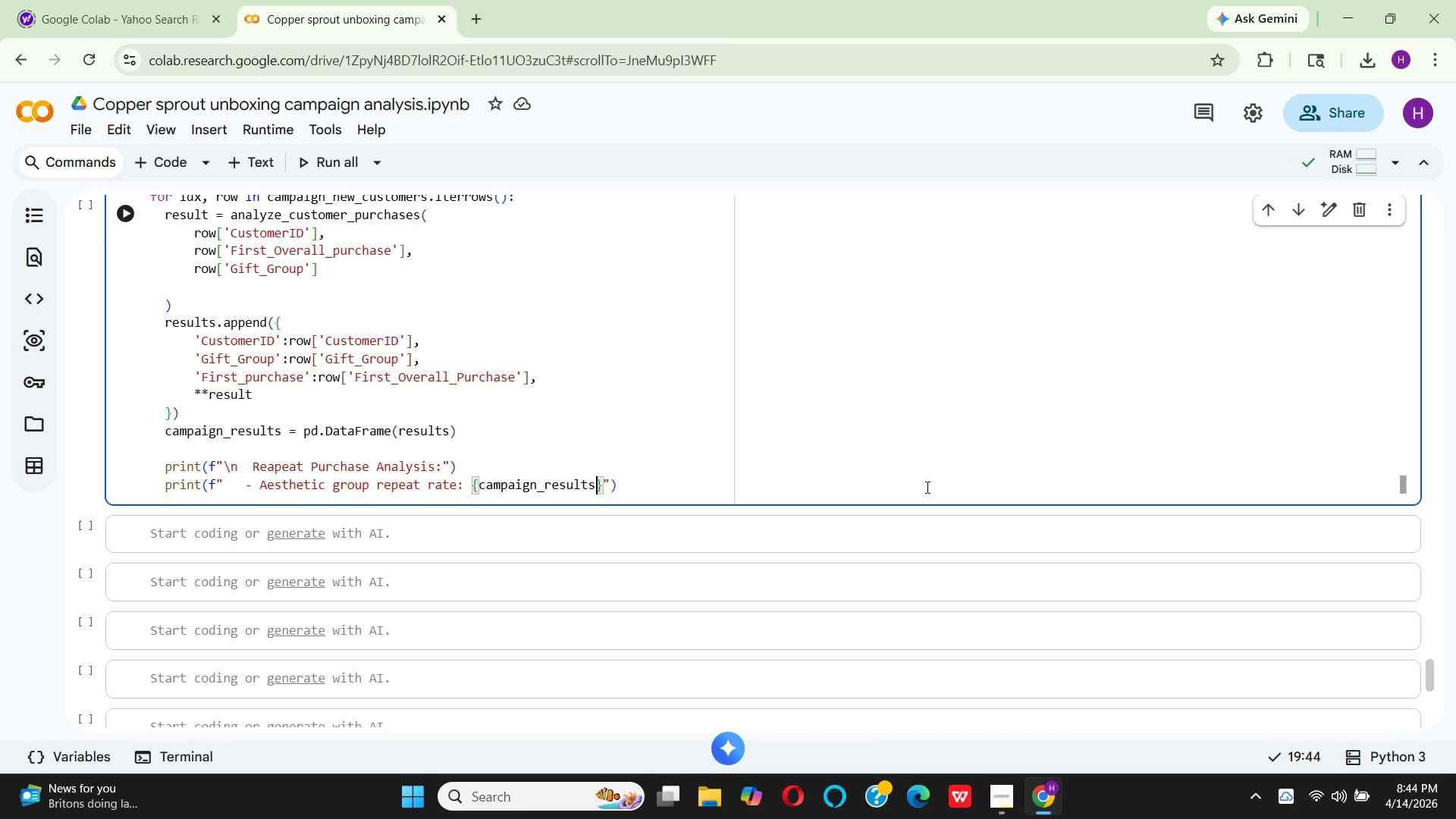 
type([campa)
 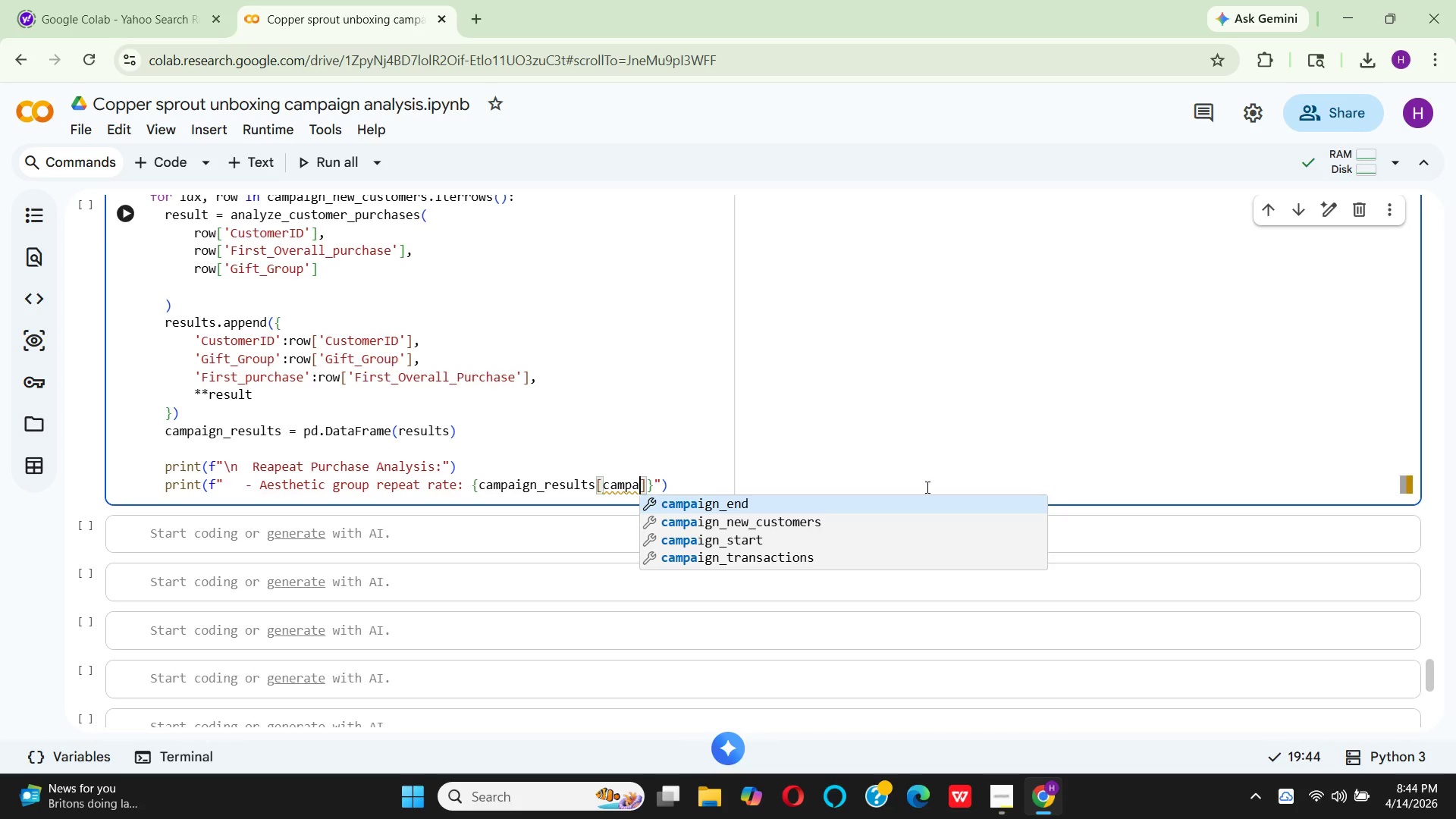 
wait(7.95)
 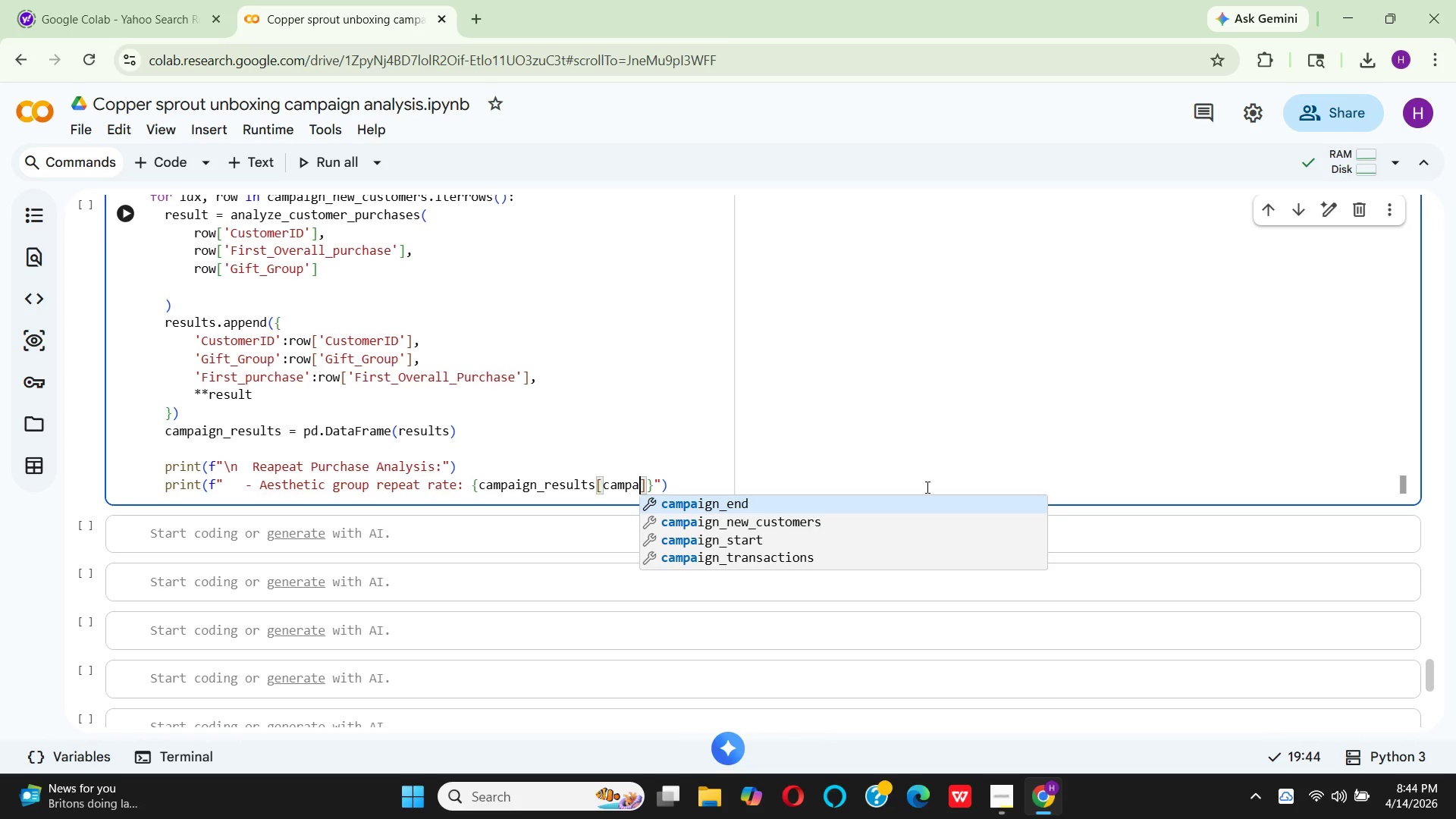 
type(ign_)
 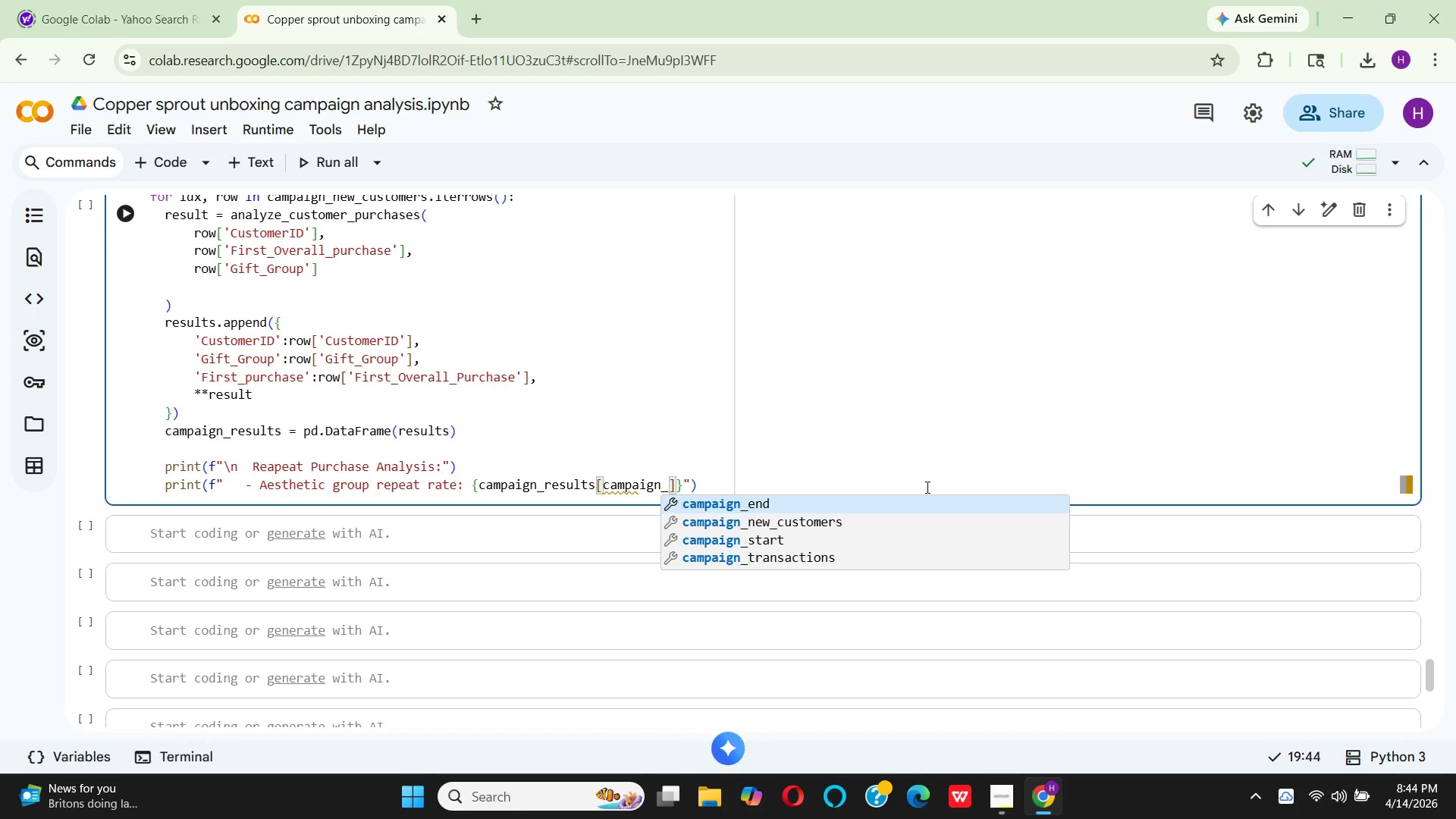 
hold_key(key=R, duration=0.39)
 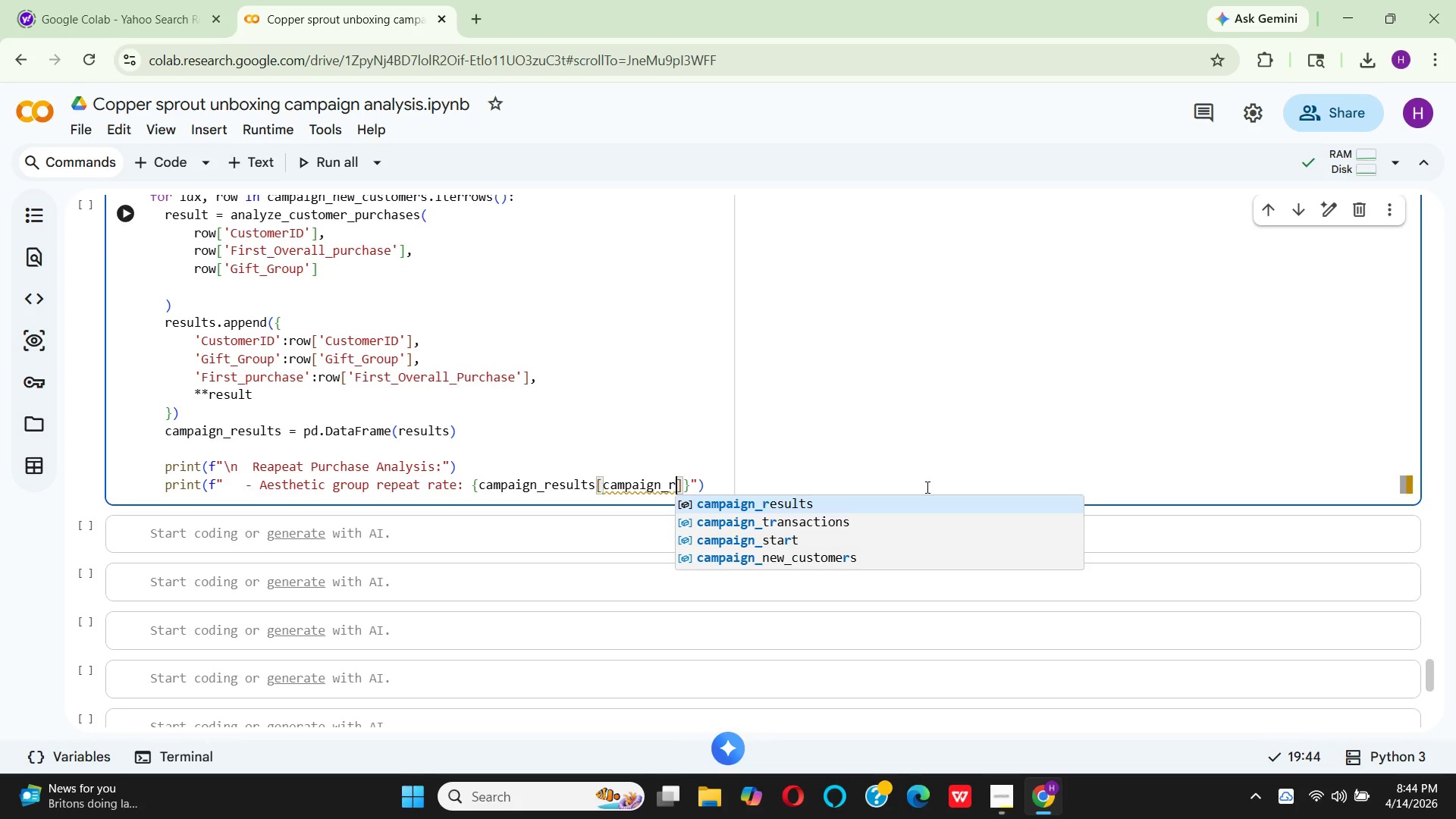 
key(Enter)
 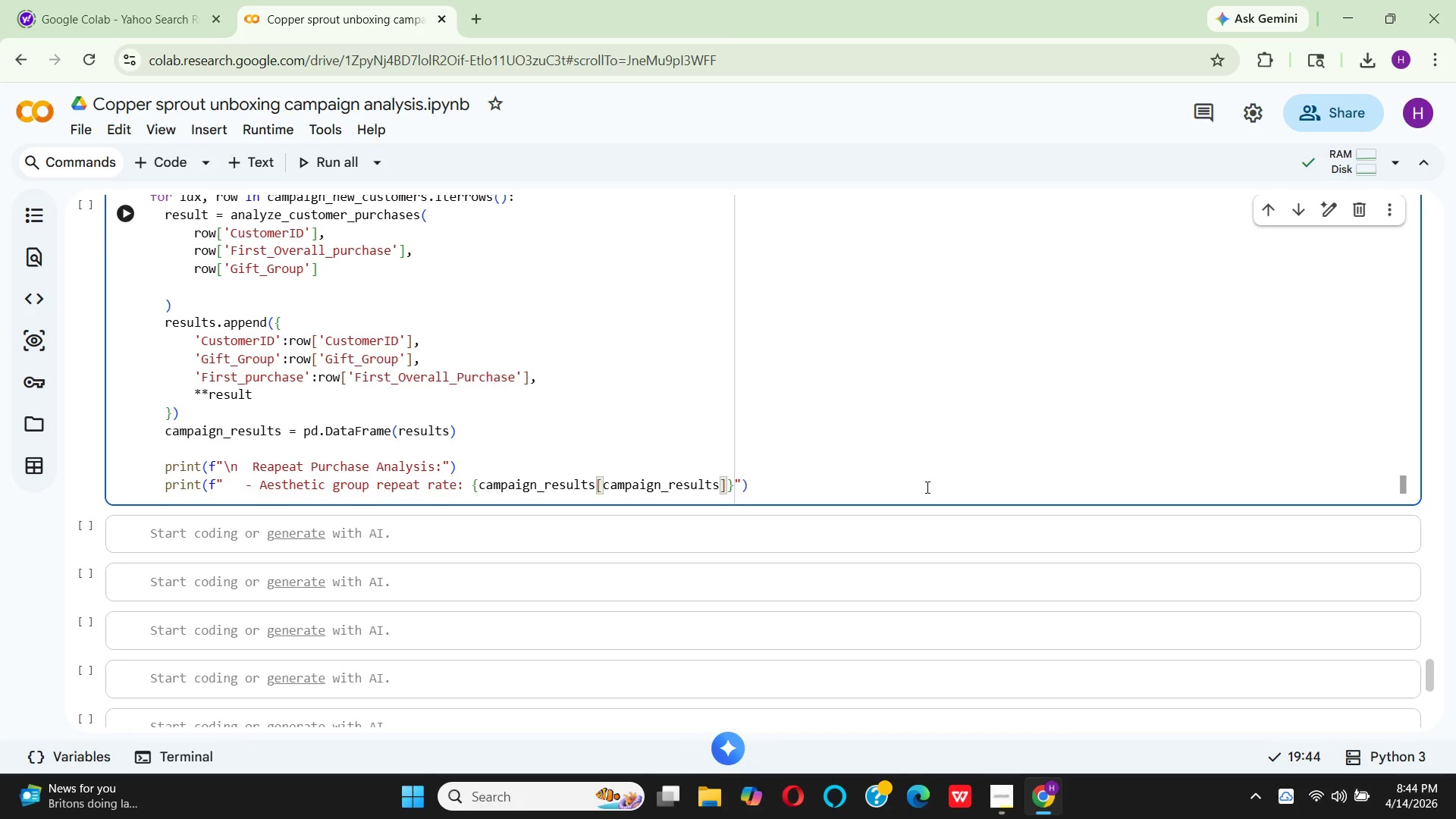 
type(['Gift_Group)
 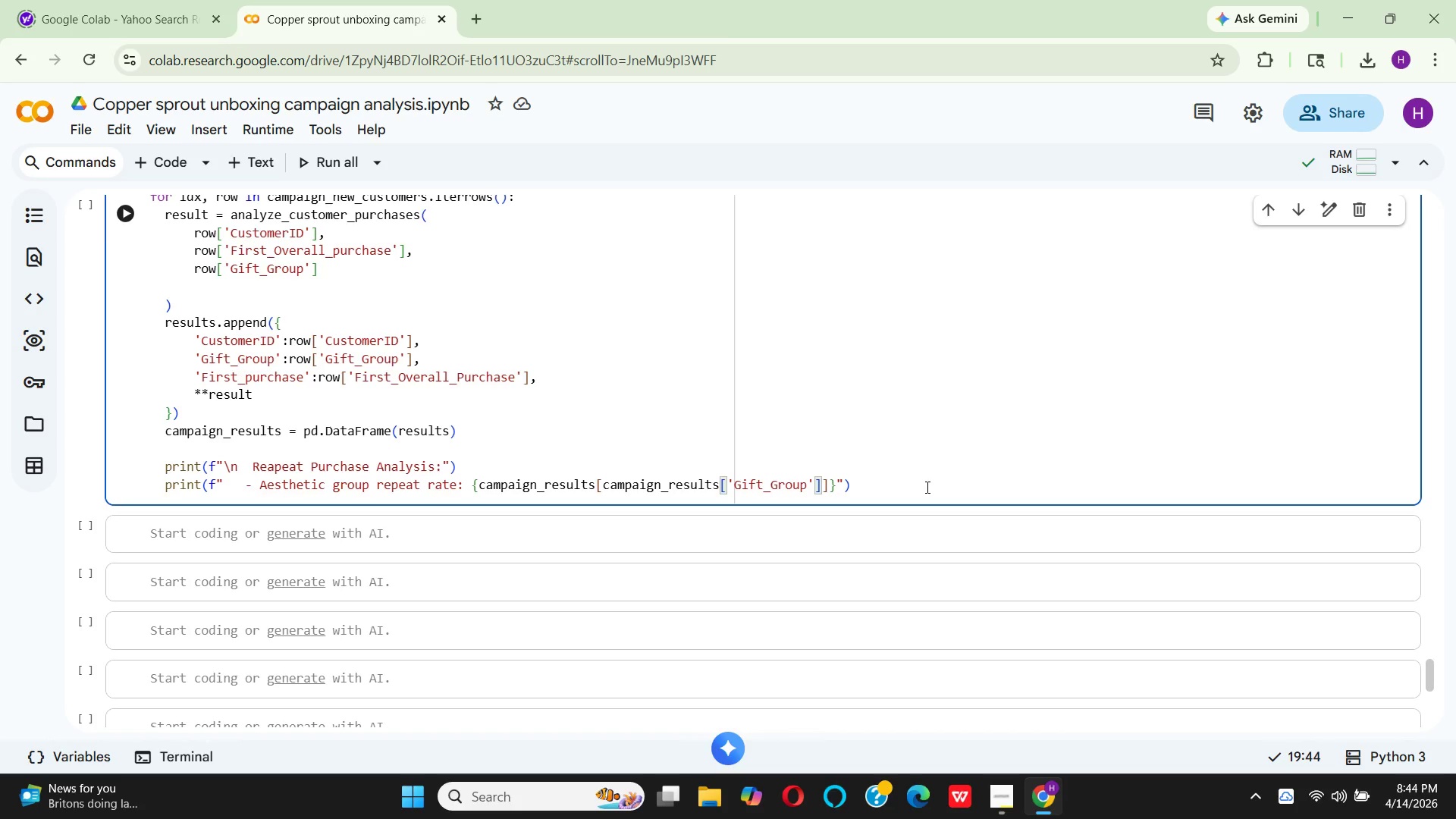 
key(ArrowRight)
 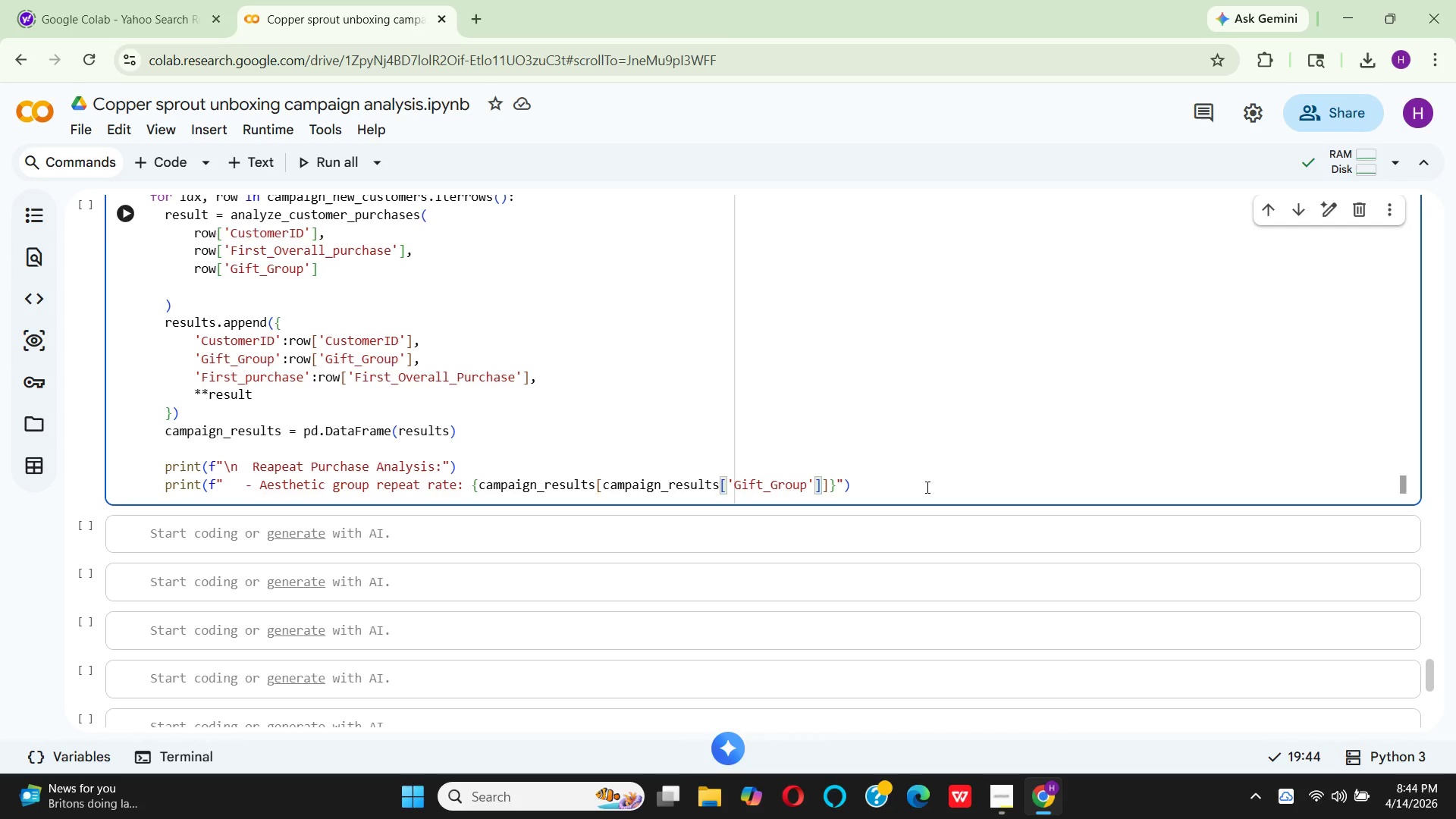 
key(ArrowRight)
 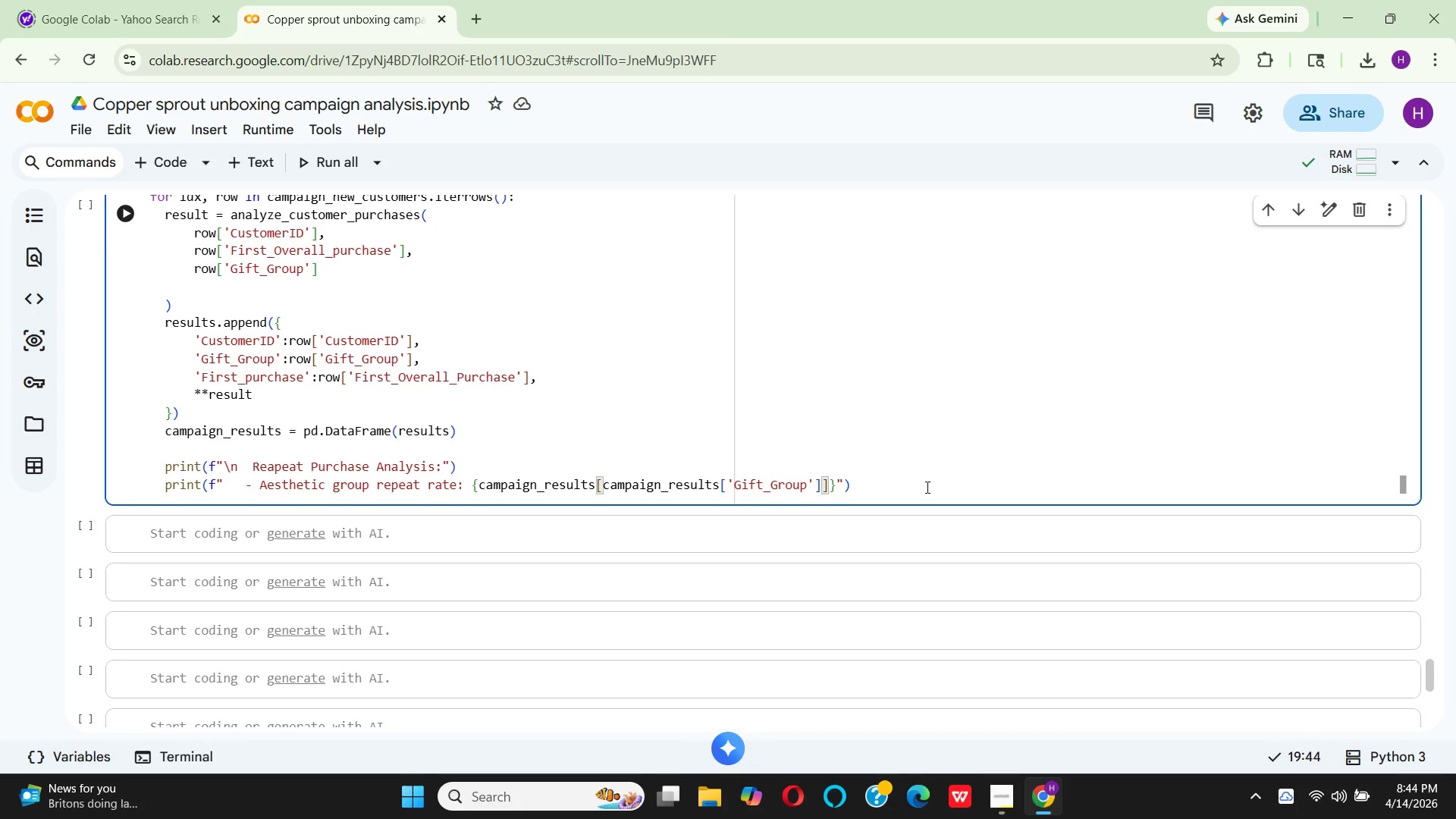 
type(== A)
key(Backspace)
type('a)
key(Backspace)
type(Aesthetic ()
 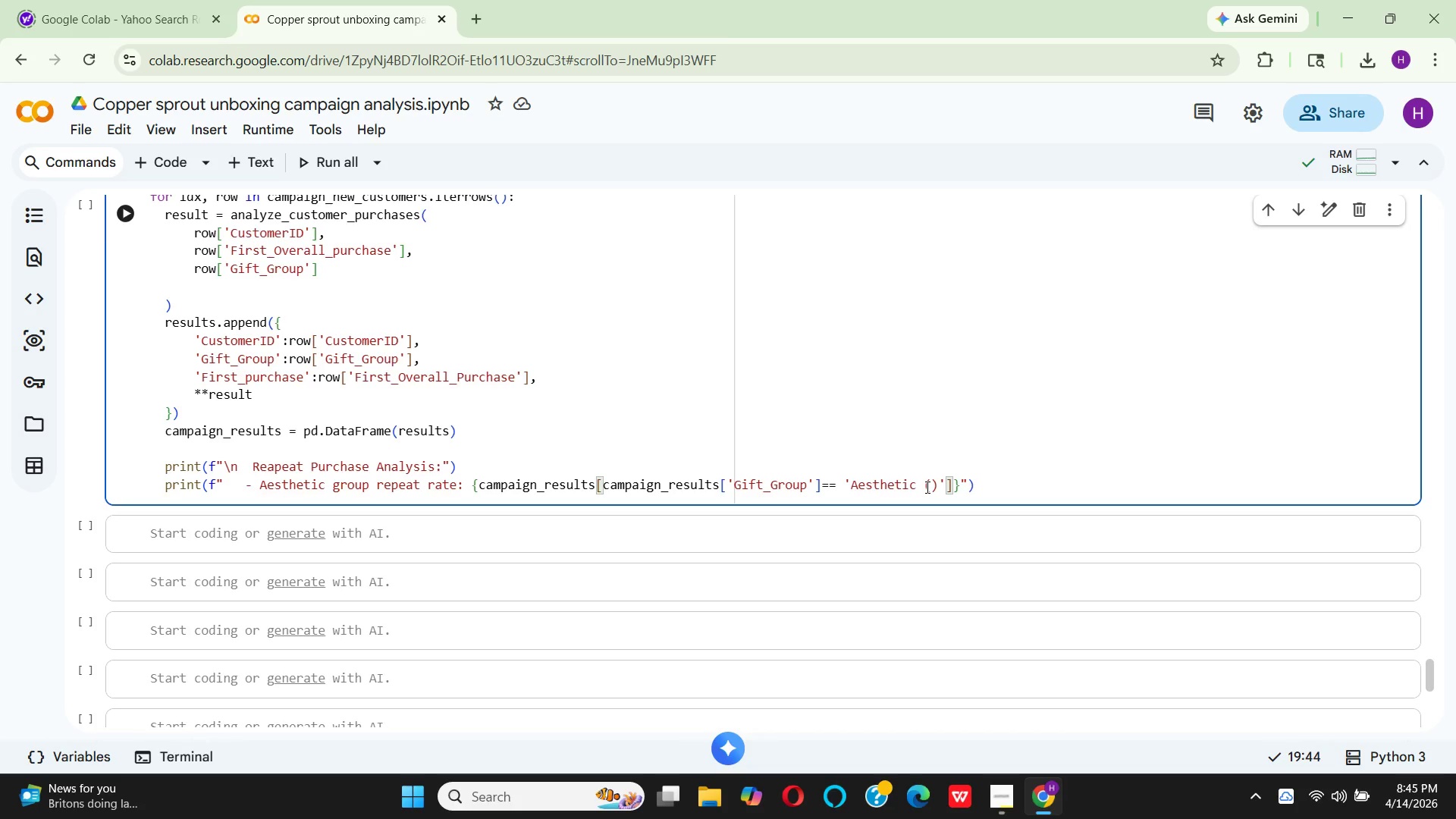 
type(Copper Markers)
 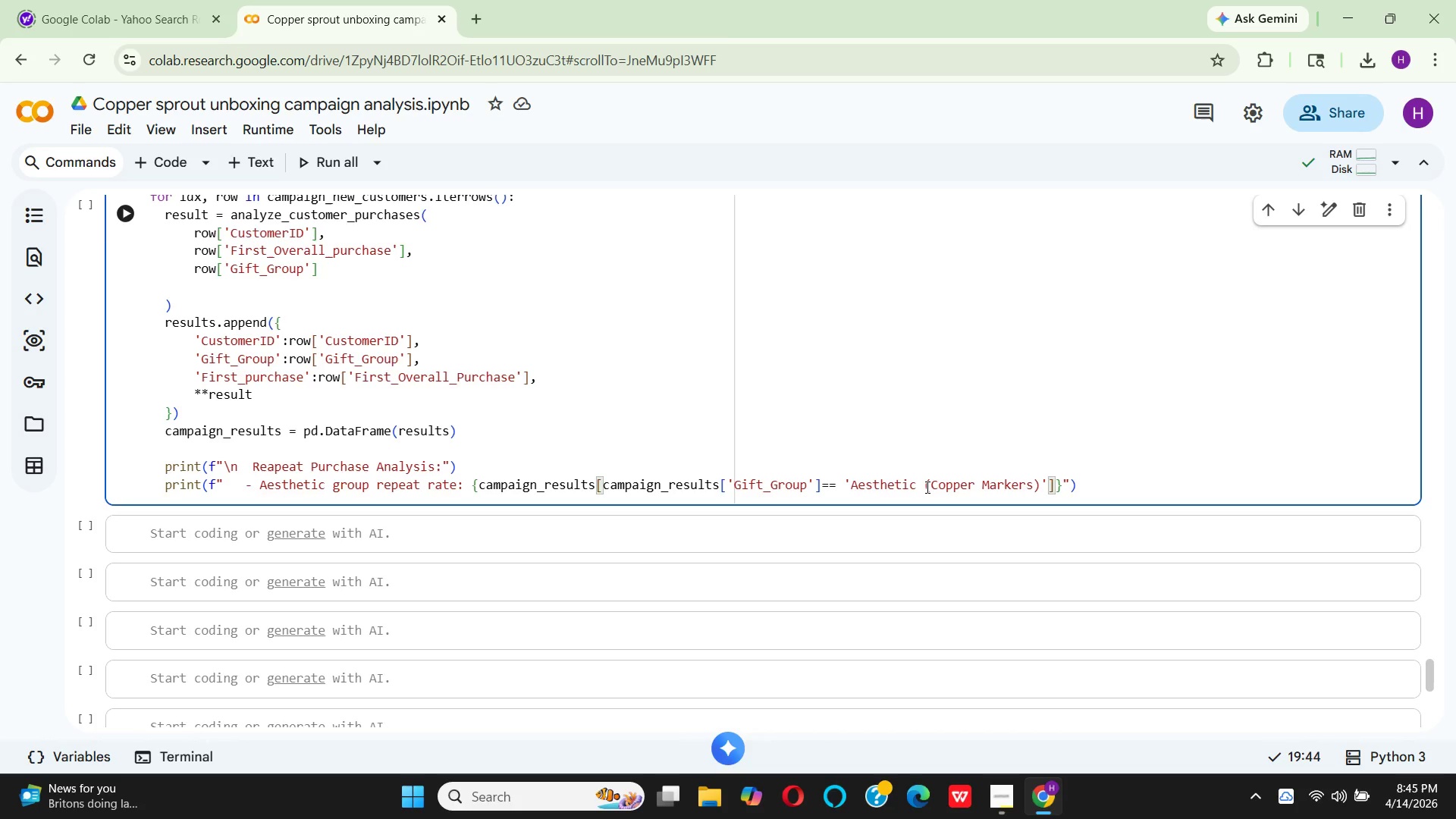 
key(ArrowRight)
 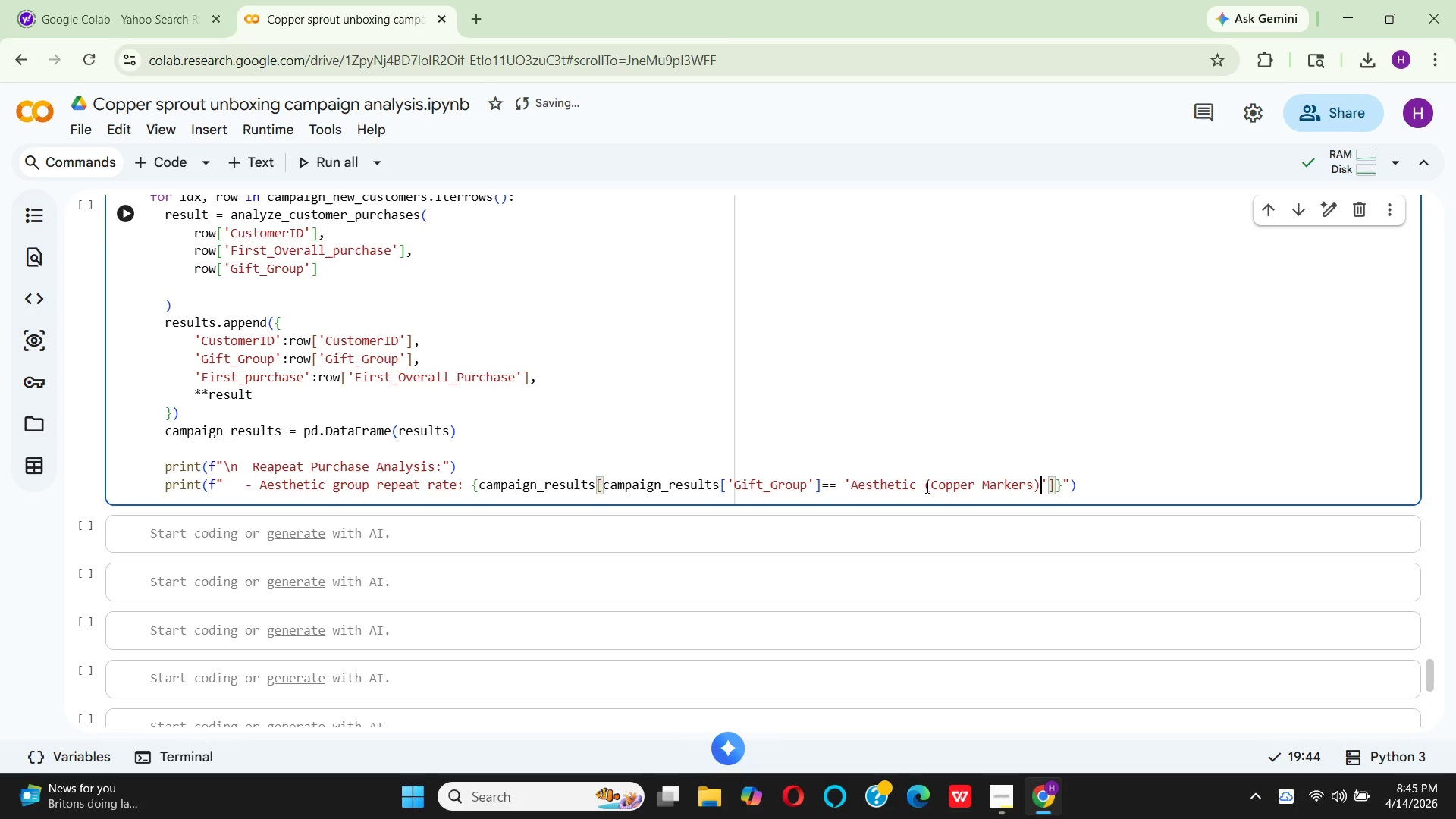 
key(ArrowRight)
 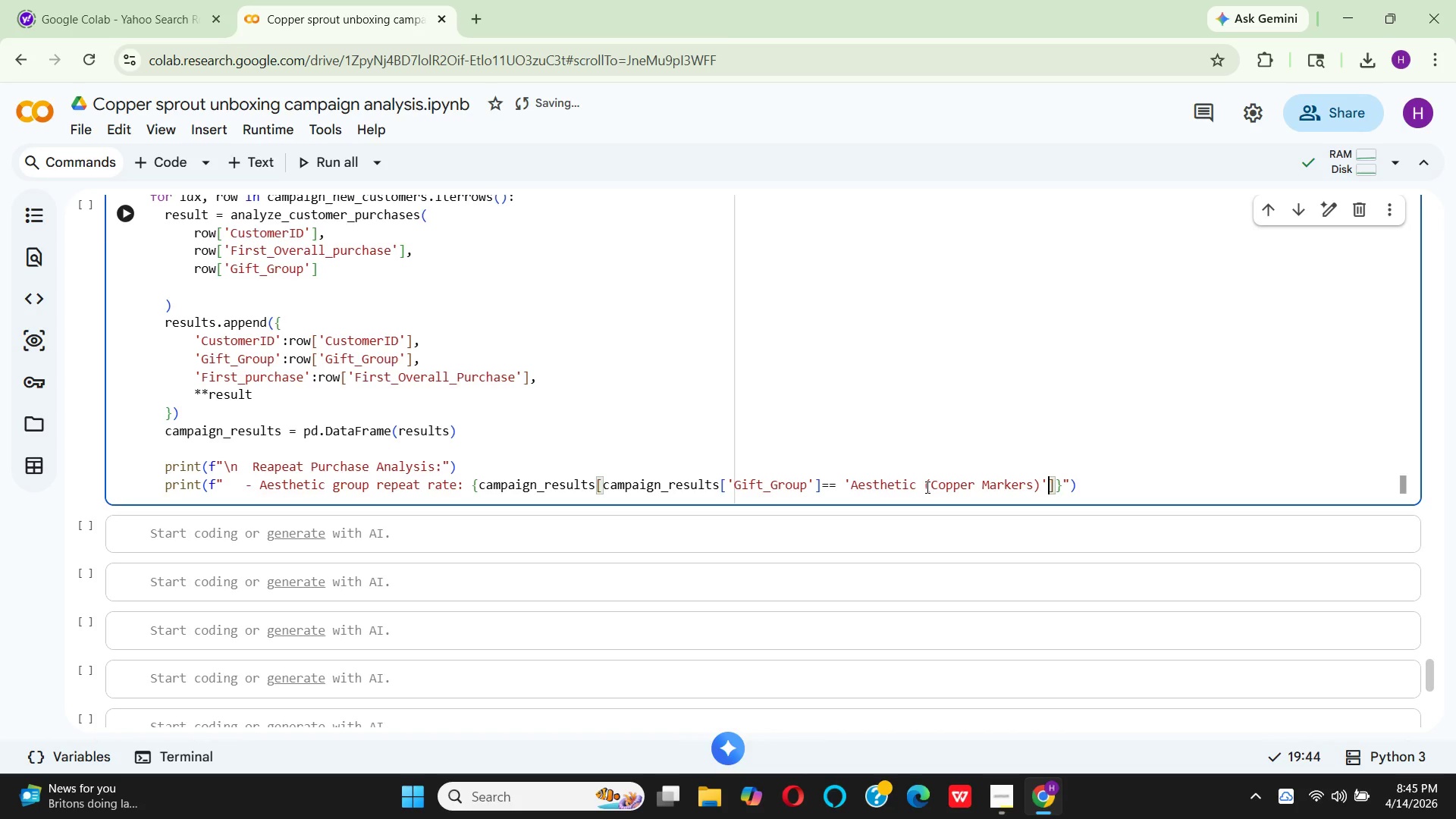 
key(ArrowRight)
 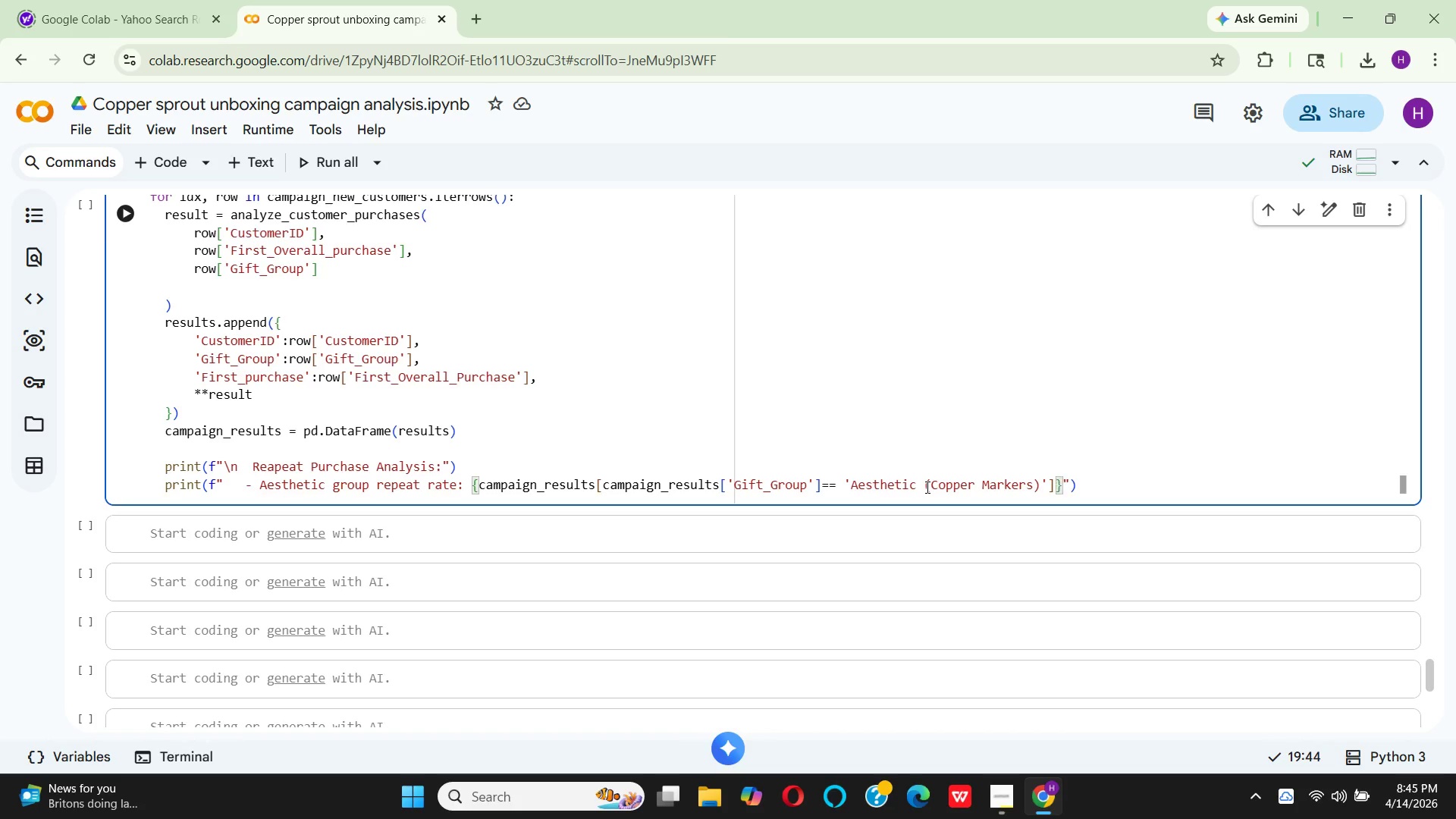 
key(BracketLeft)
 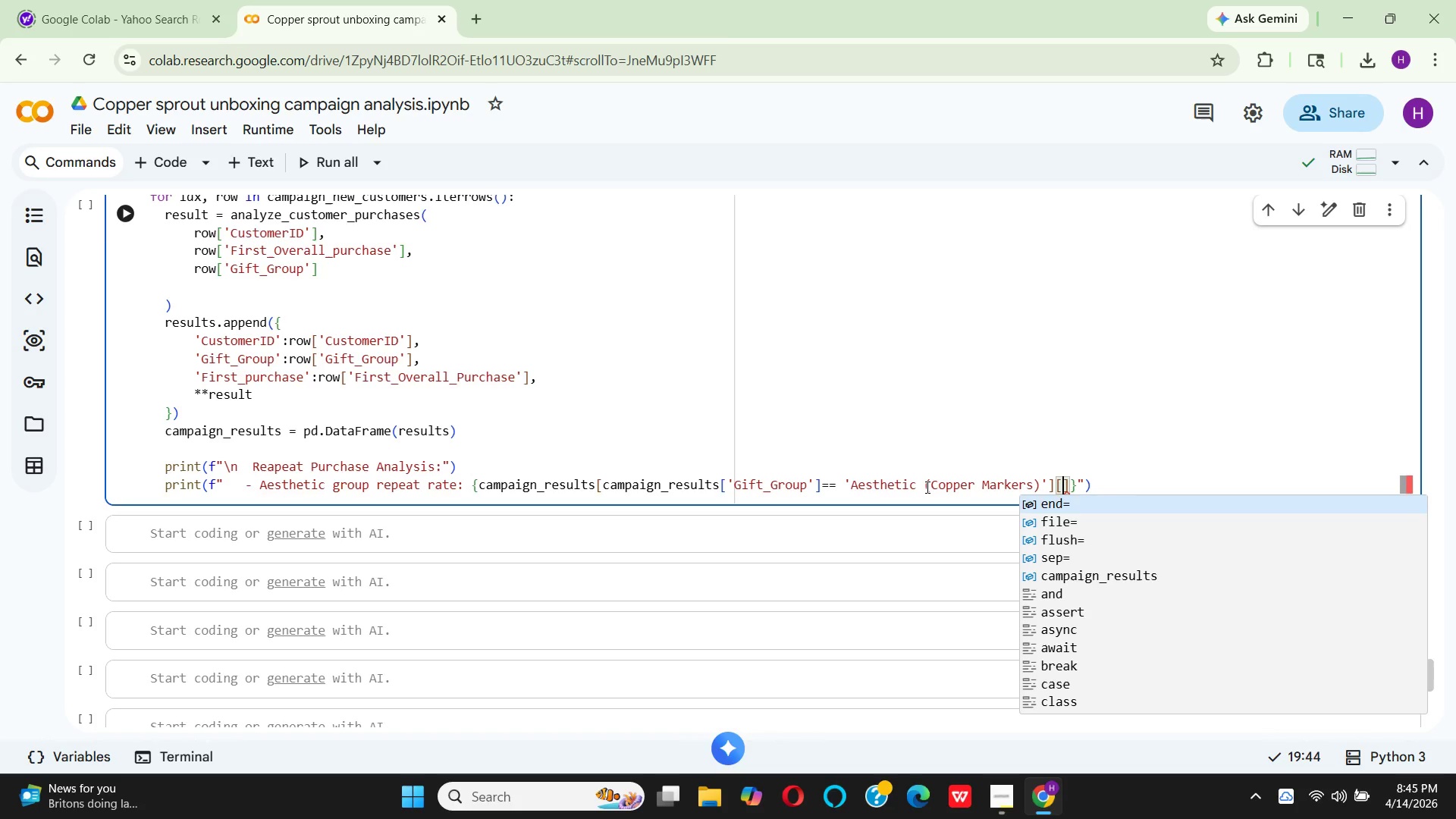 
key(Quote)
 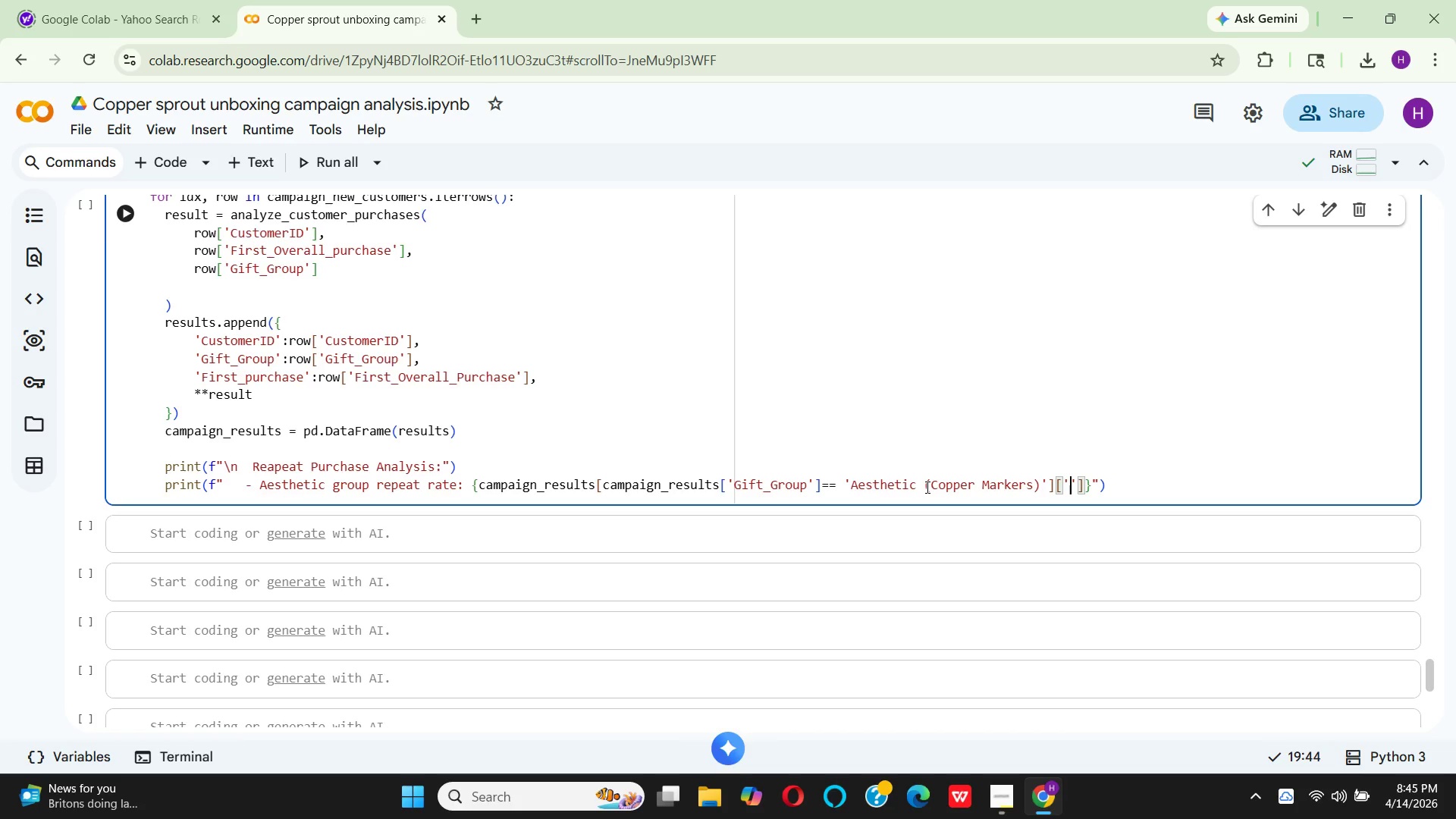 
key(CapsLock)
 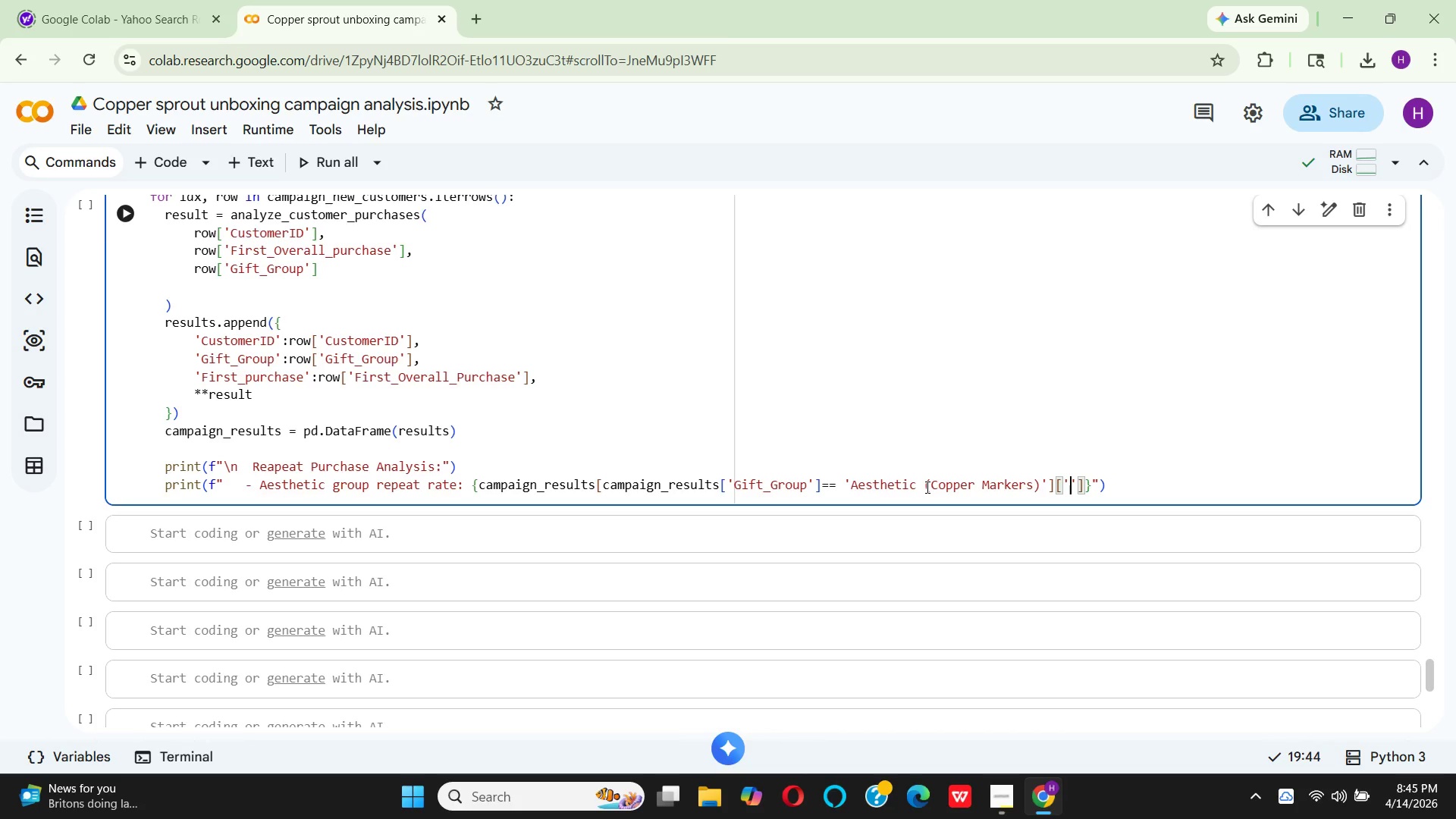 
type(Repeat_purchase)
 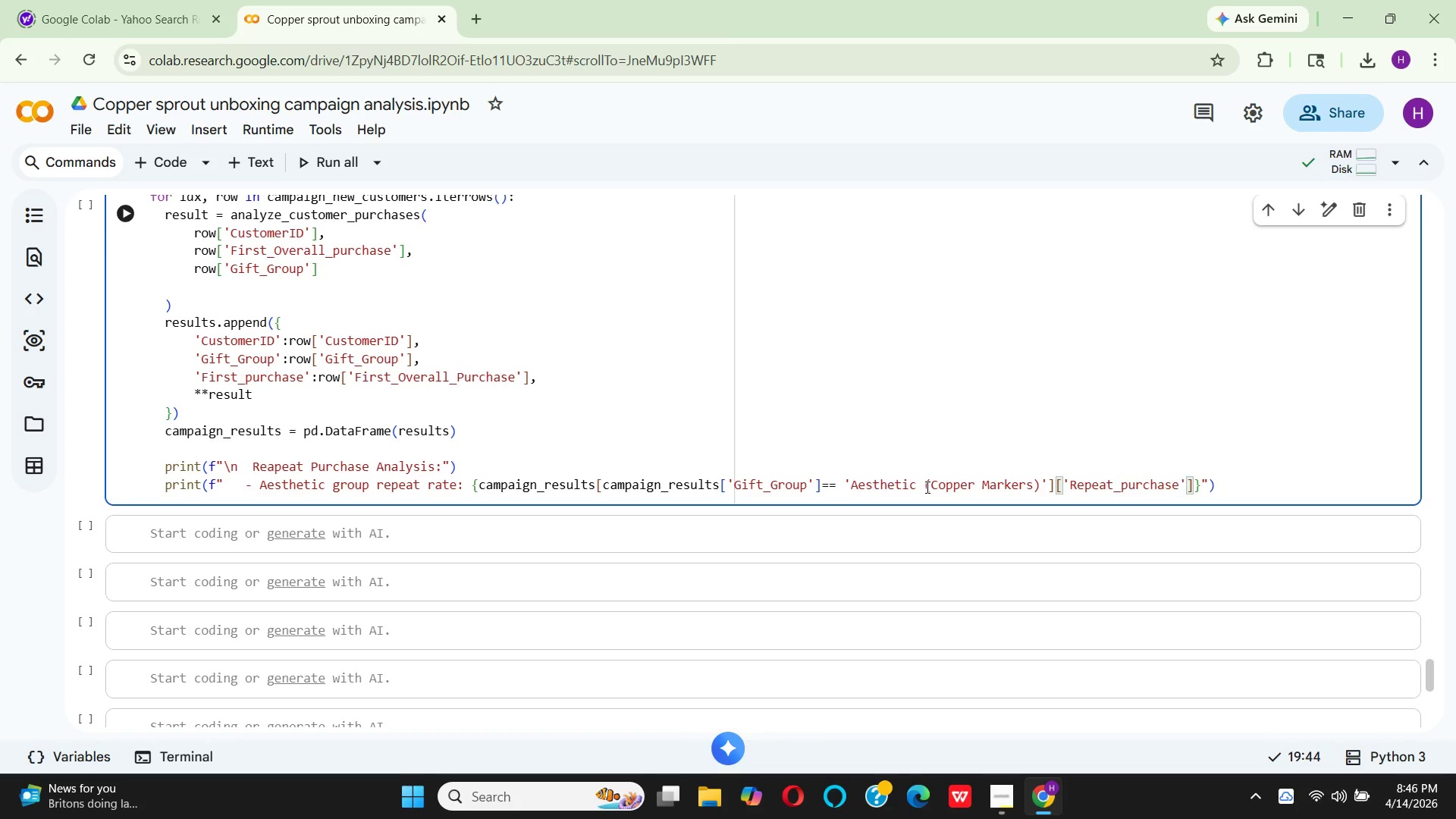 
key(ArrowRight)
 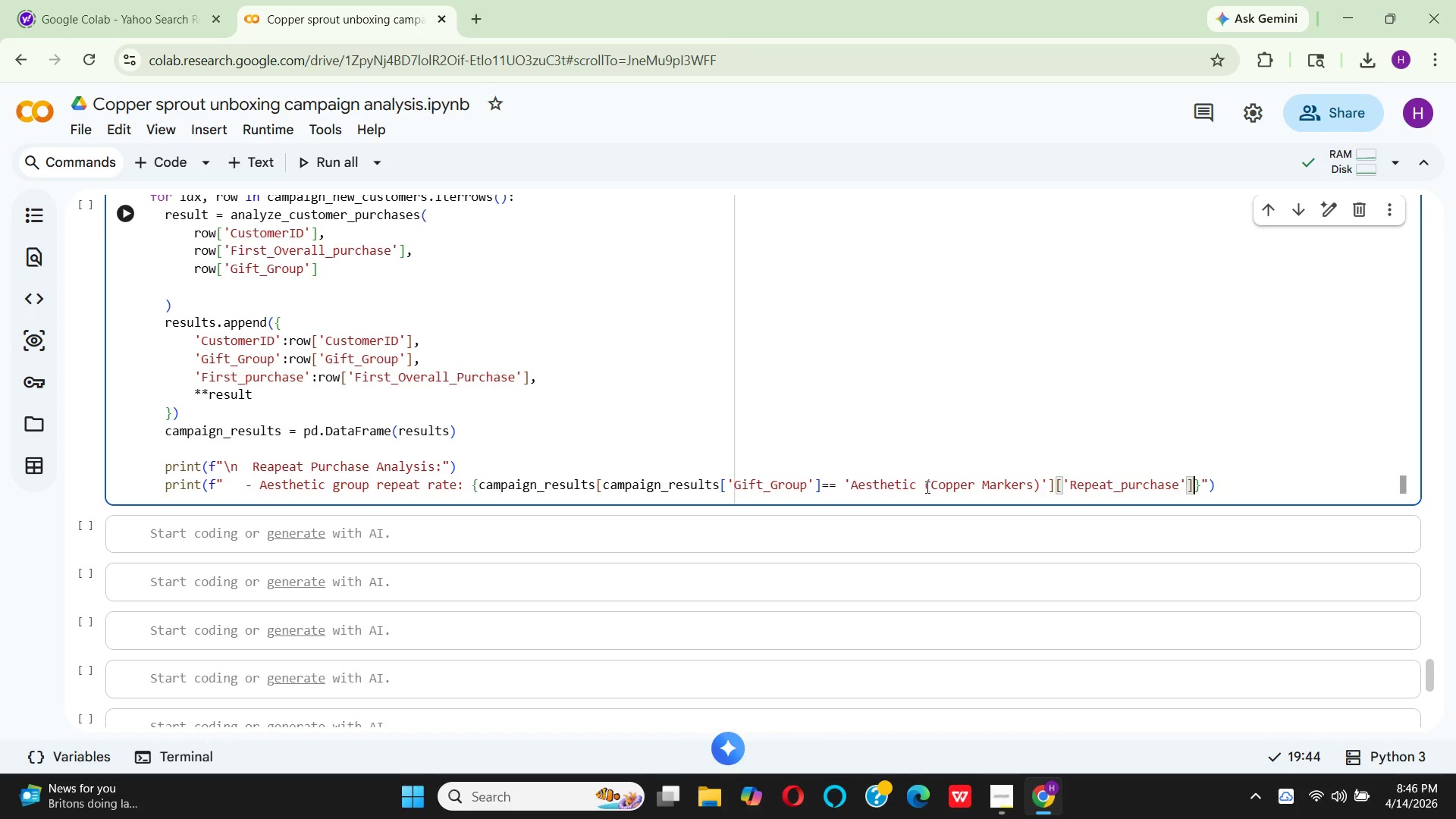 
key(ArrowRight)
 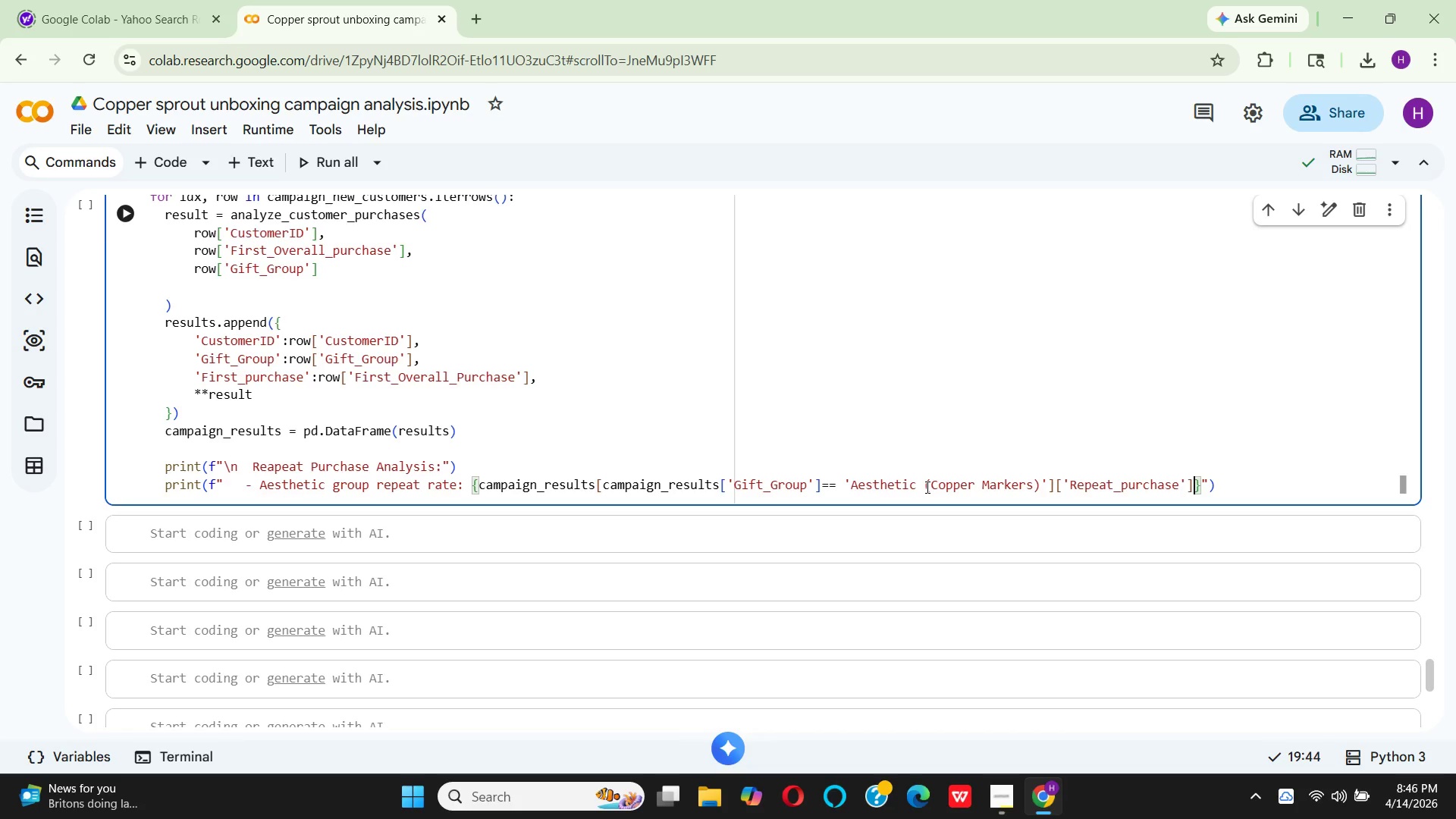 
type(.mean()
 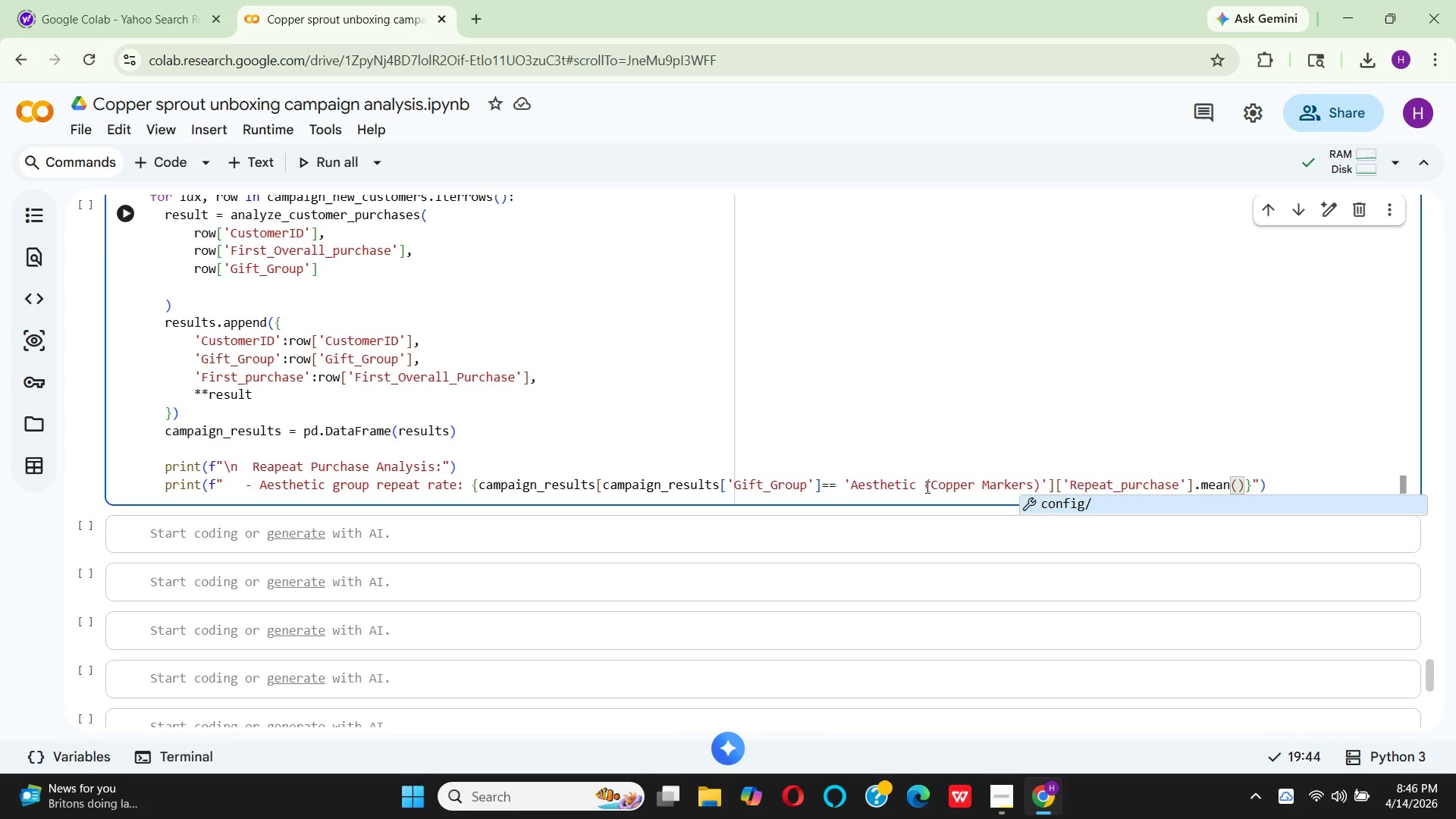 
key(ArrowRight)
 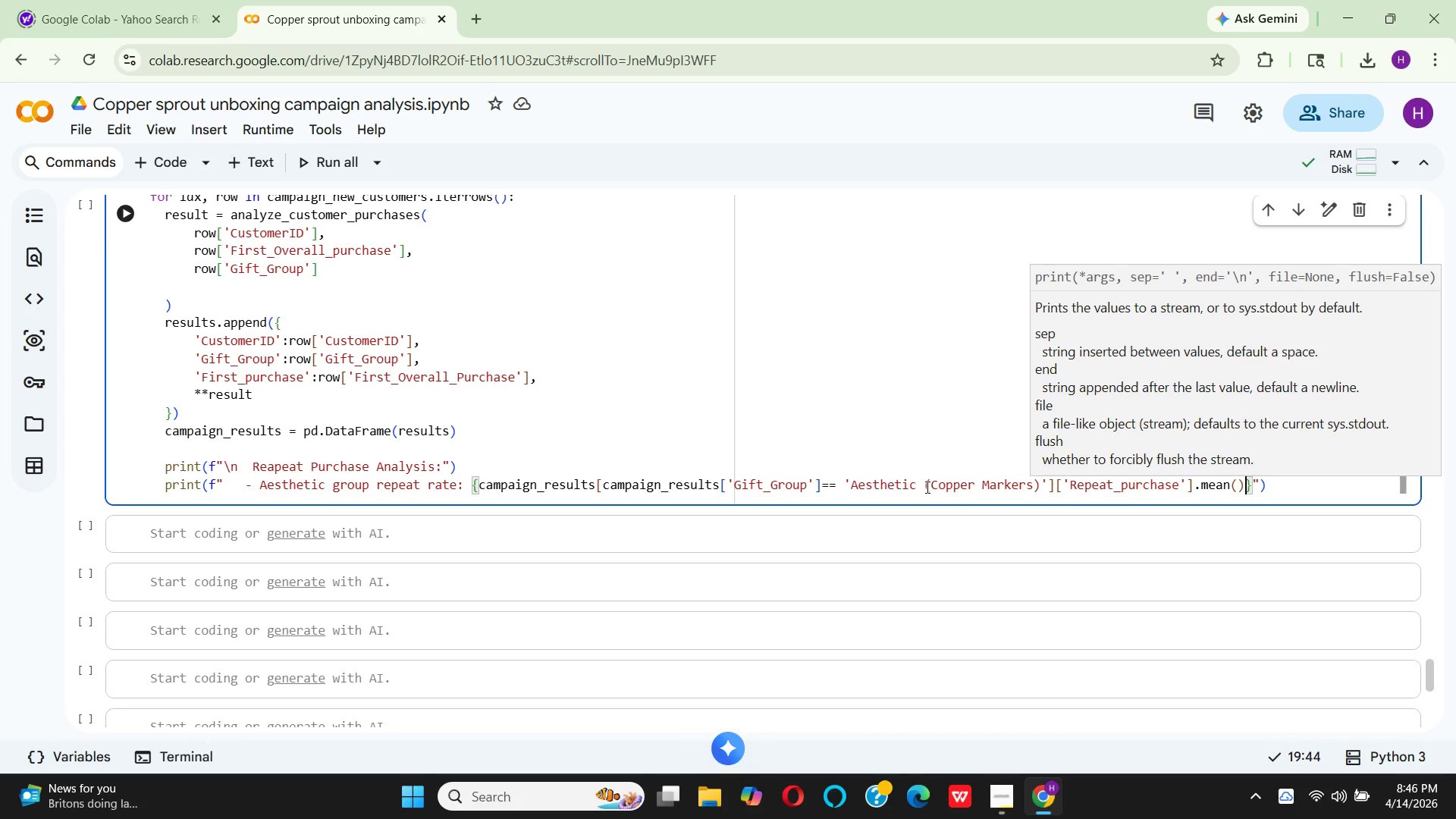 
type(*100)
 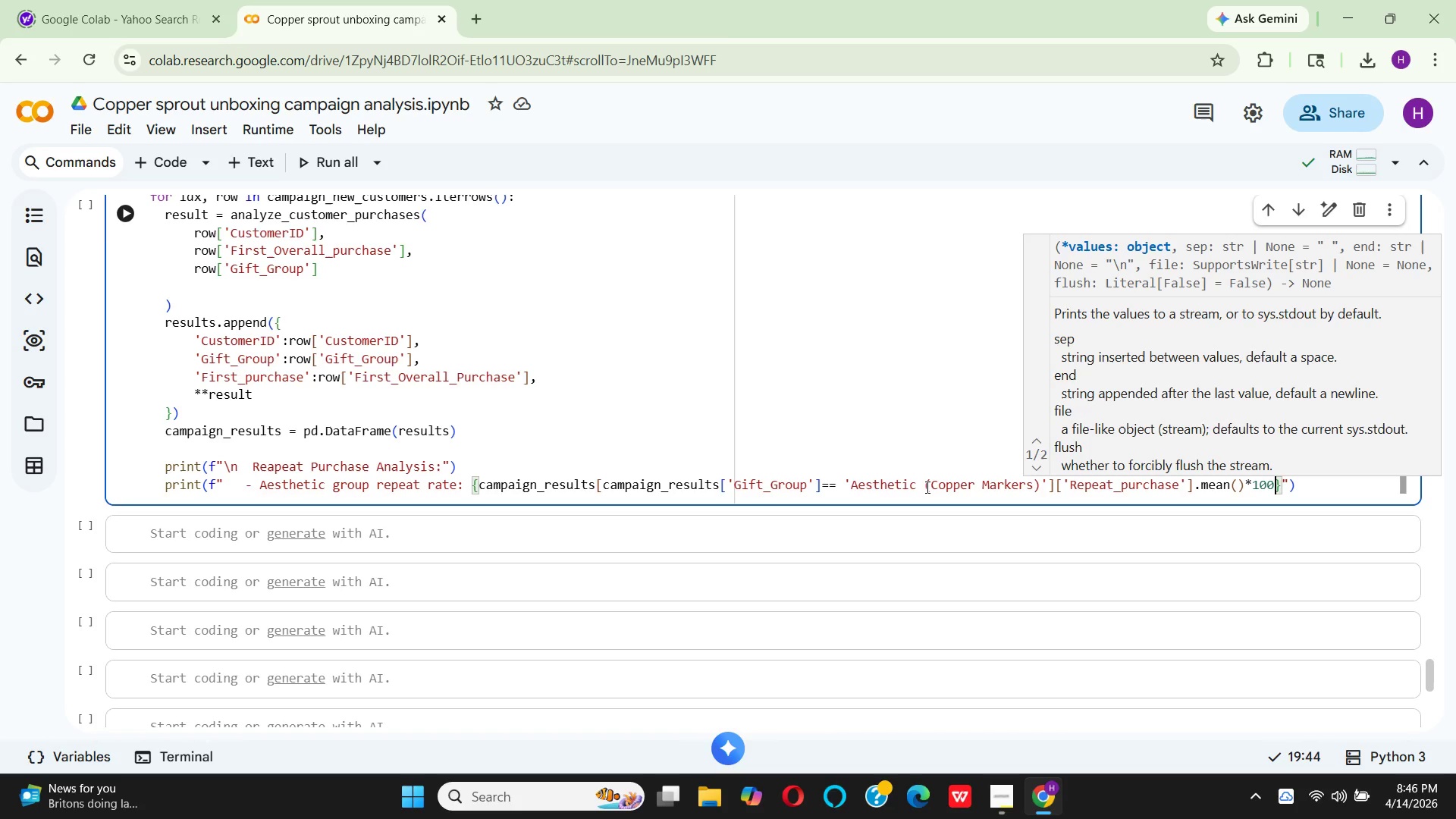 
key(Shift+Semicolon)
 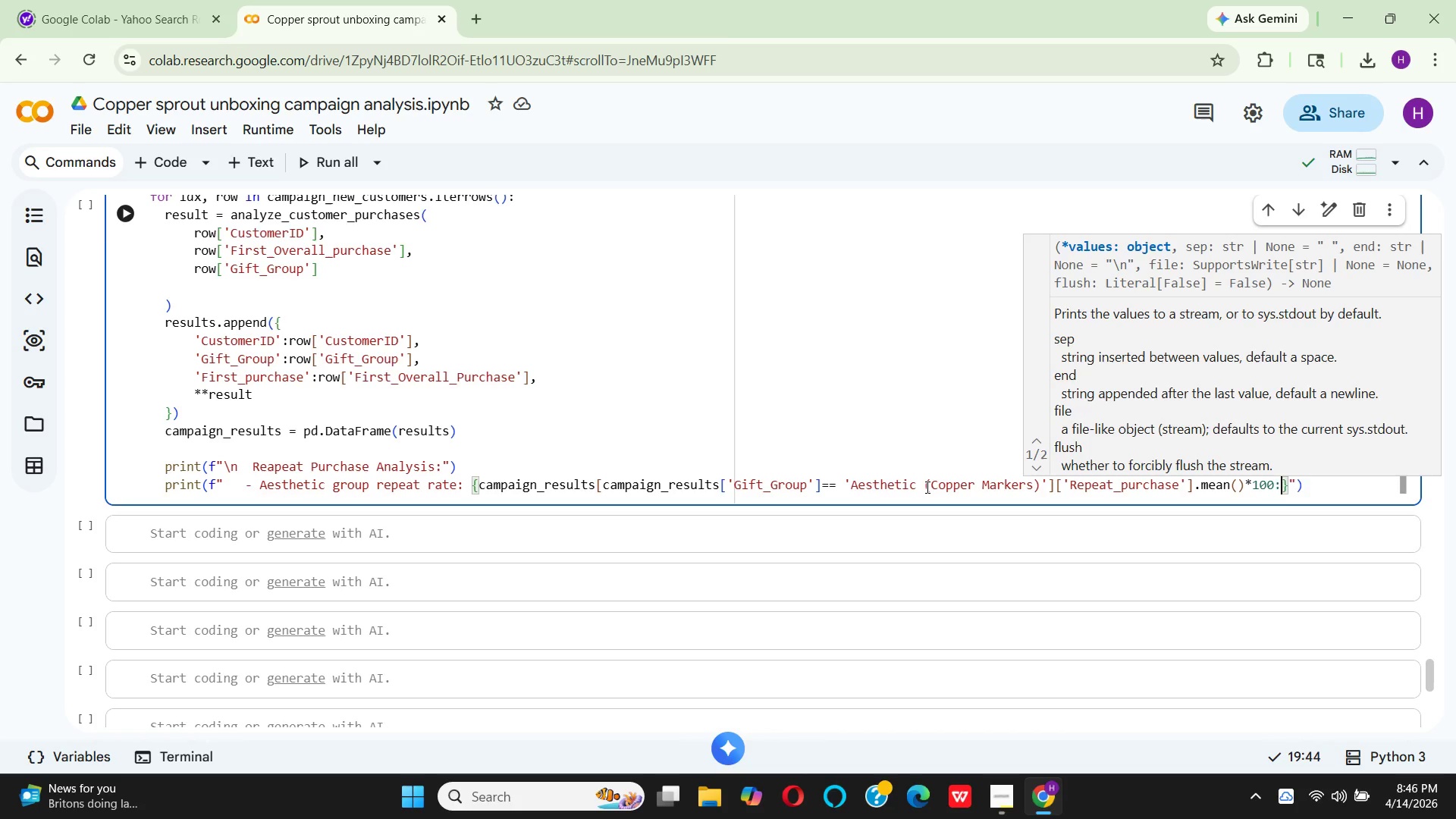 
key(Period)
 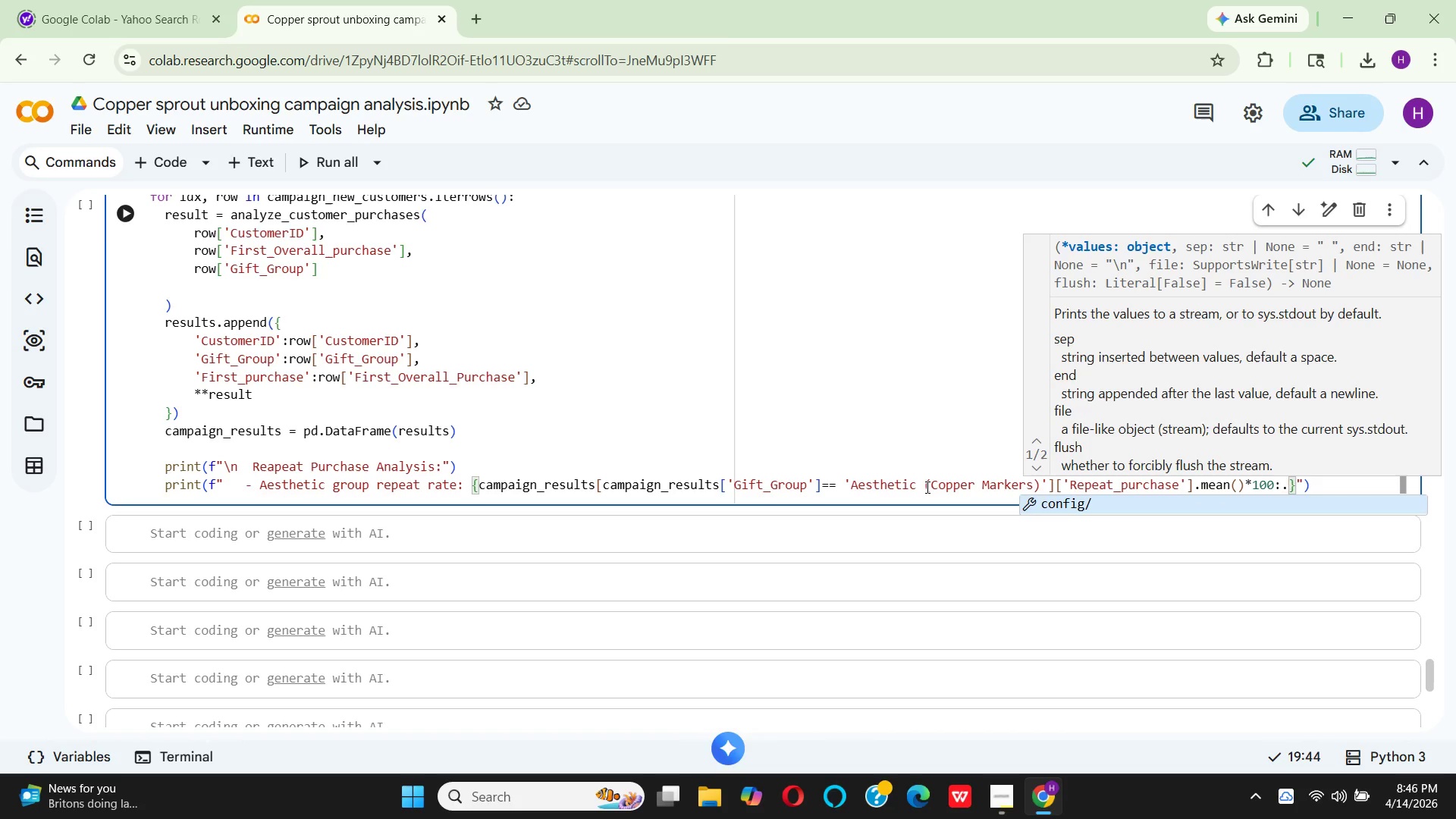 
type(1f)
 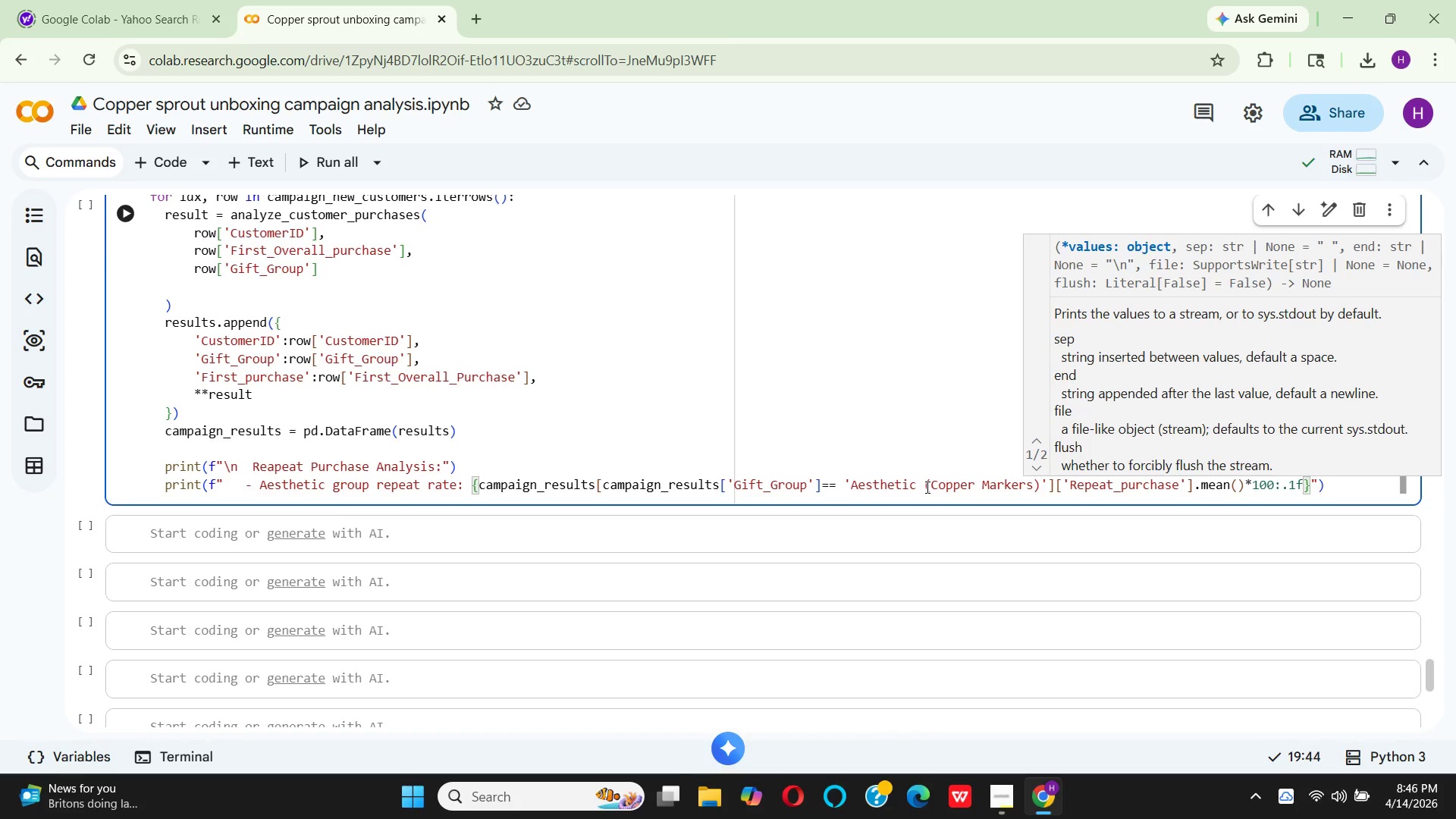 
hold_key(key=ArrowRight, duration=0.34)
 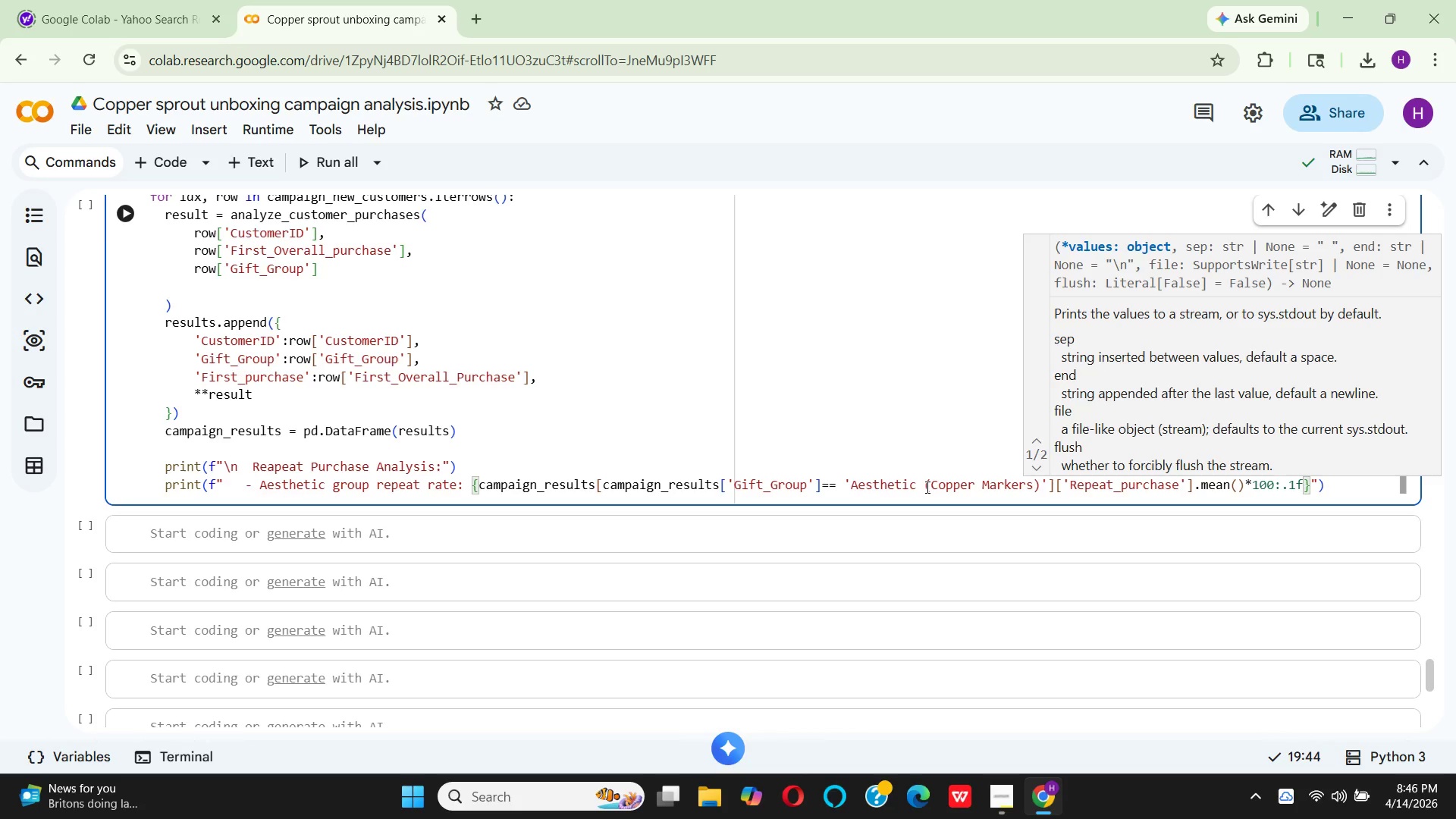 
key(Shift+5)
 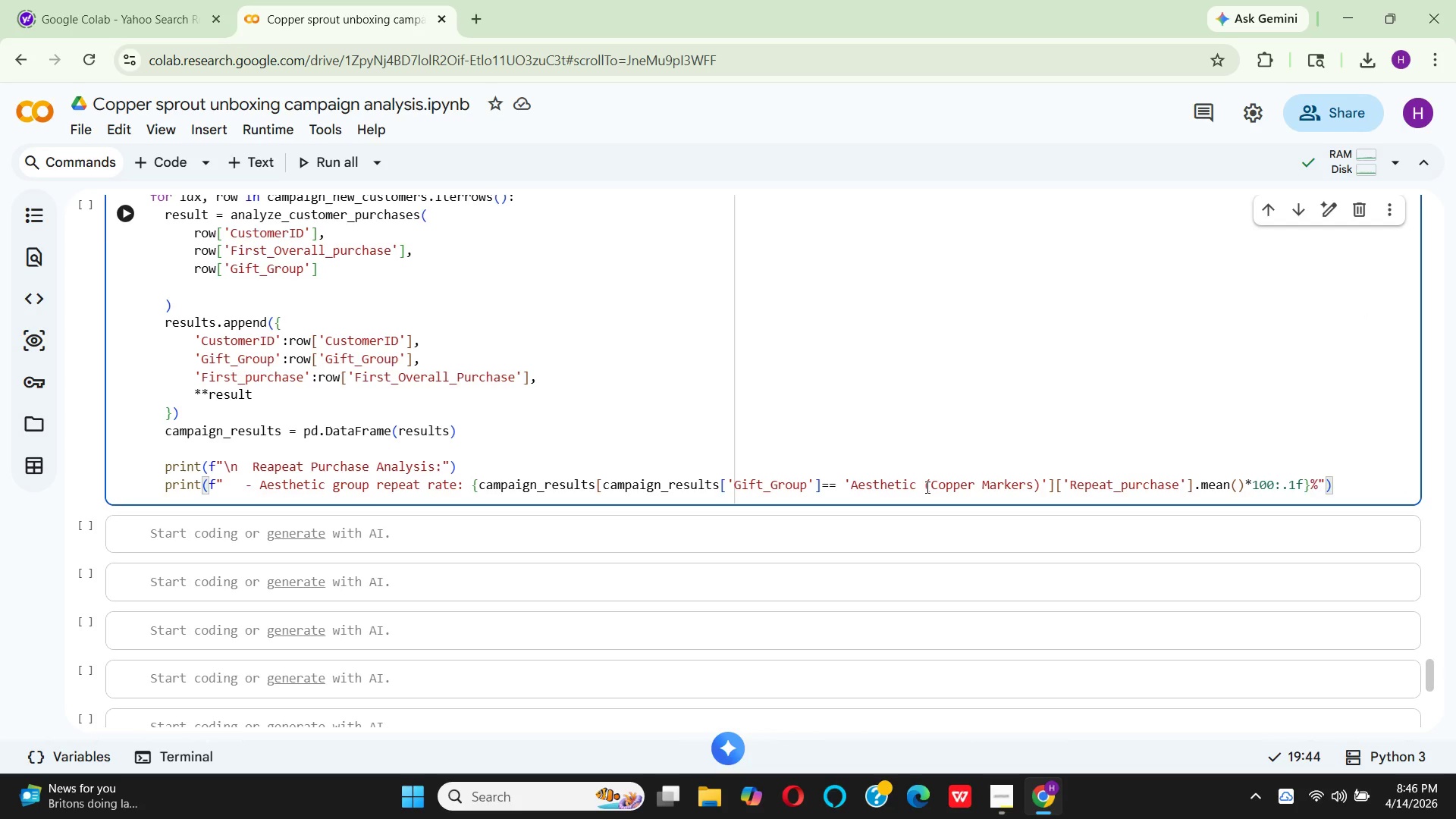 
key(ArrowRight)
 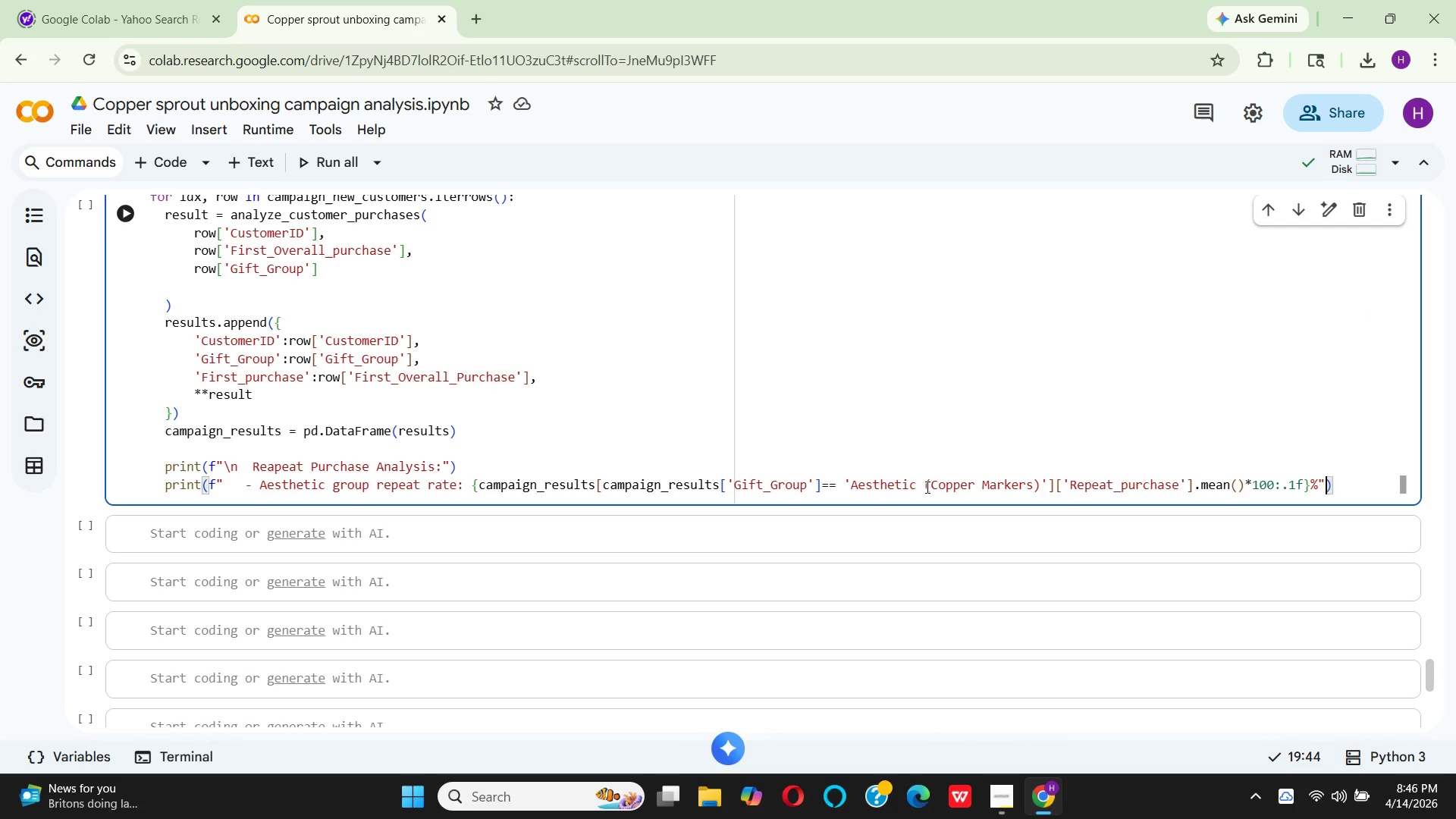 
key(ArrowRight)
 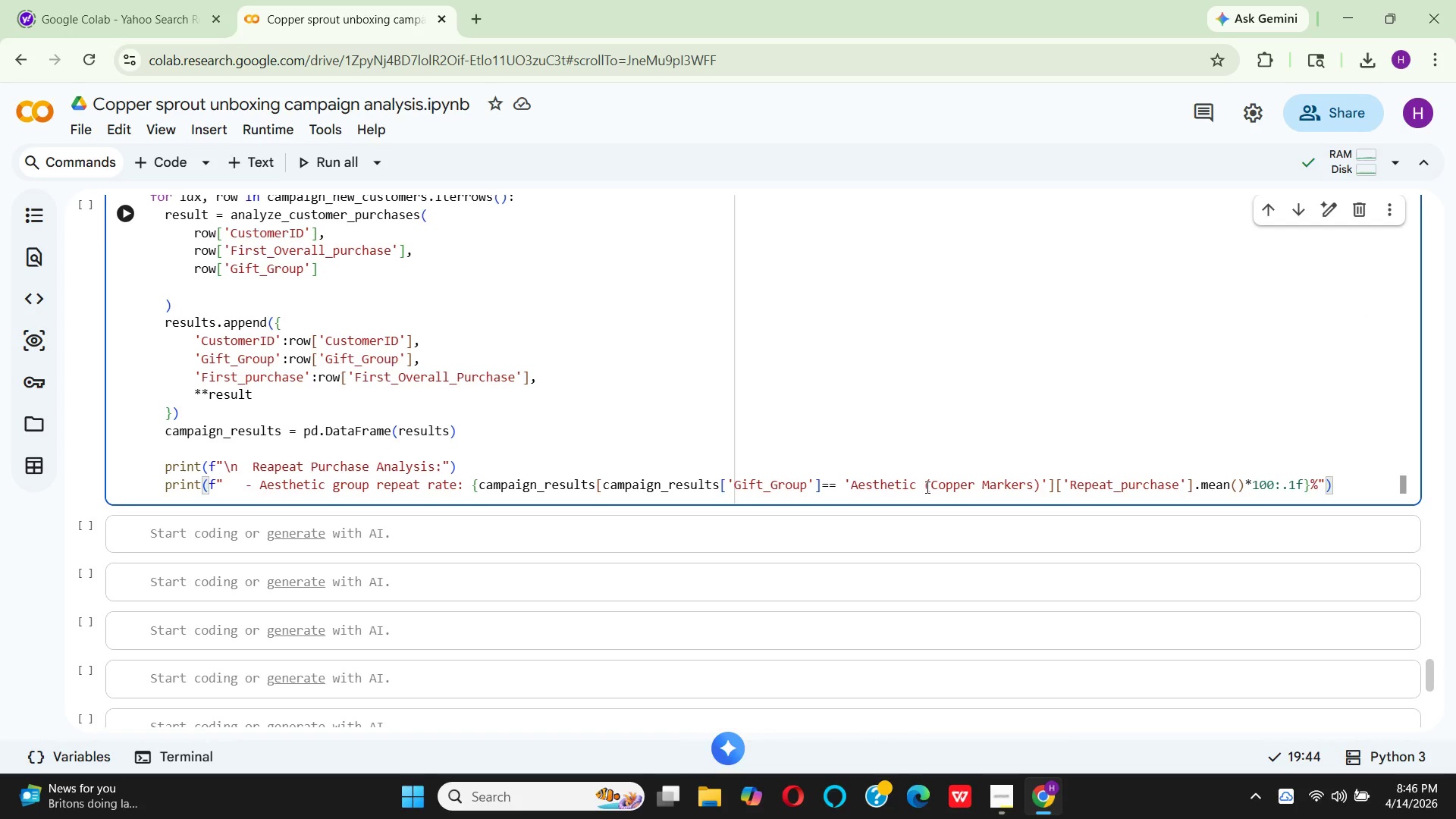 
key(Enter)
 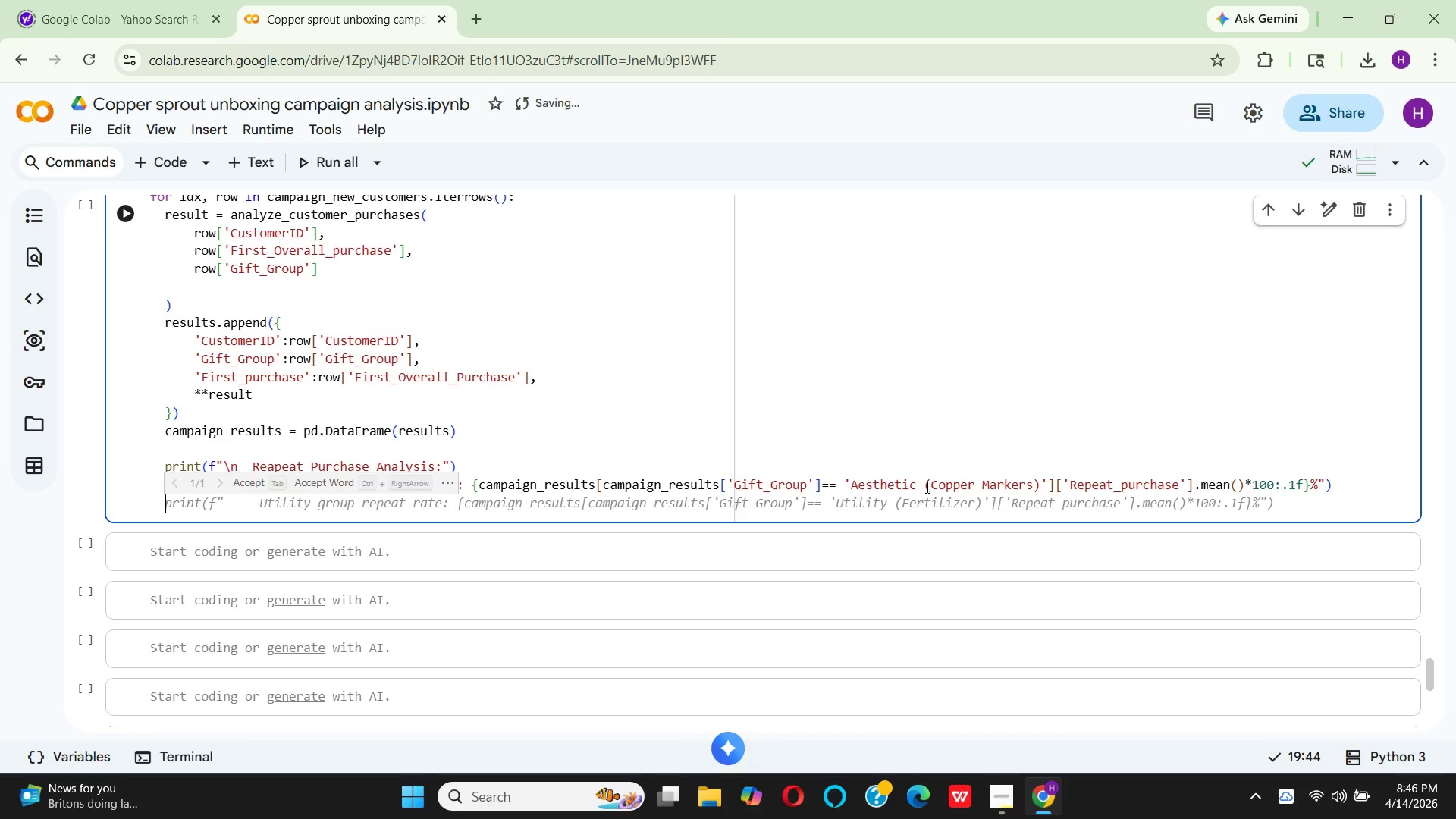 
wait(5.55)
 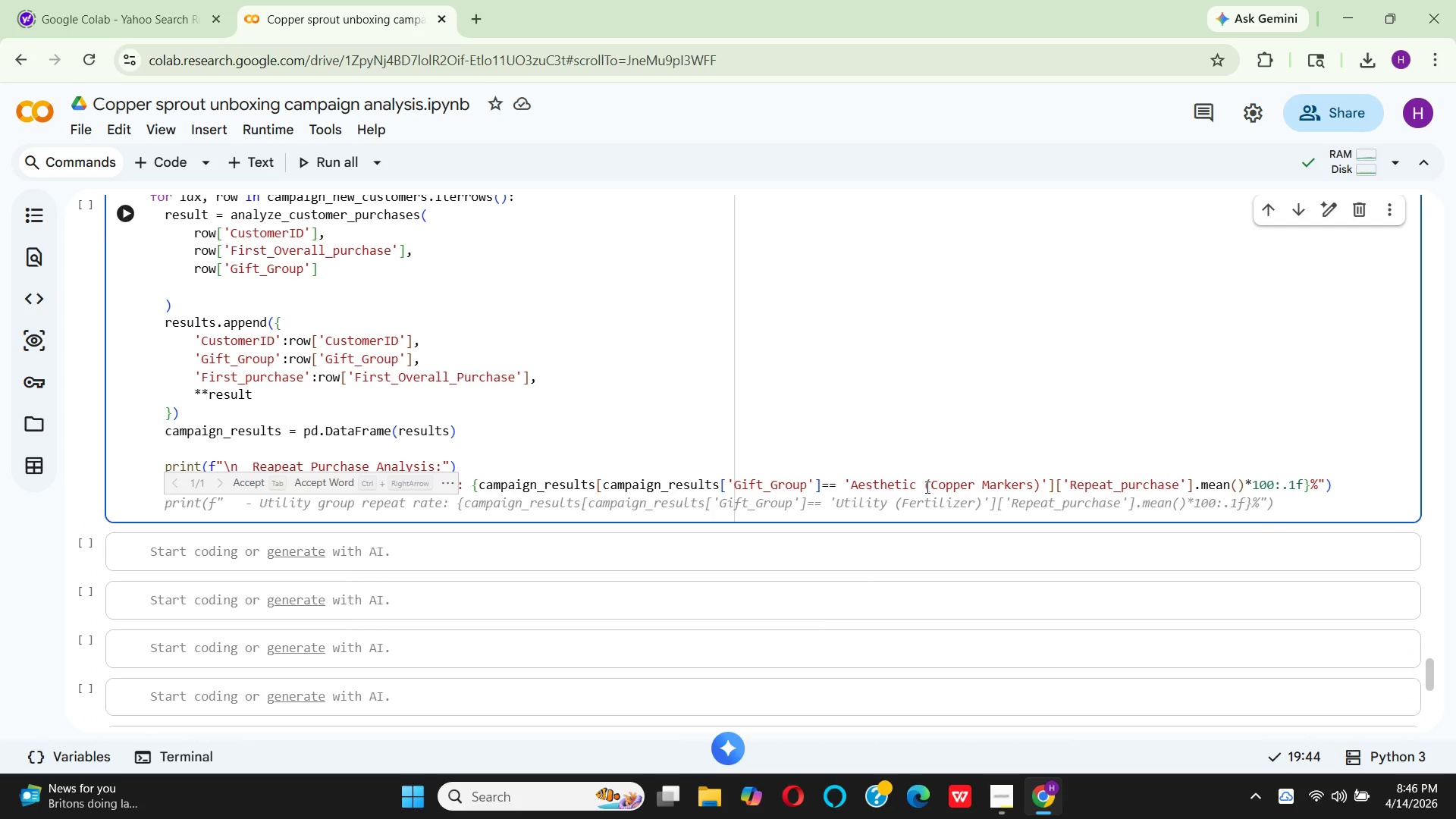 
type(print(f"  -)
key(Backspace)
type(  )
key(Backspace)
type(- utility group re)
 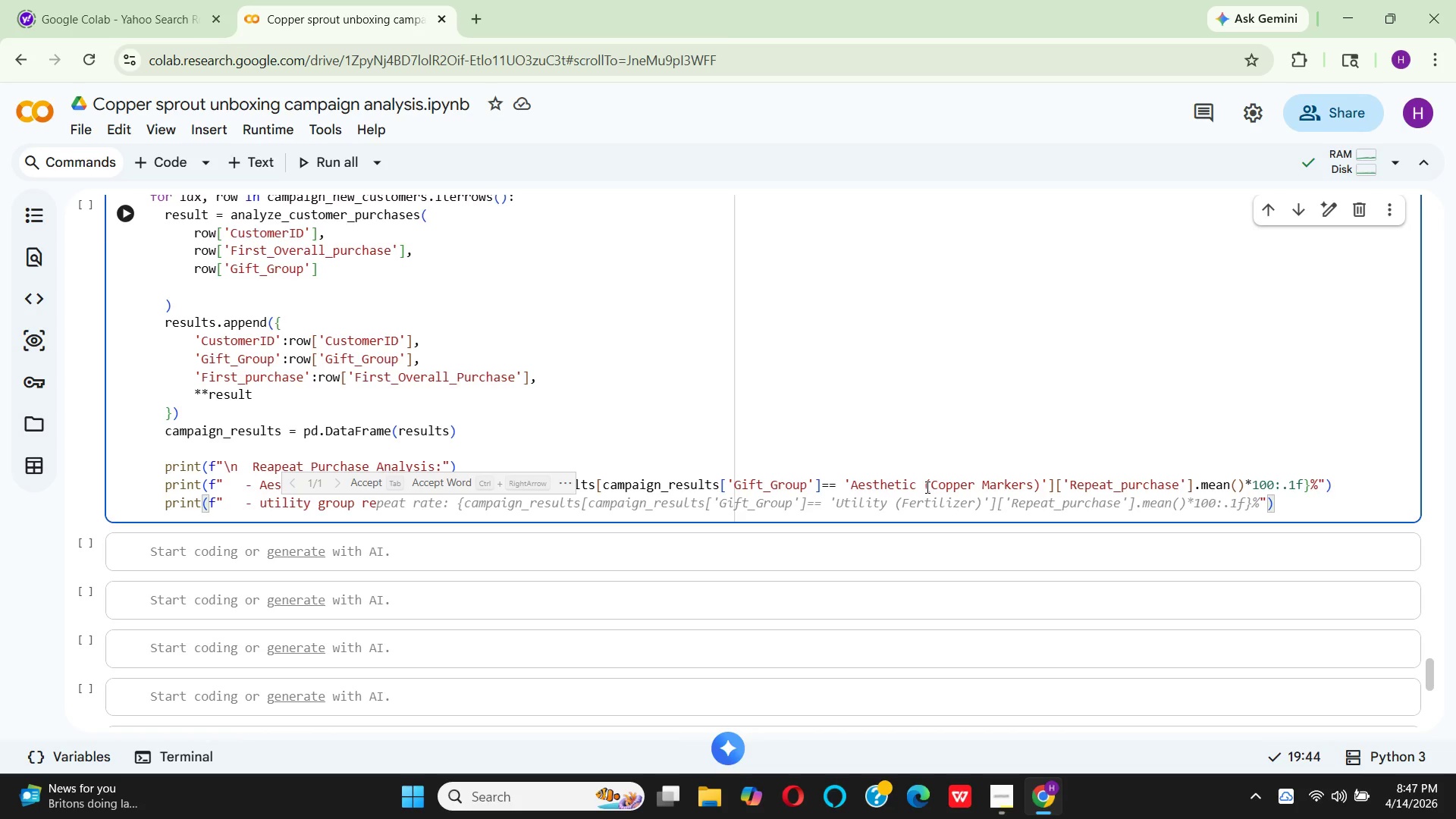 
wait(6.89)
 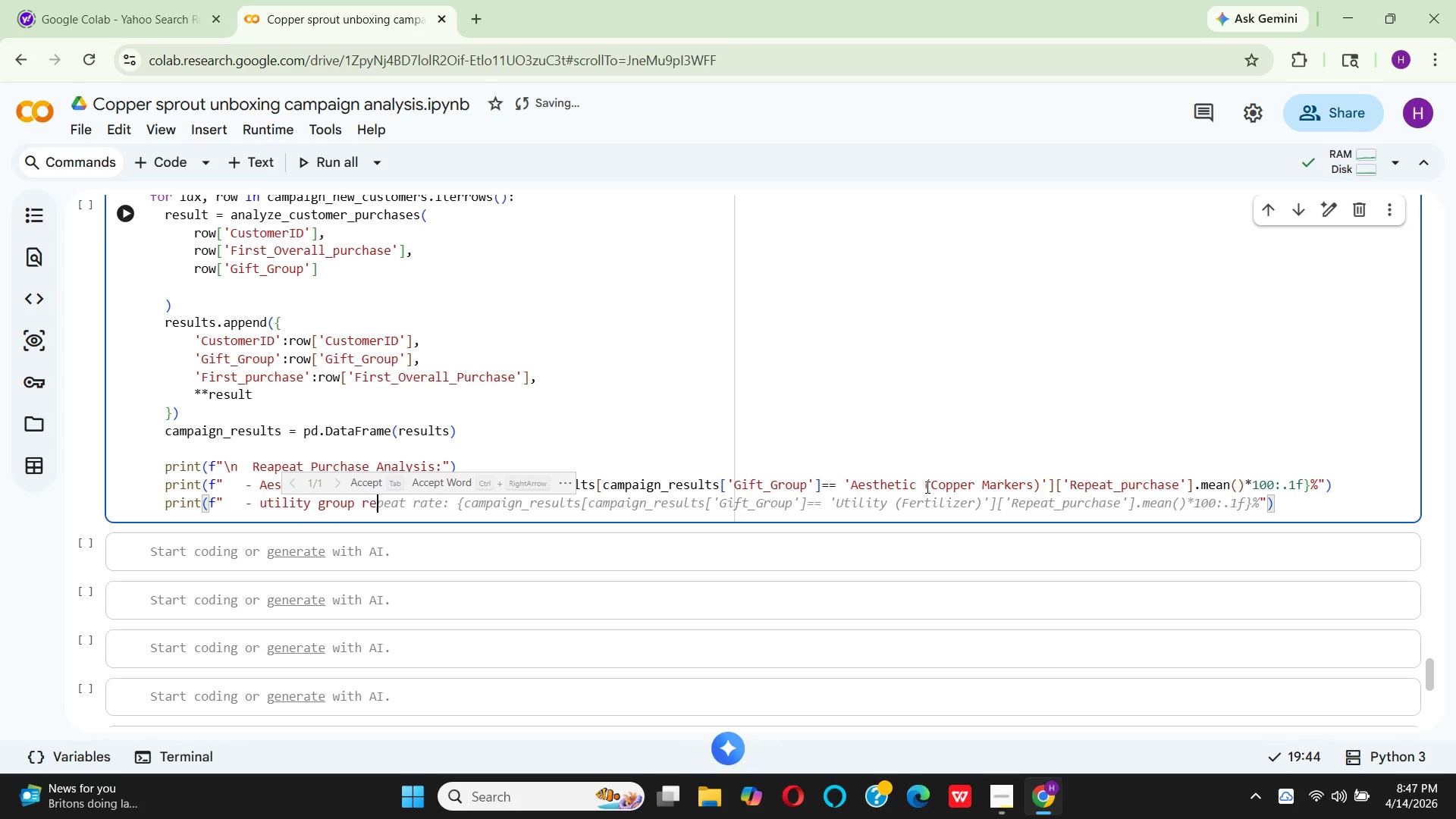 
type(peat rate: {)
 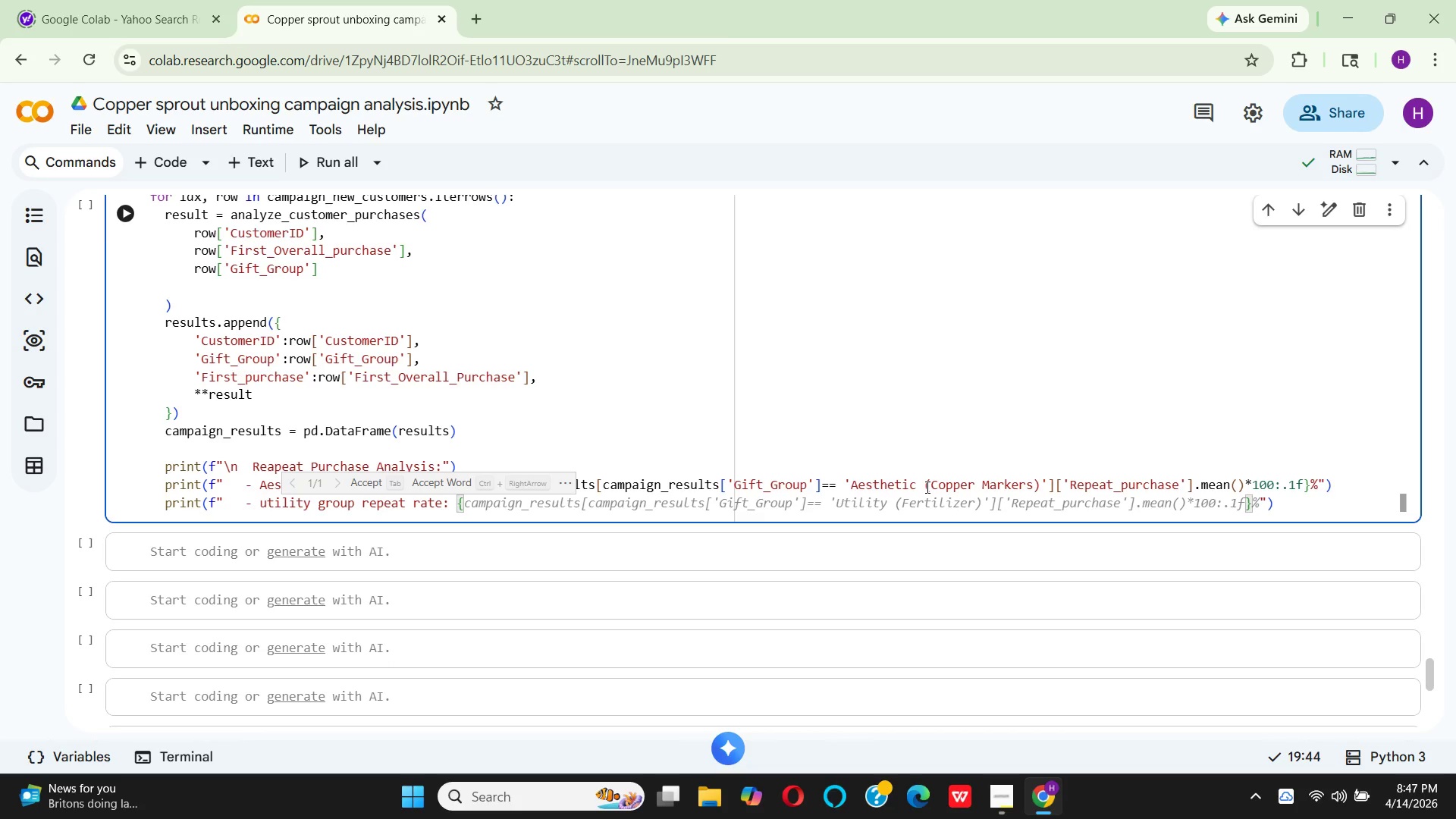 
type(cam)
 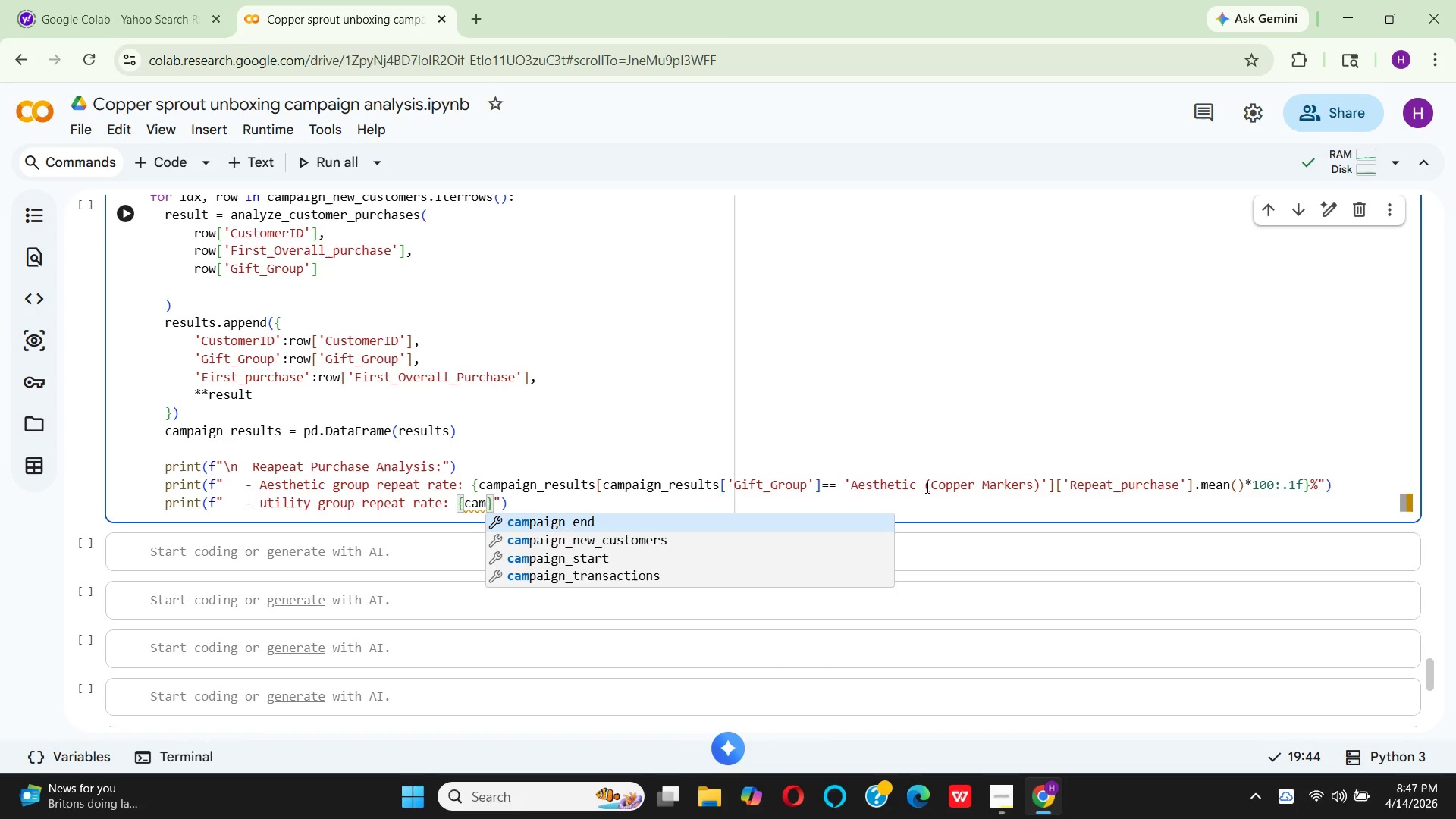 
wait(6.28)
 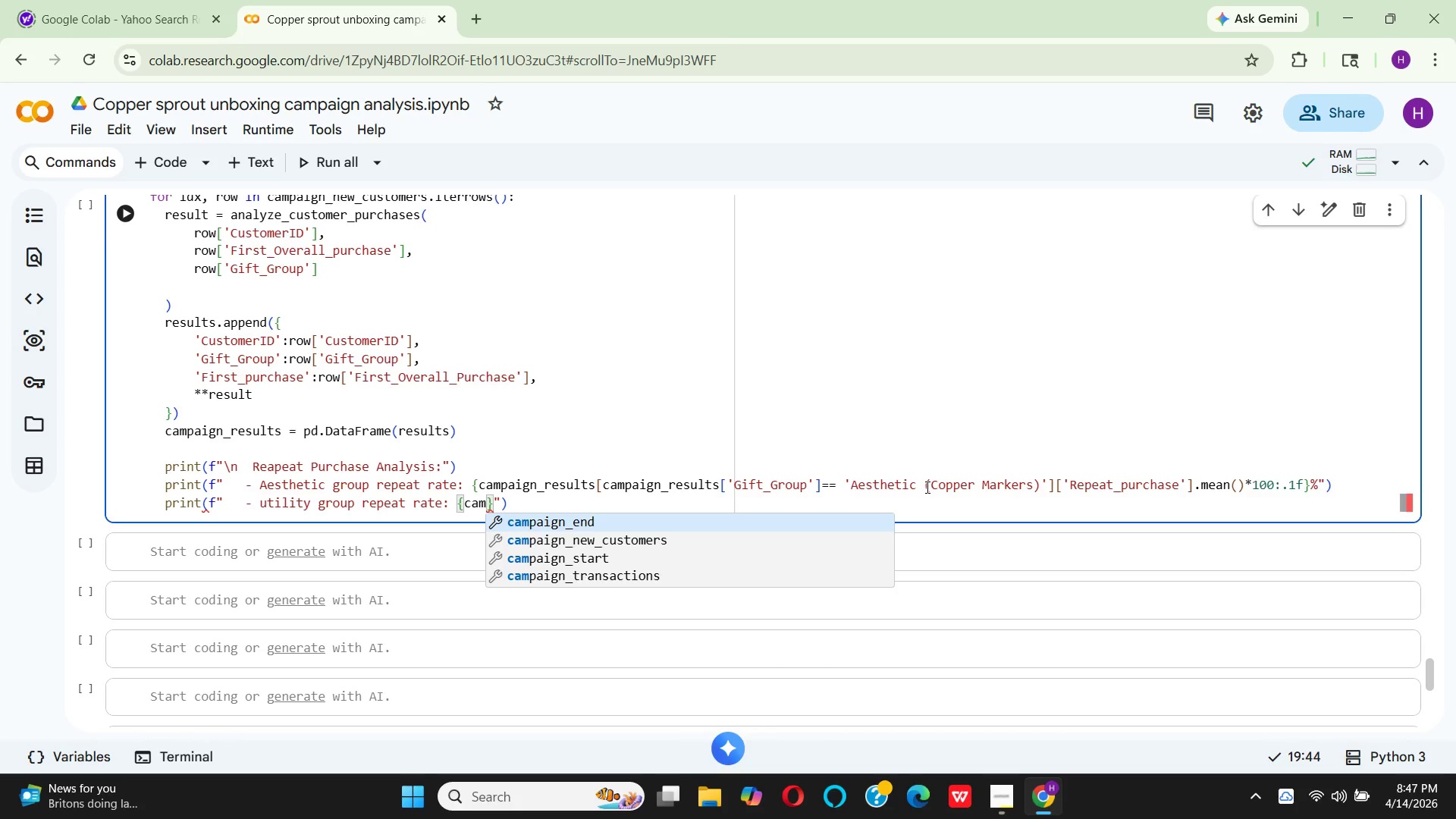 
type(paig)
 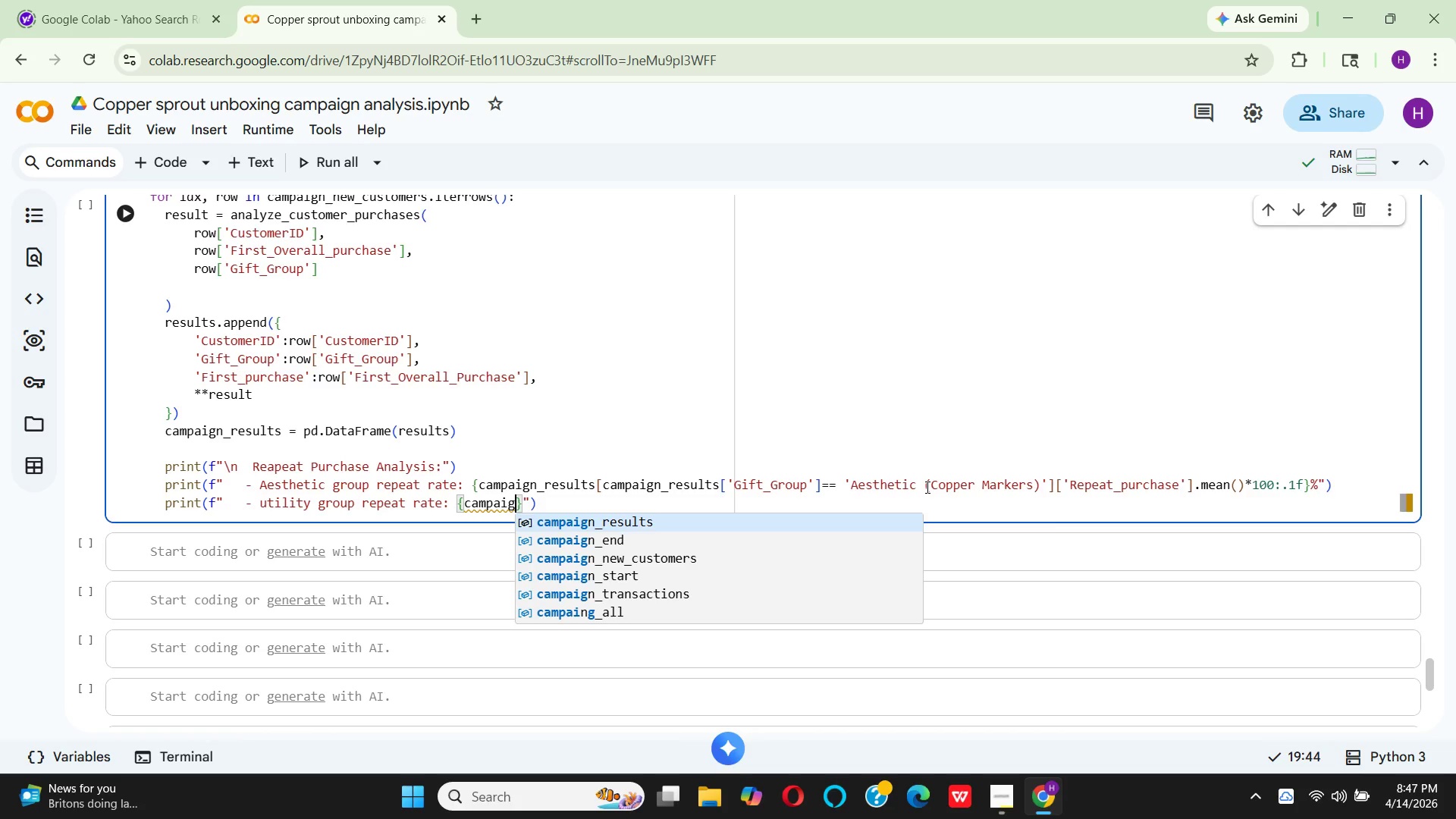 
key(Enter)
 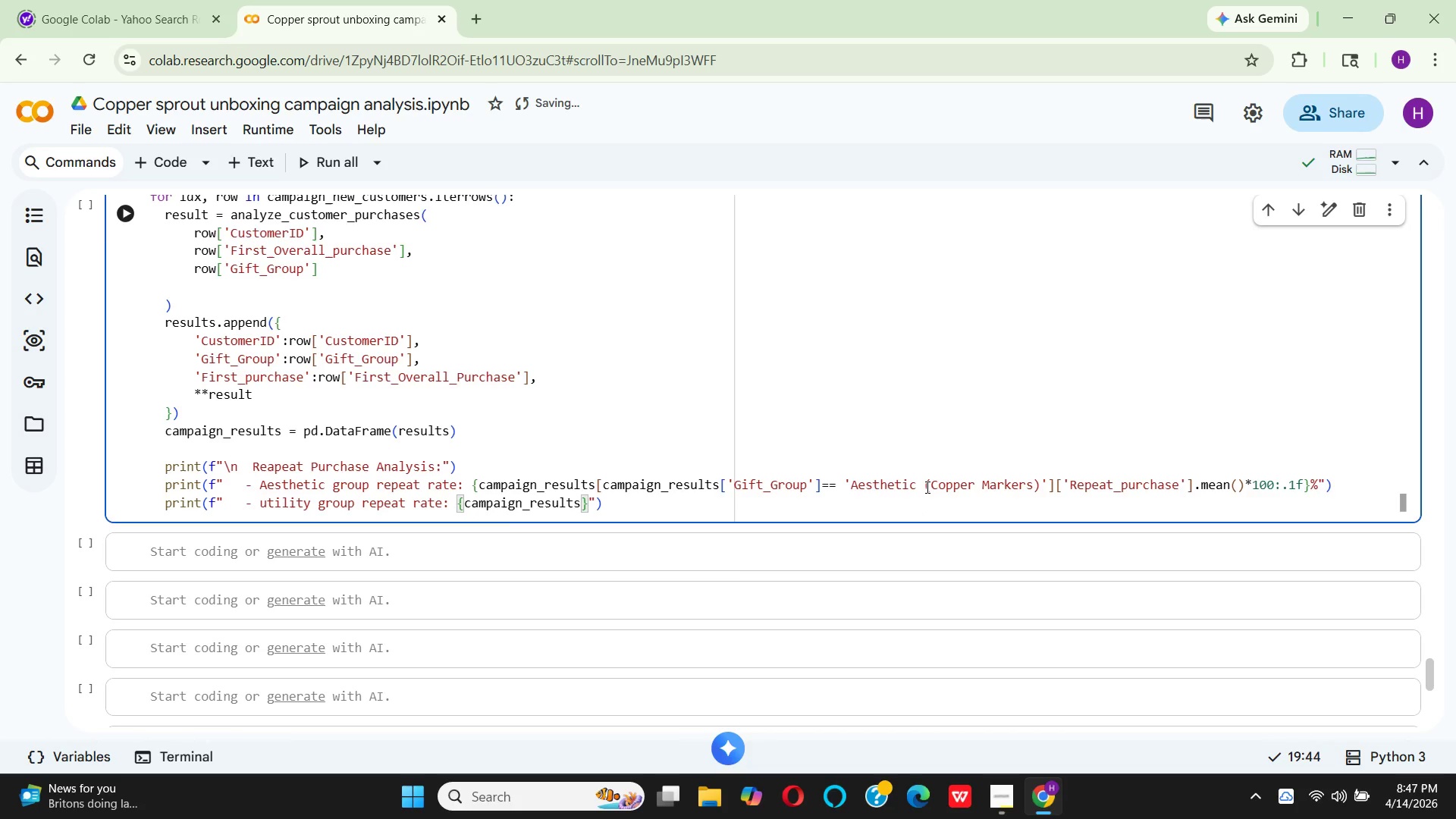 
key(BracketLeft)
 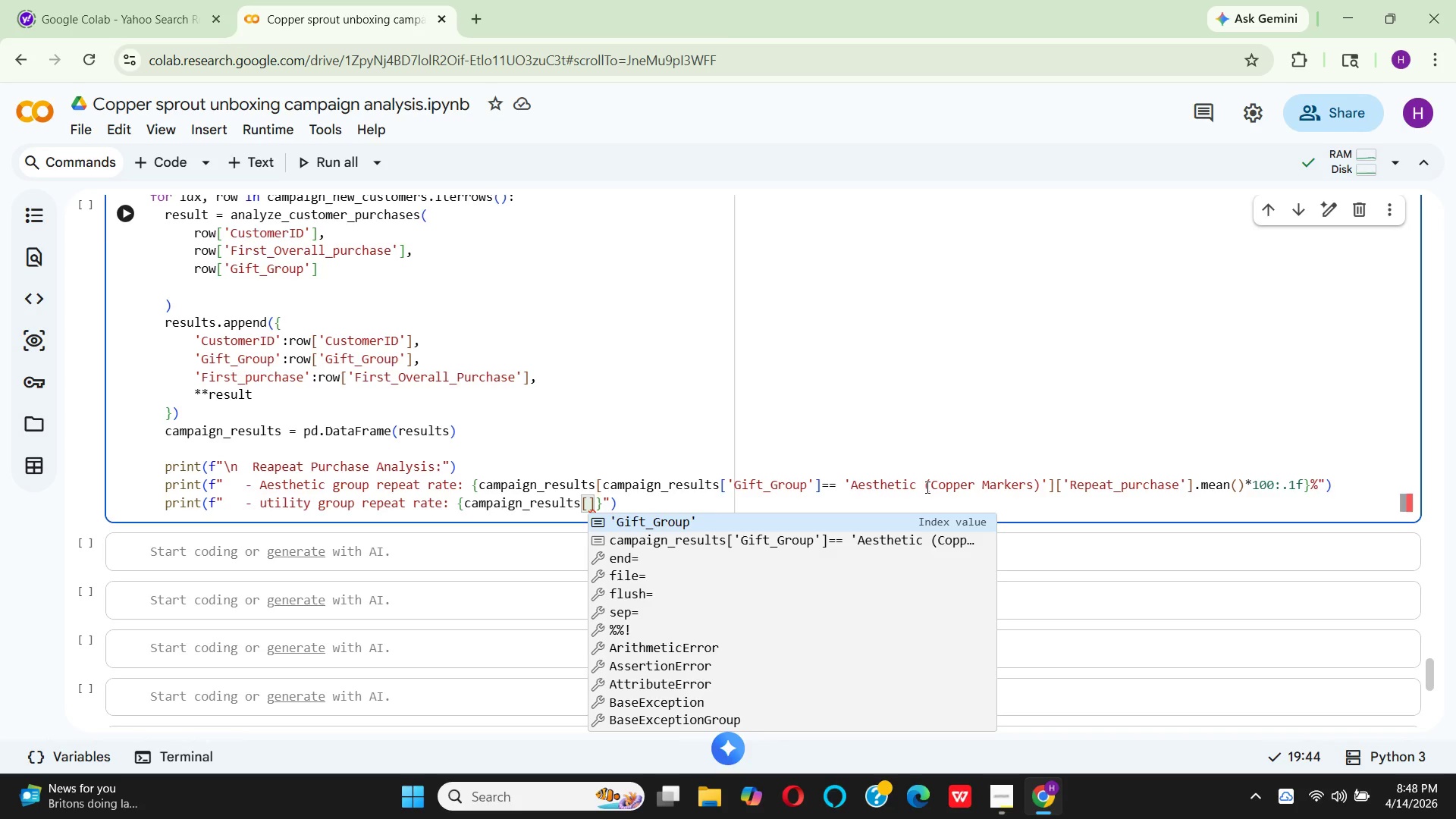 
wait(18.84)
 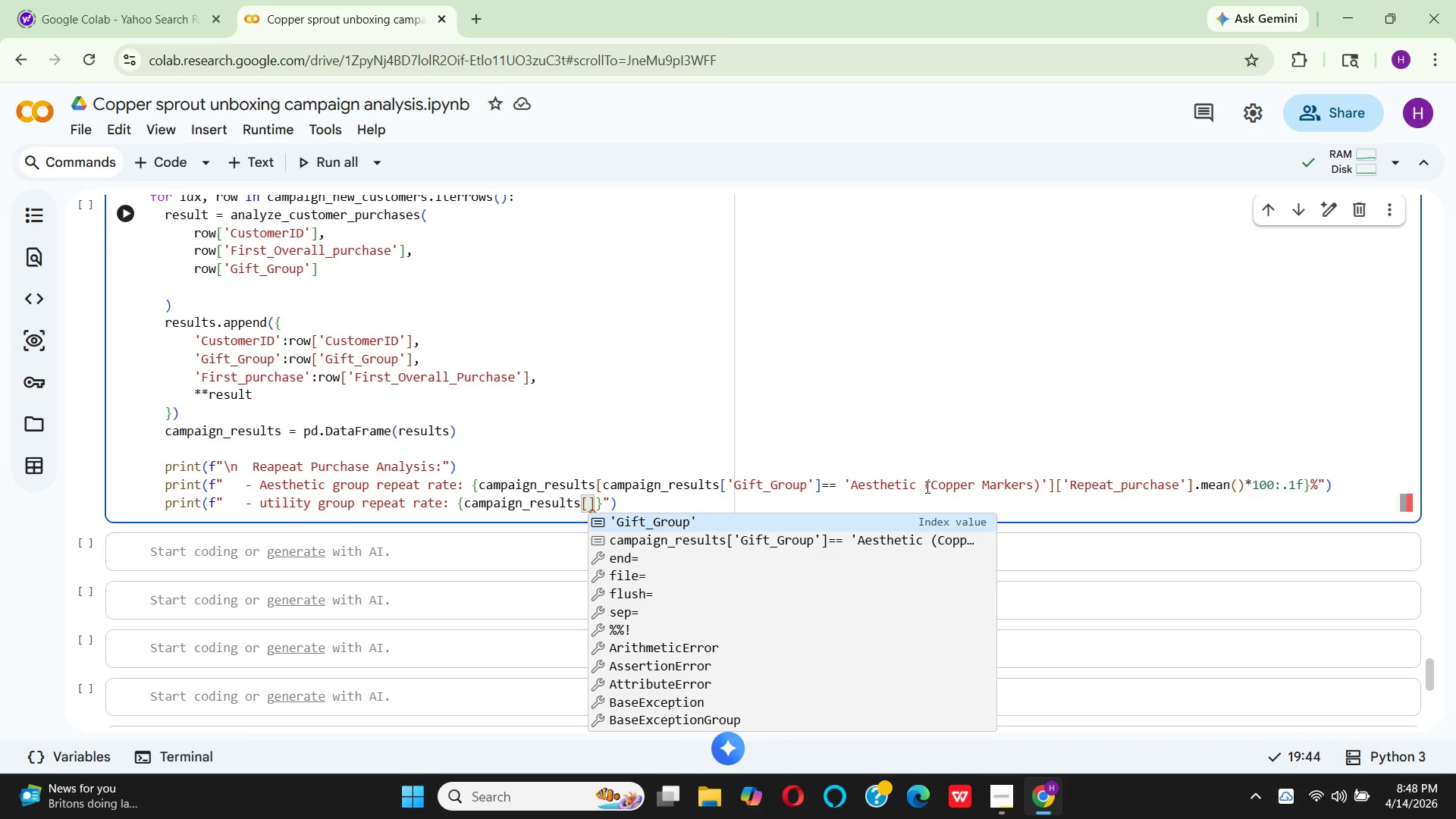 
type(campi)
 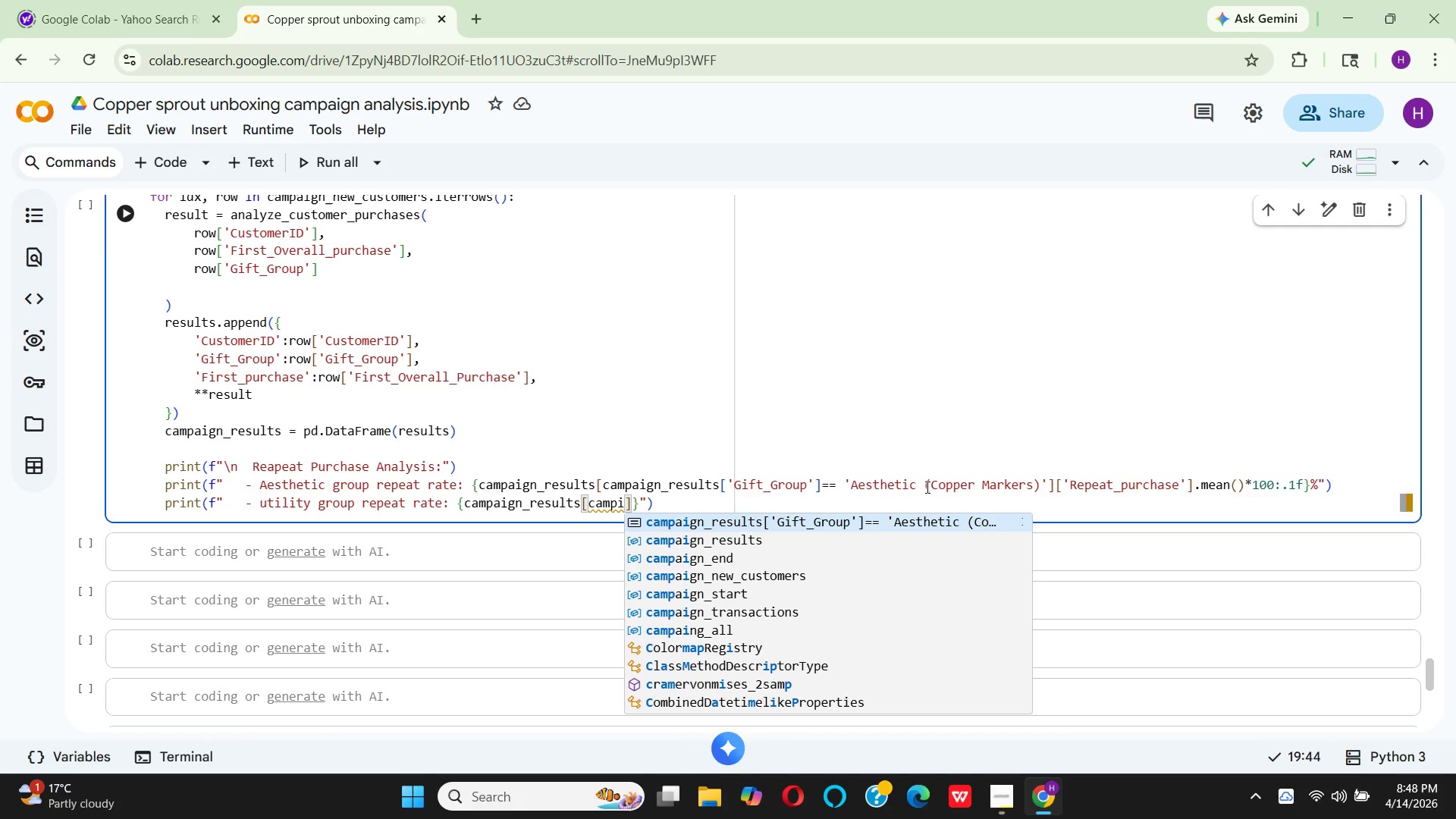 
wait(7.62)
 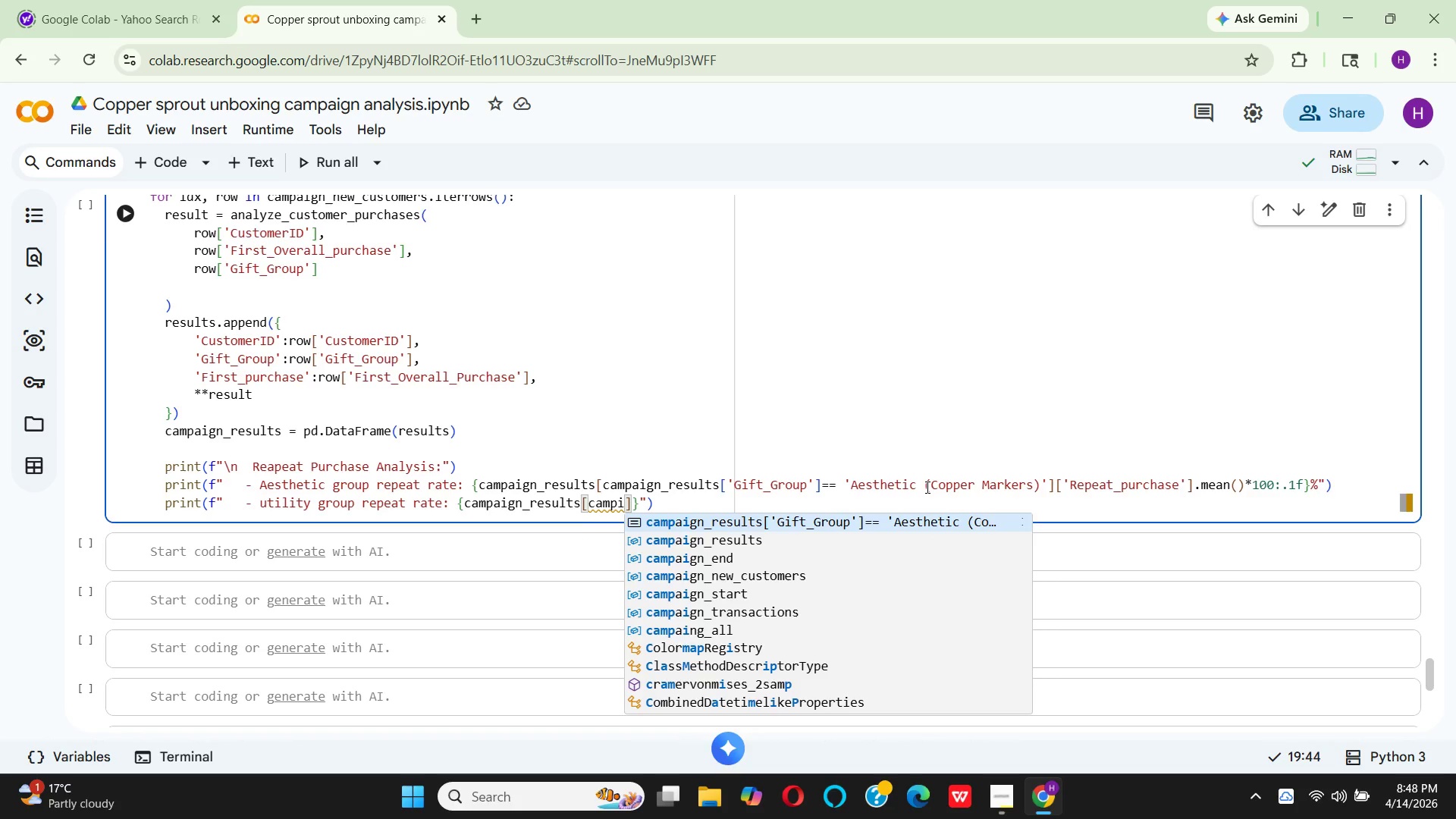 
key(ArrowDown)
 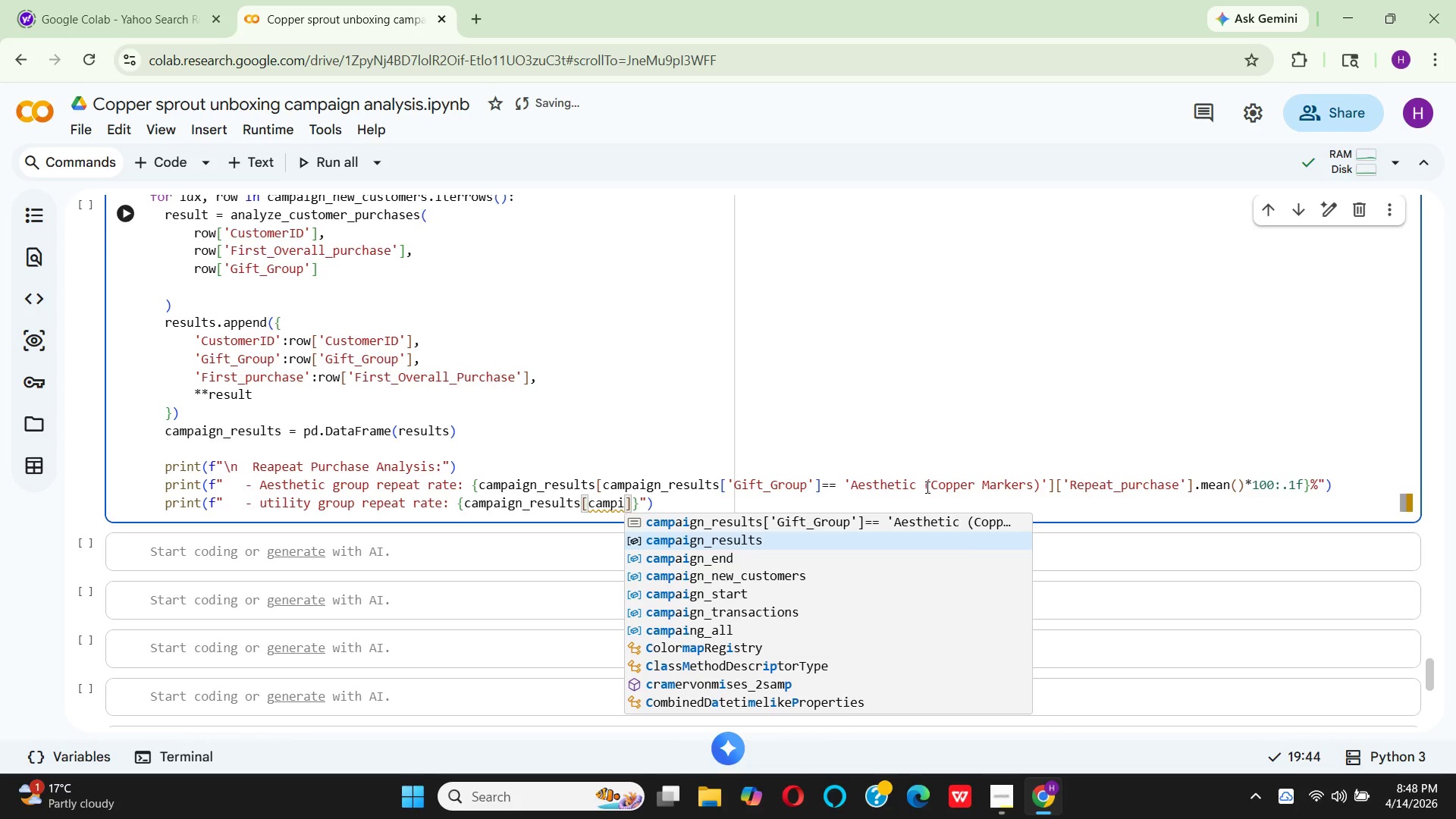 
key(Enter)
 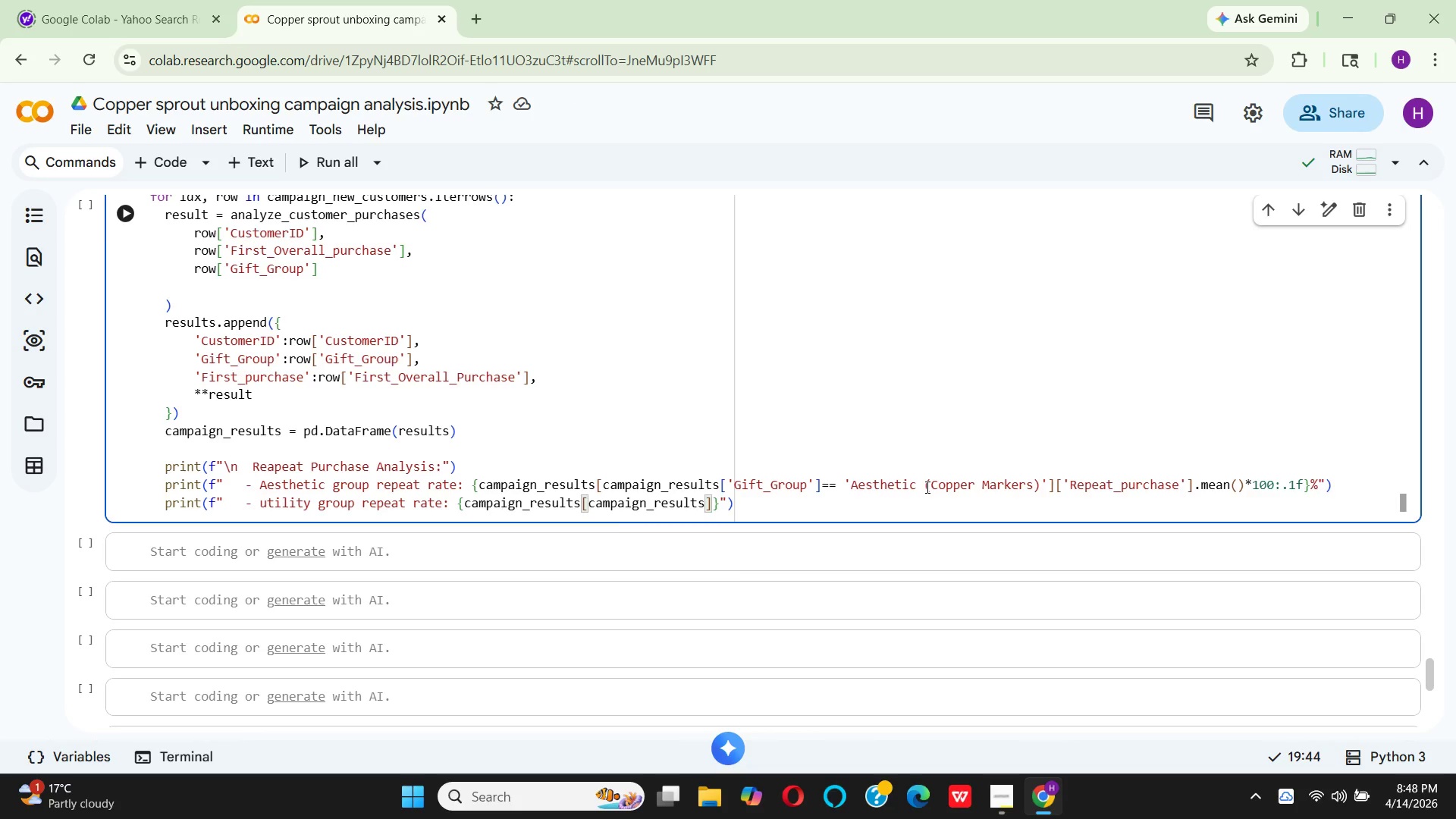 
key(BracketLeft)
 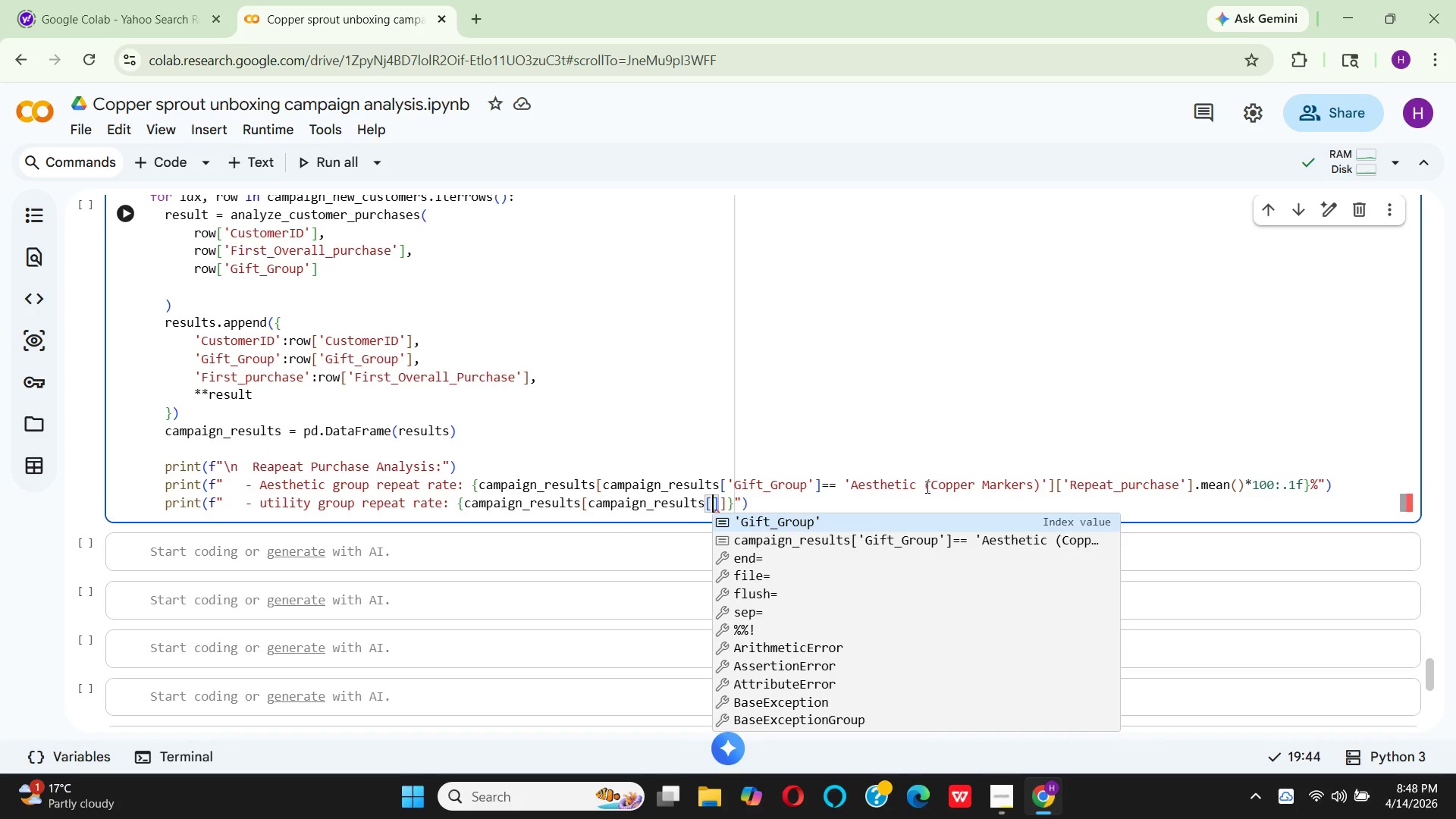 
key(Quote)
 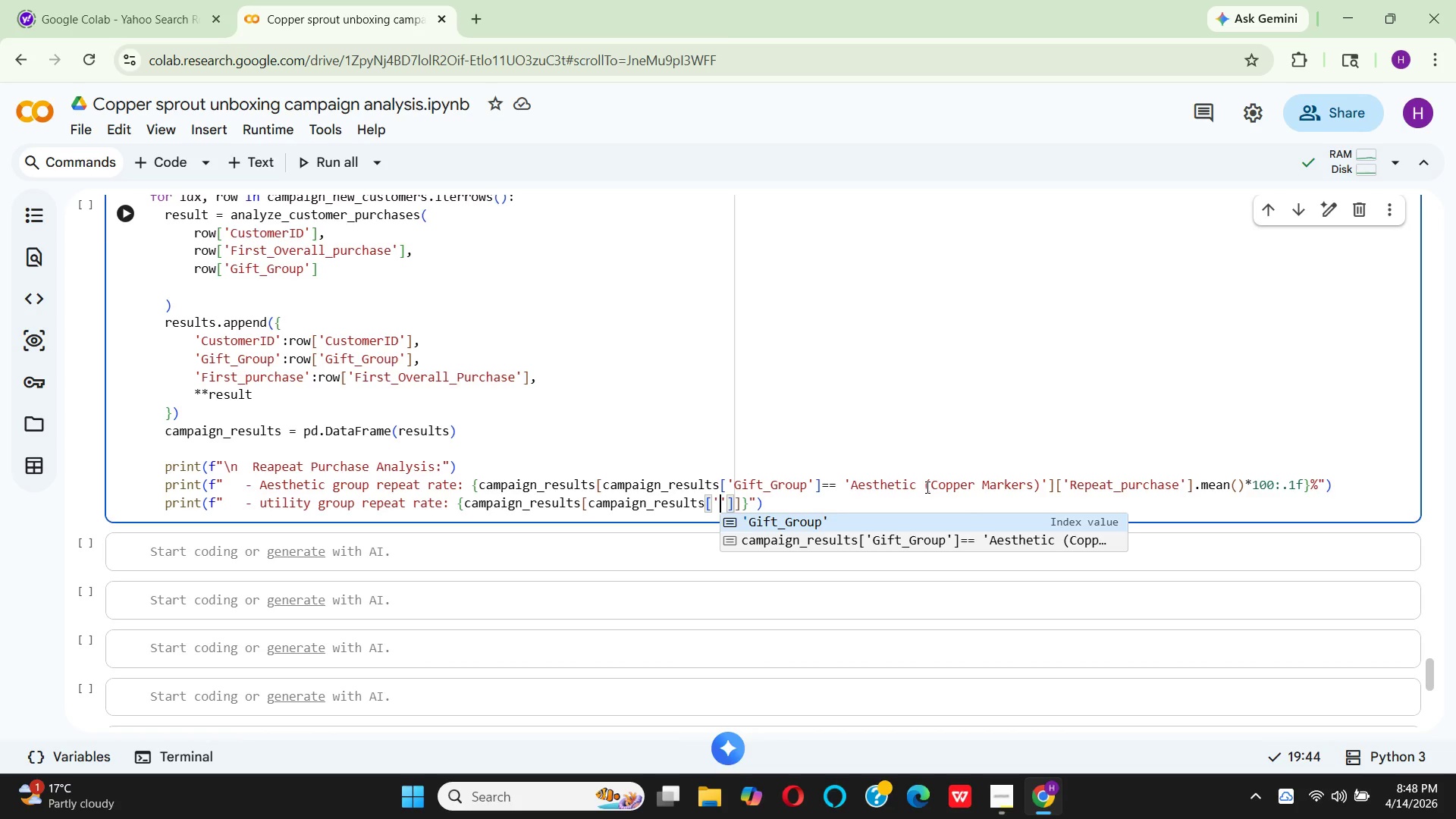 
key(Enter)
 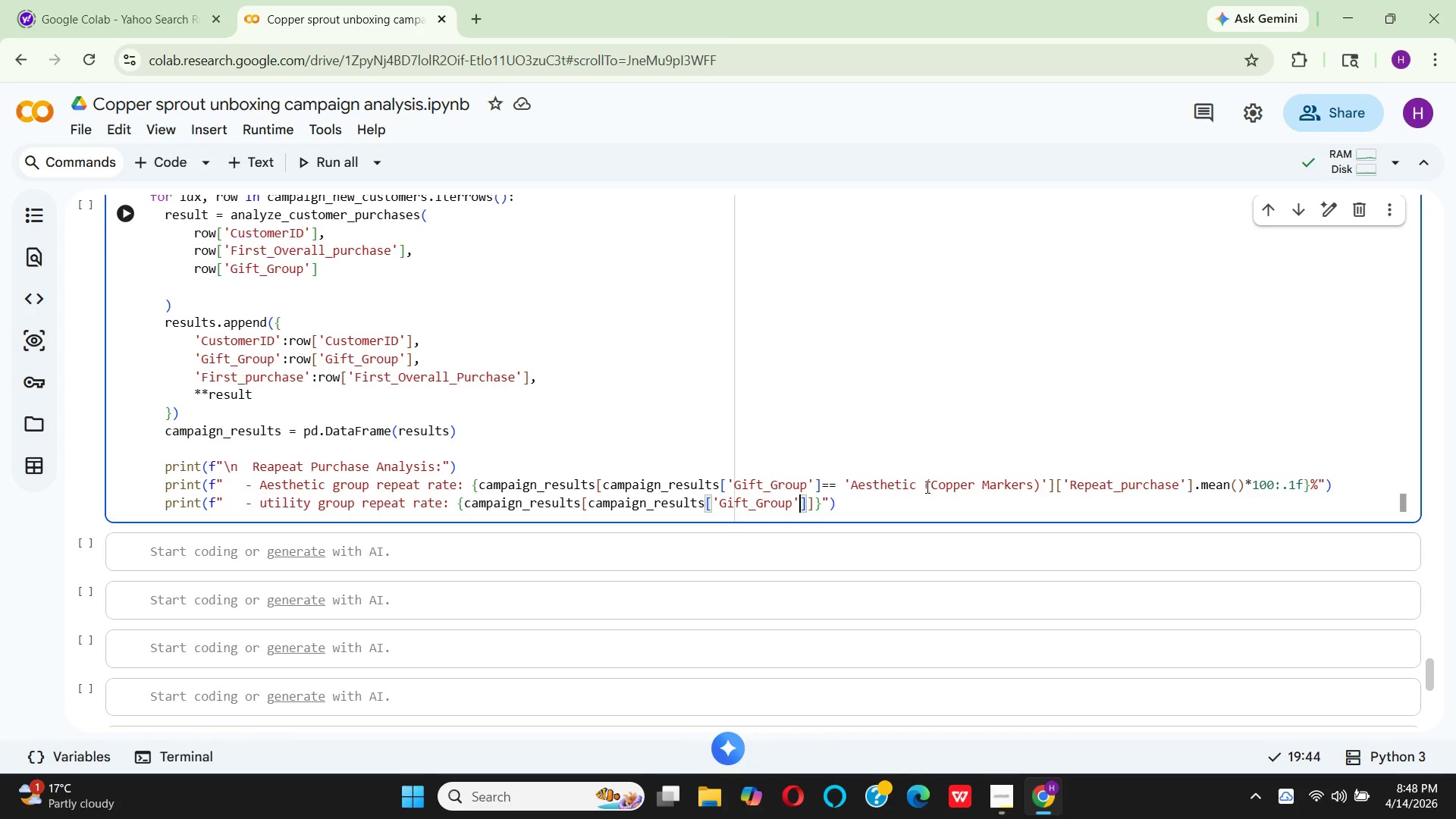 
key(ArrowRight)
 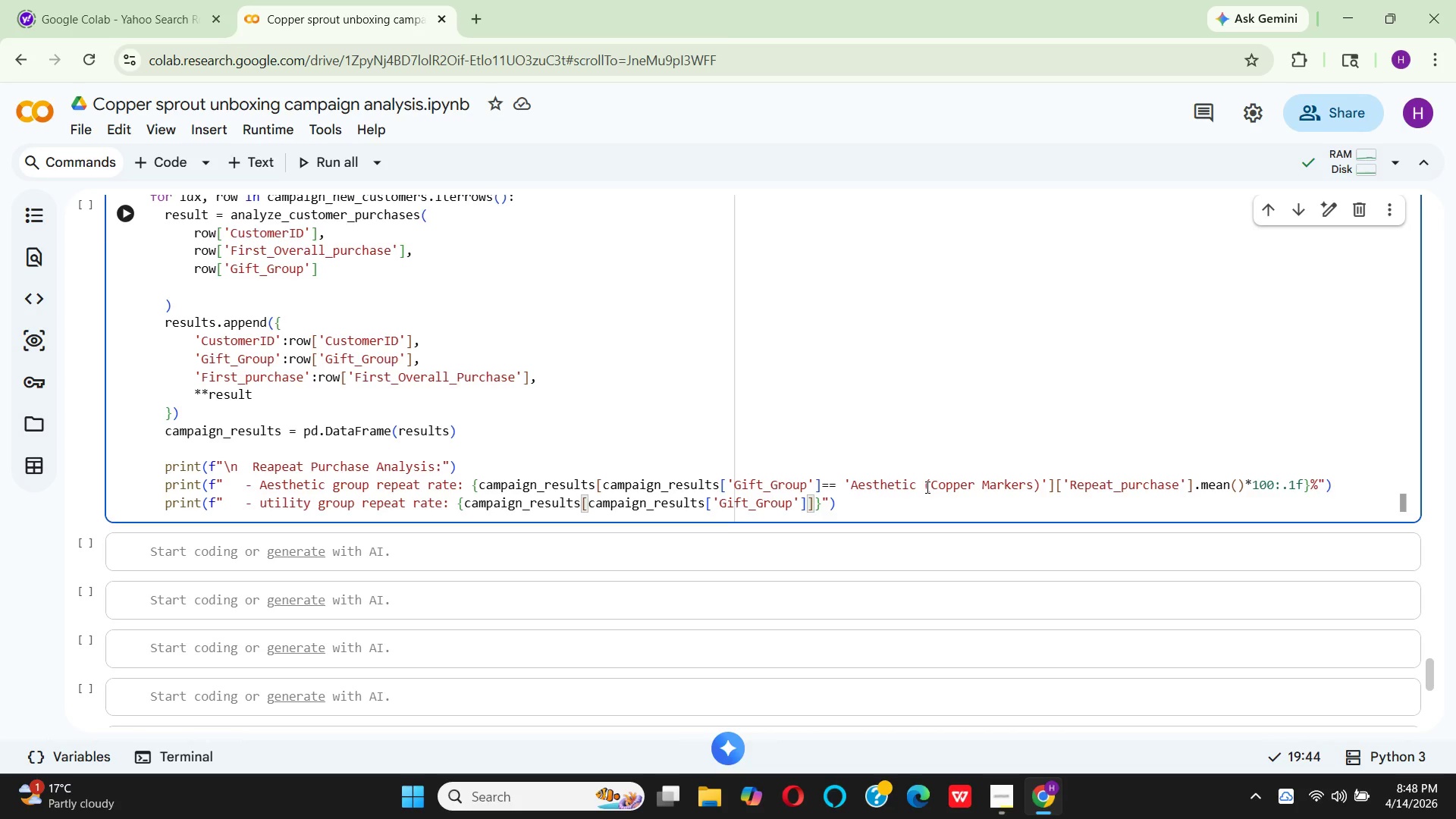 
type(=='util)
 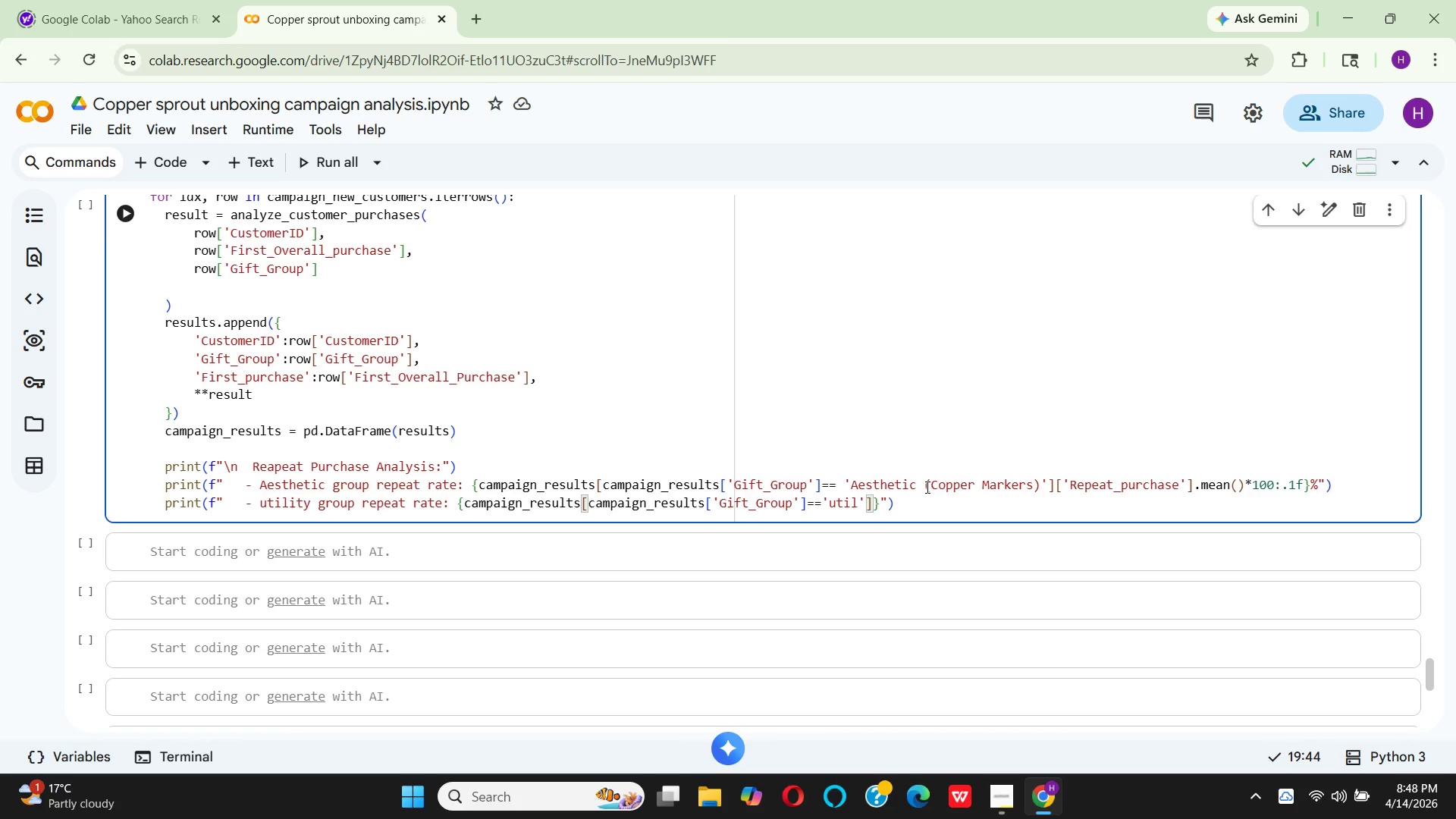 
type(ity)
 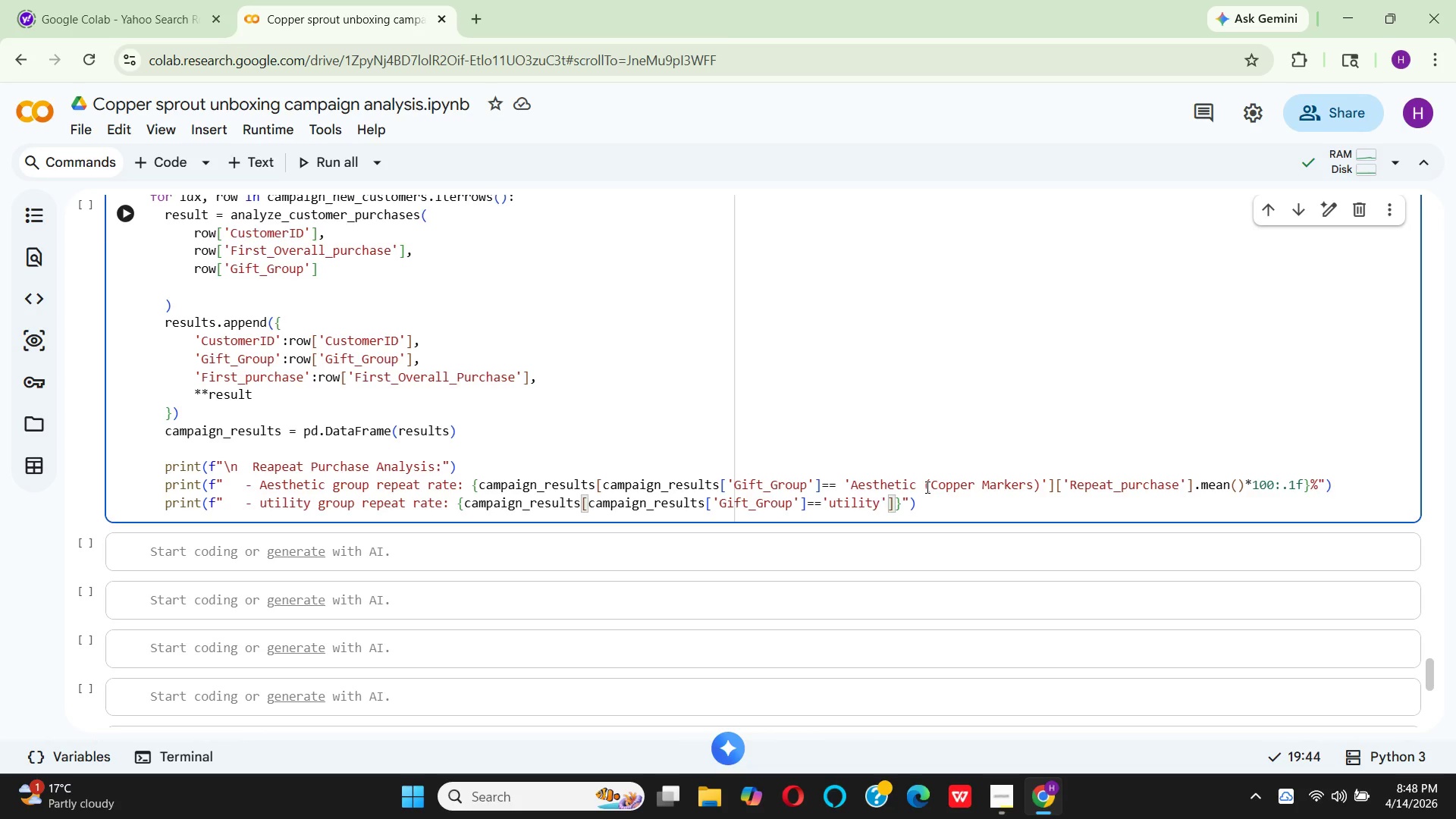 
key(Shift+9)
 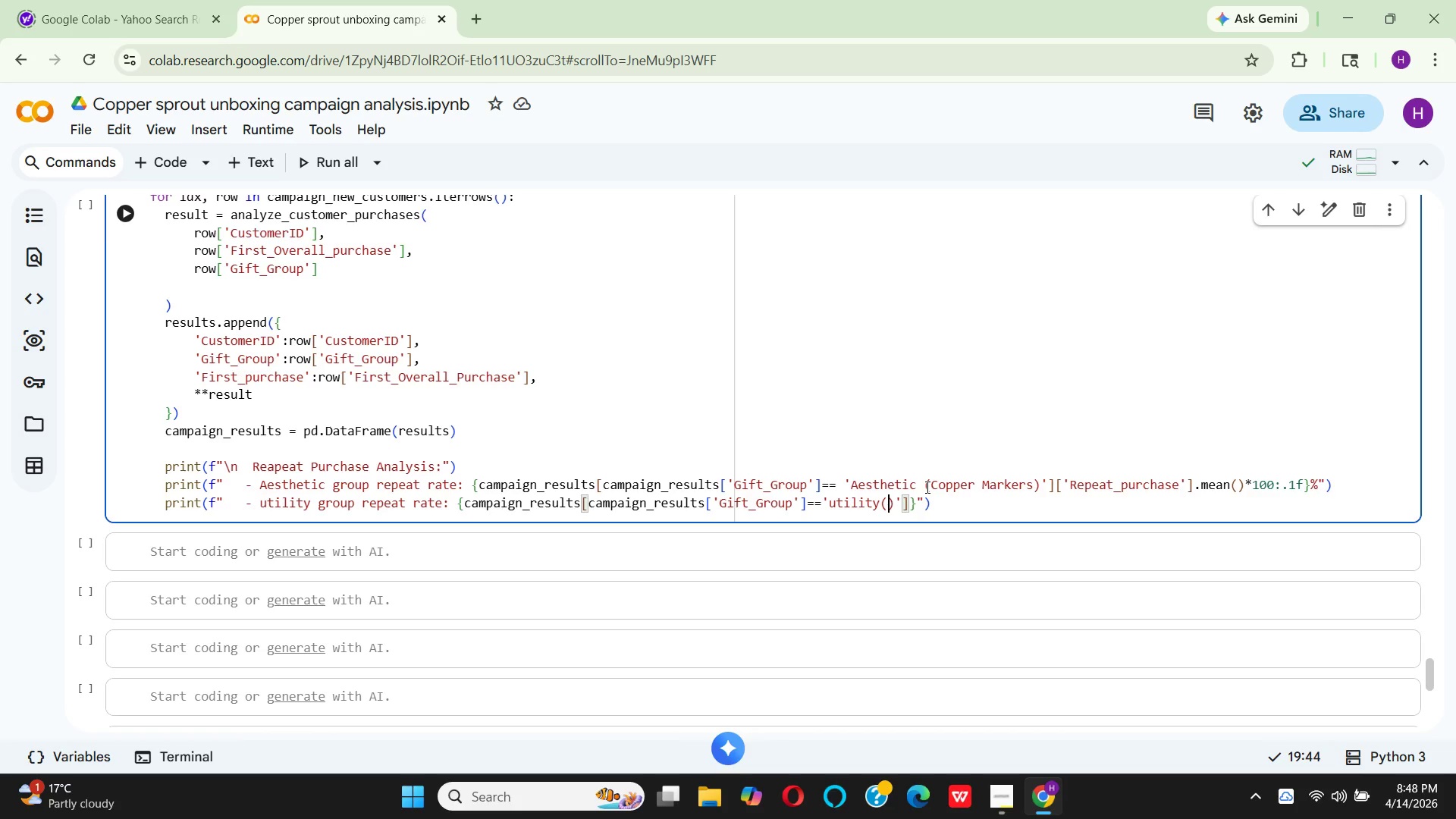 
type(fer)
key(Backspace)
key(Backspace)
key(Backspace)
type(Fertili)
 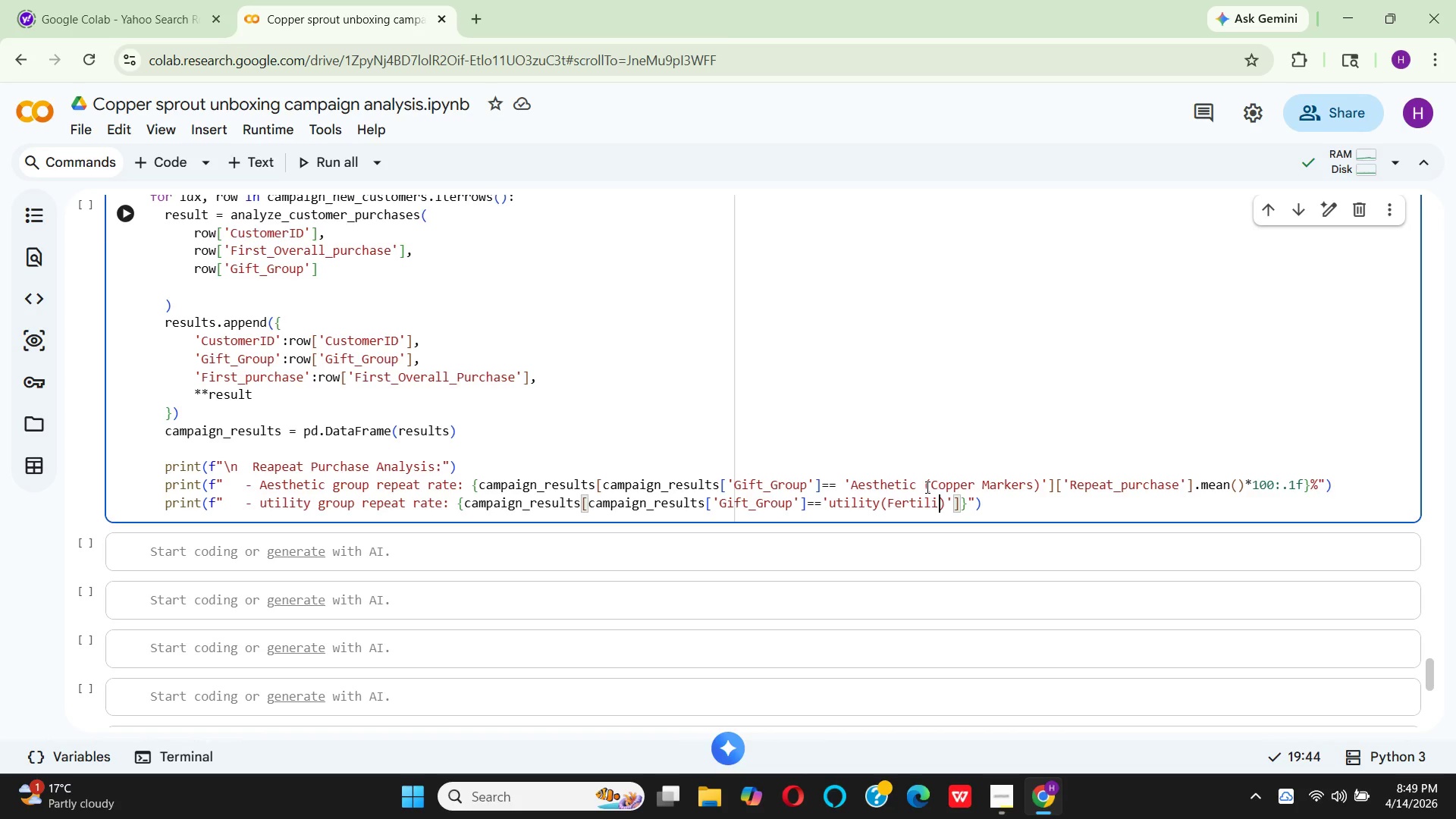 
hold_key(key=Z, duration=0.31)
 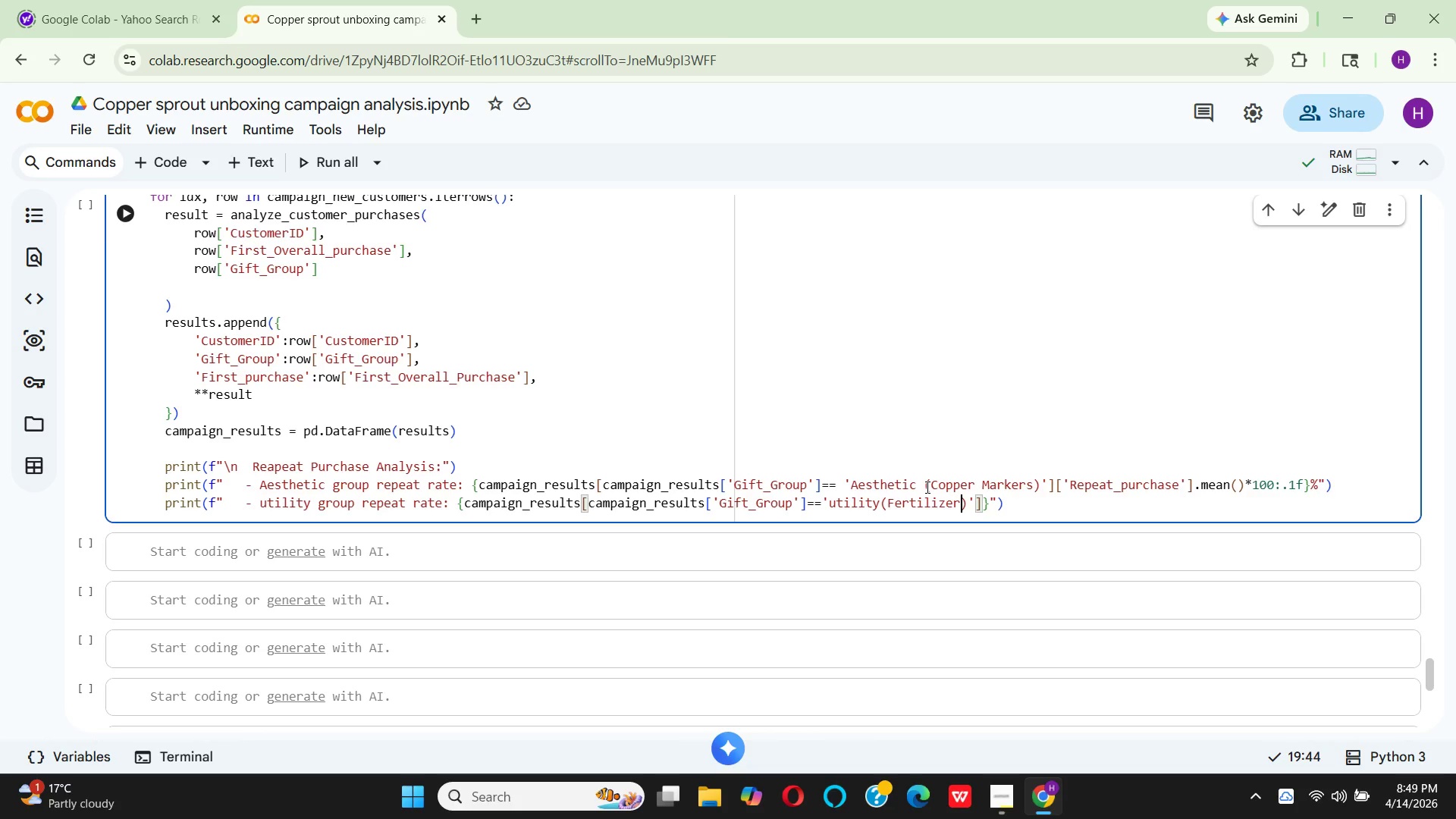 
type(er)
 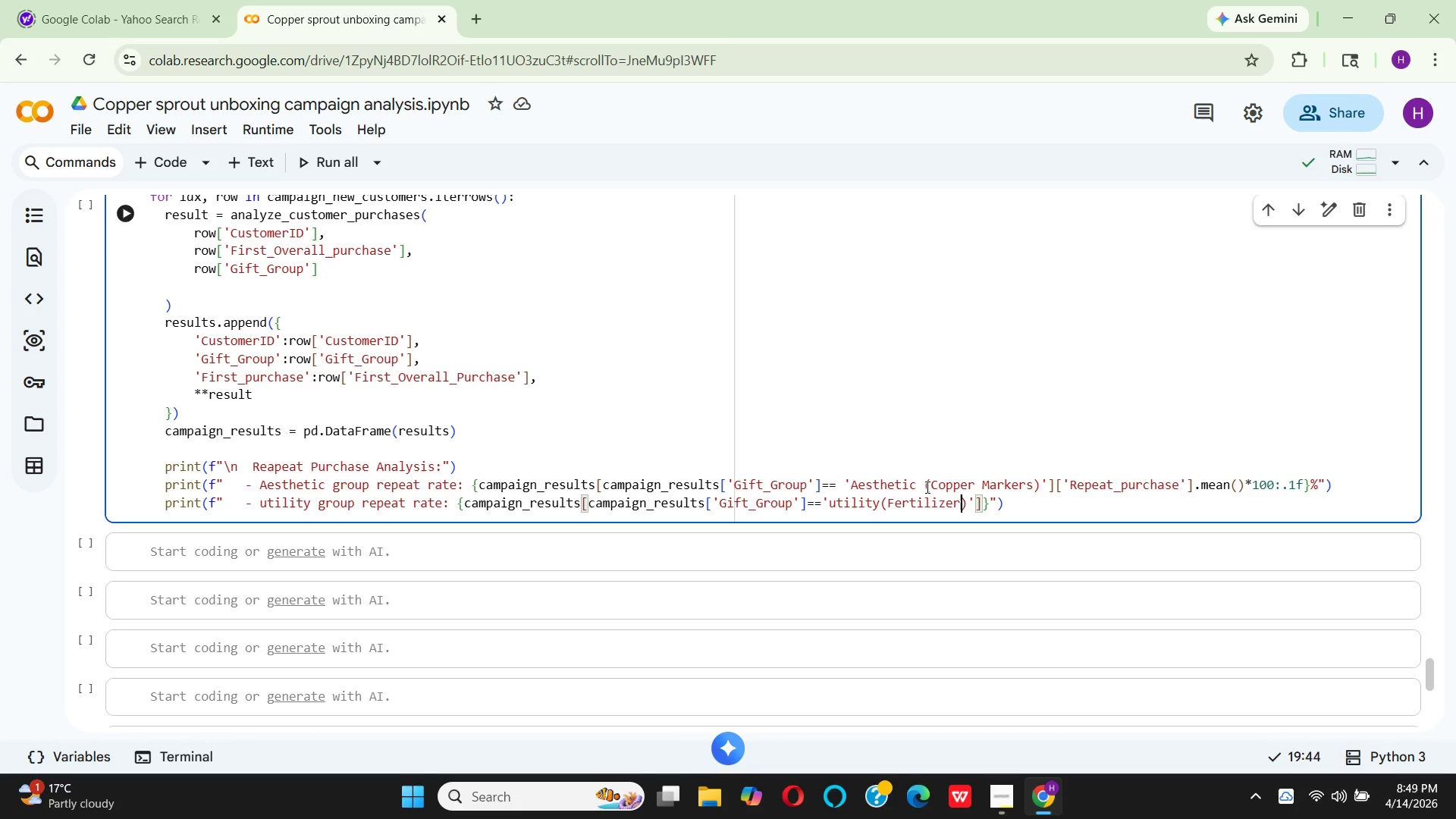 
key(ArrowRight)
 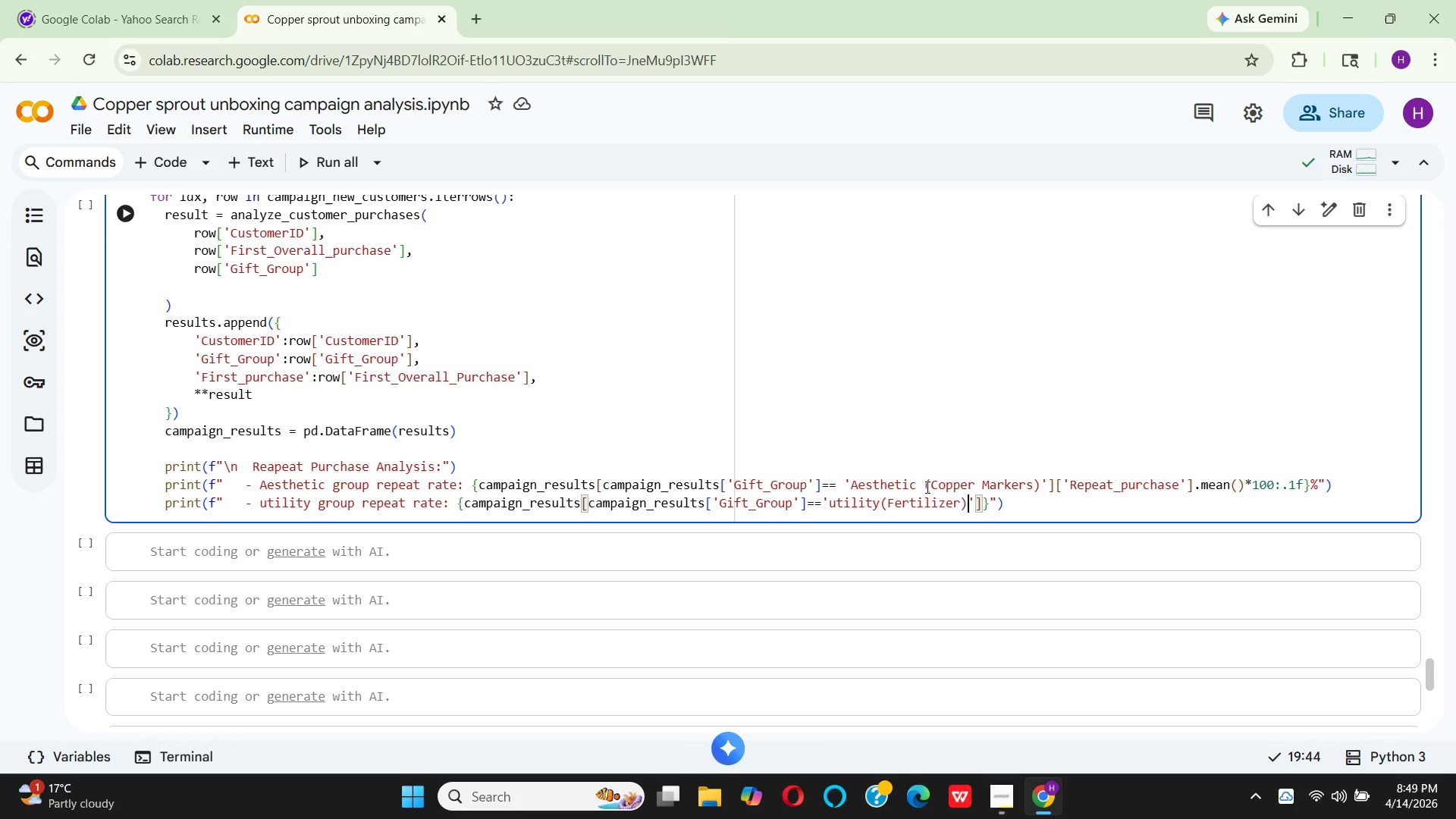 
key(ArrowRight)
 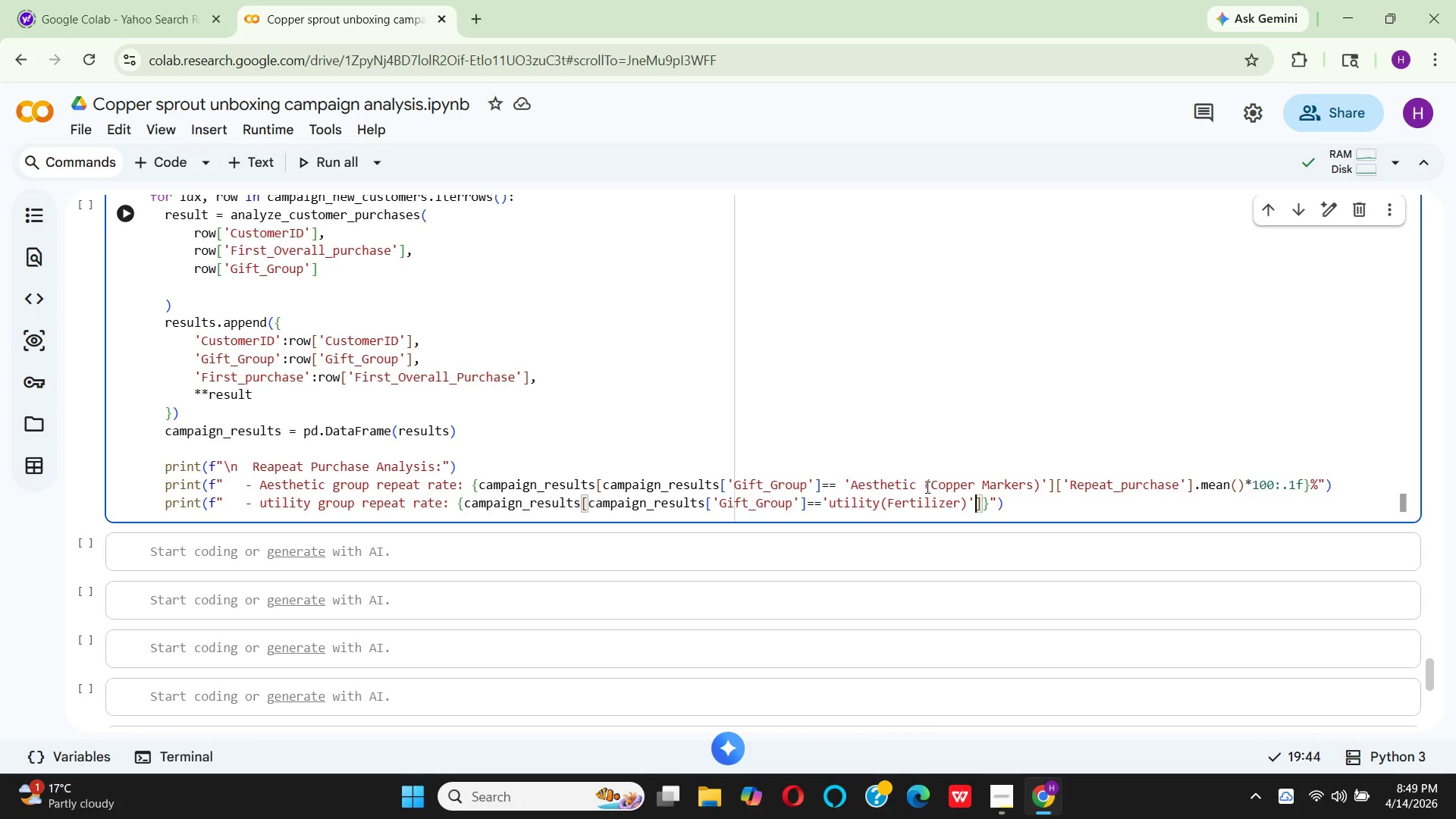 
key(ArrowRight)
 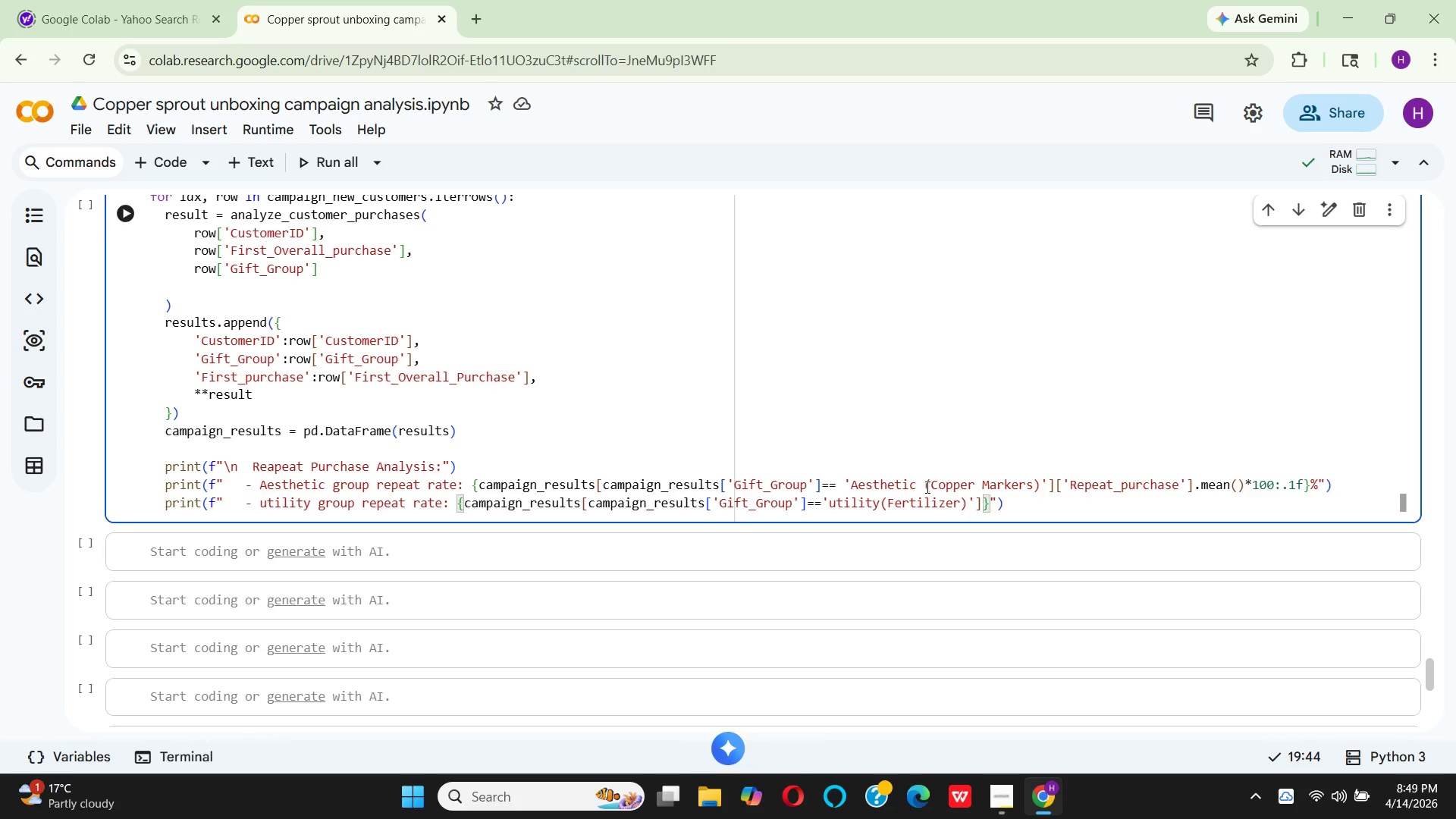 
type(['Reapeat_purchase)
 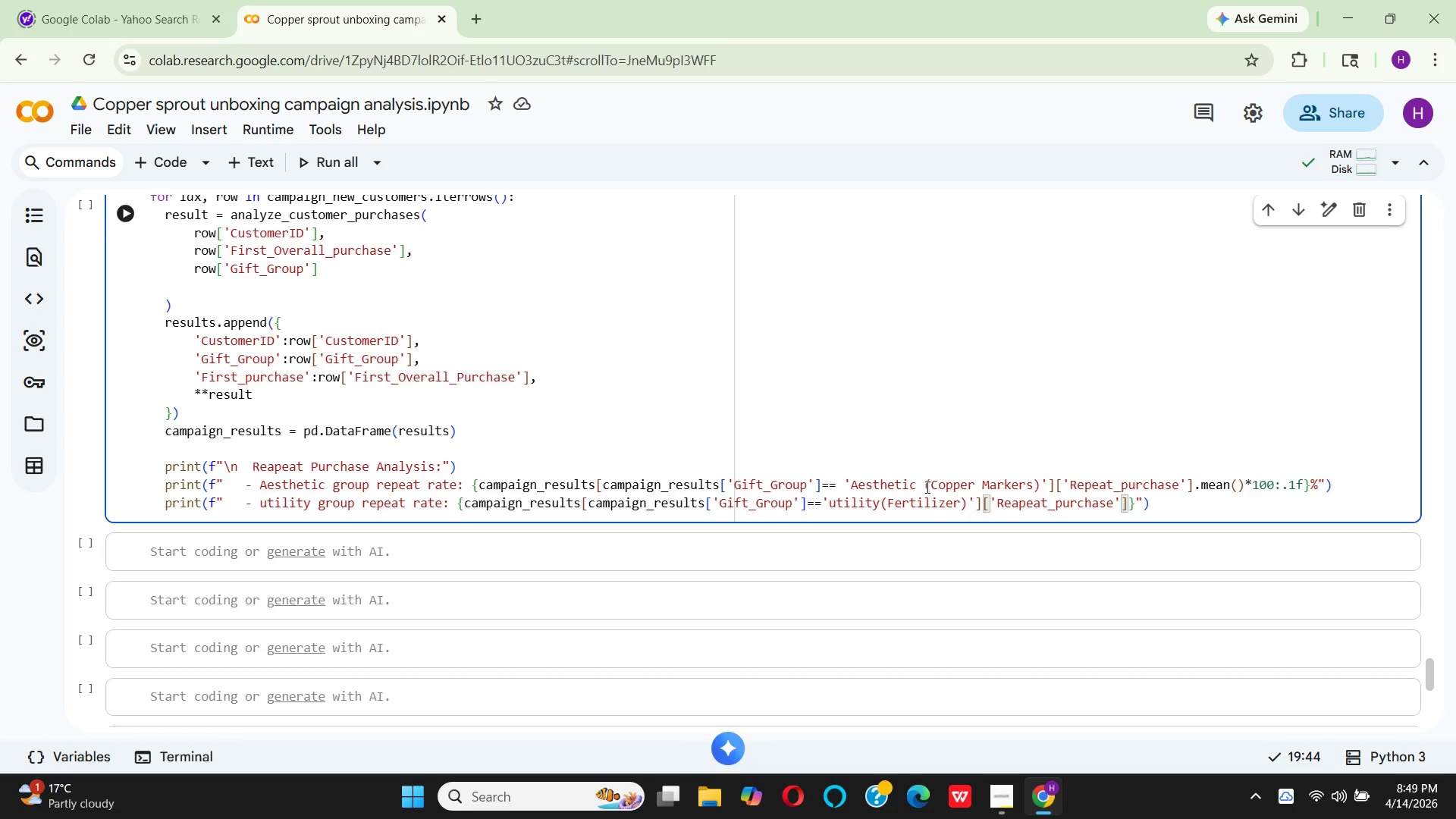 
wait(5.08)
 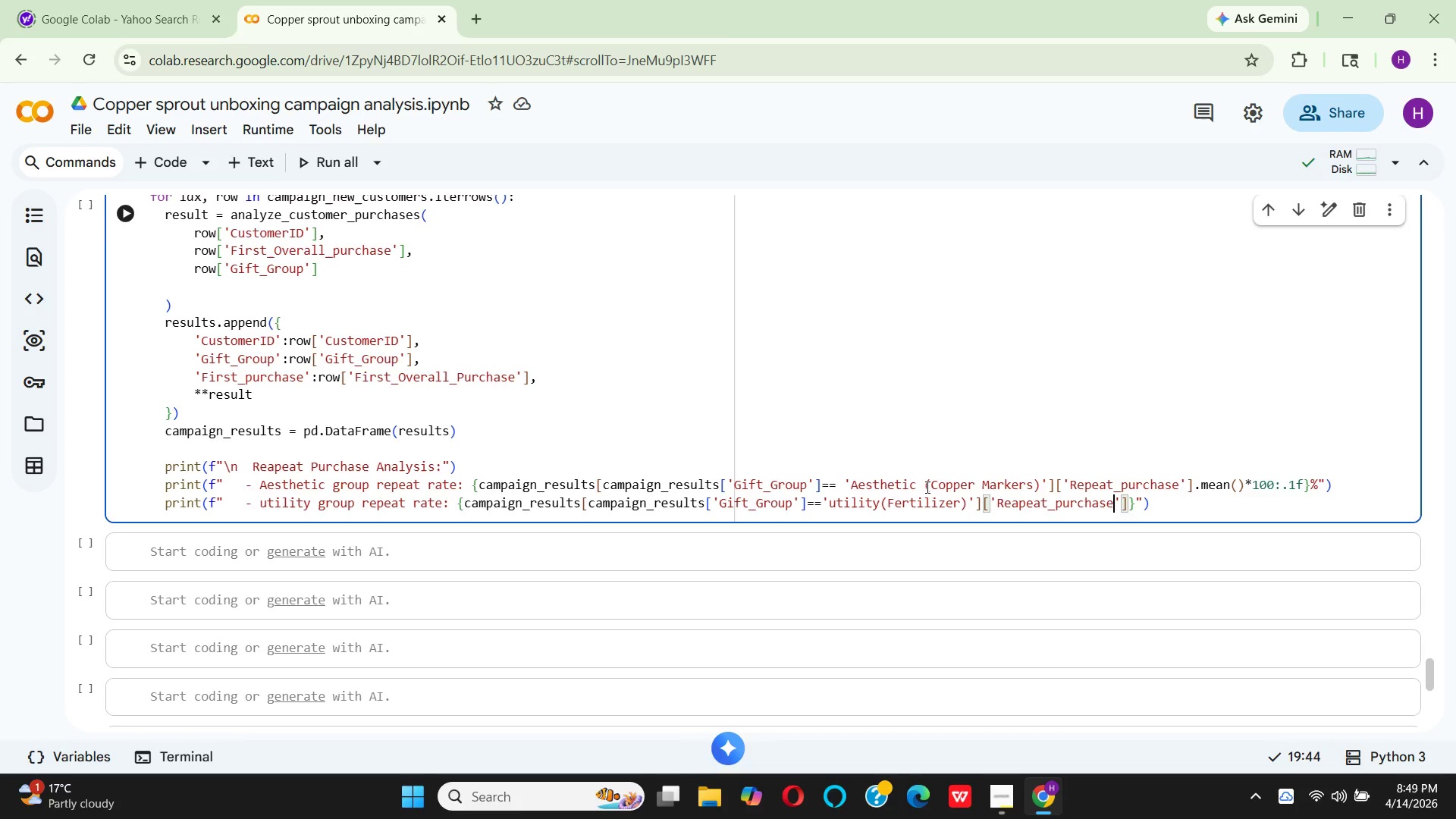 
key(ArrowRight)
 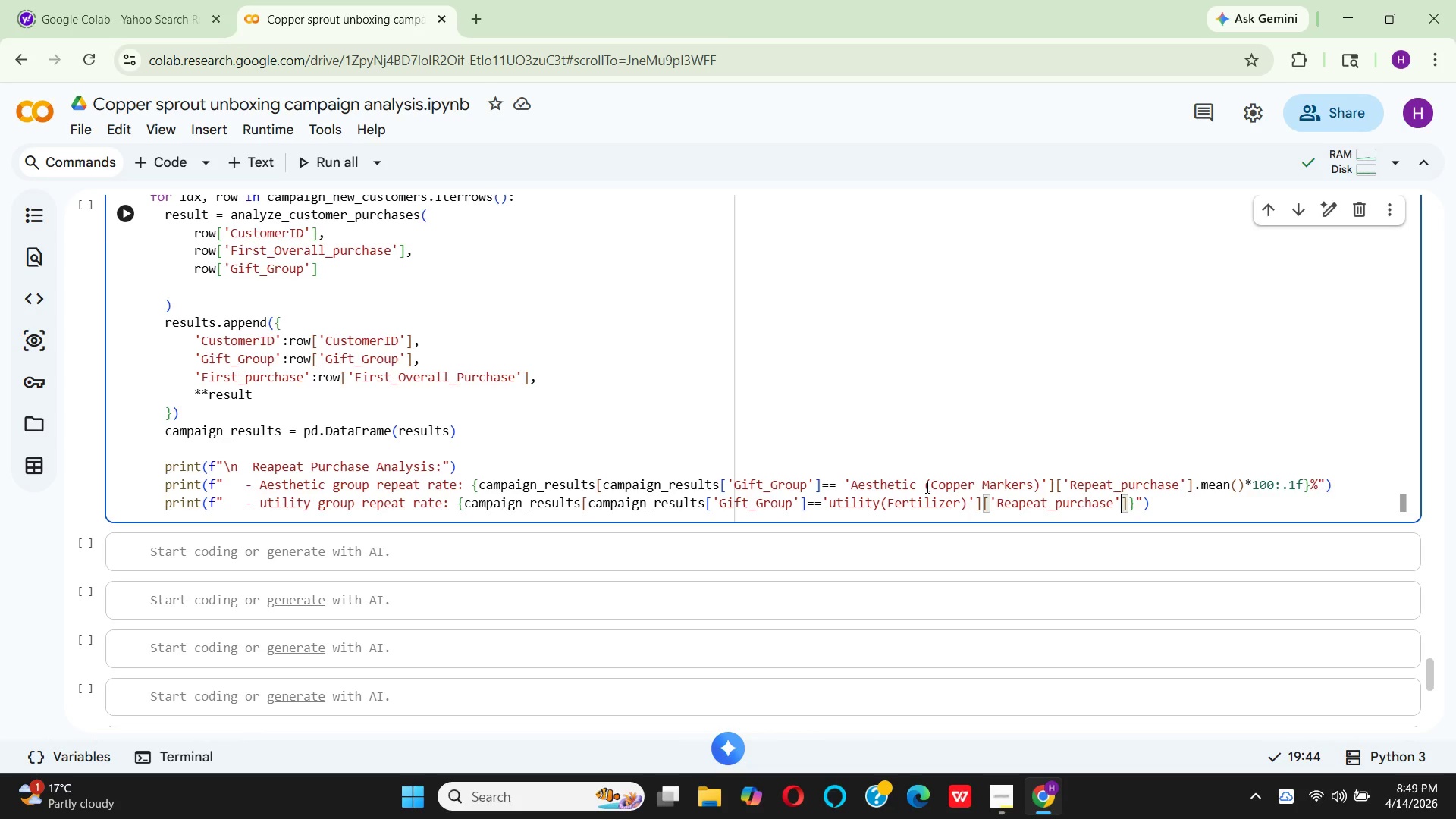 
key(ArrowRight)
 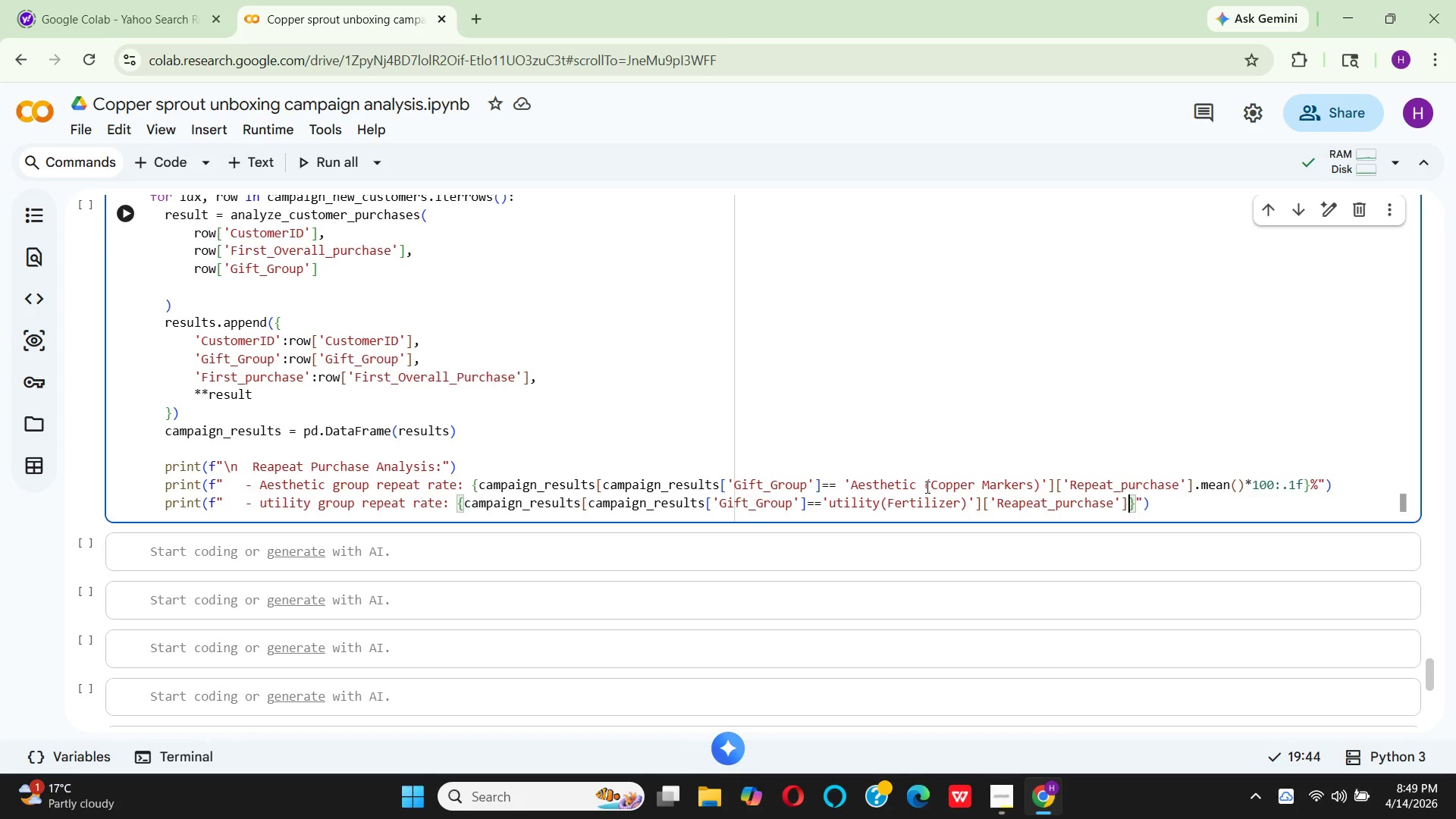 
type(.mean()
 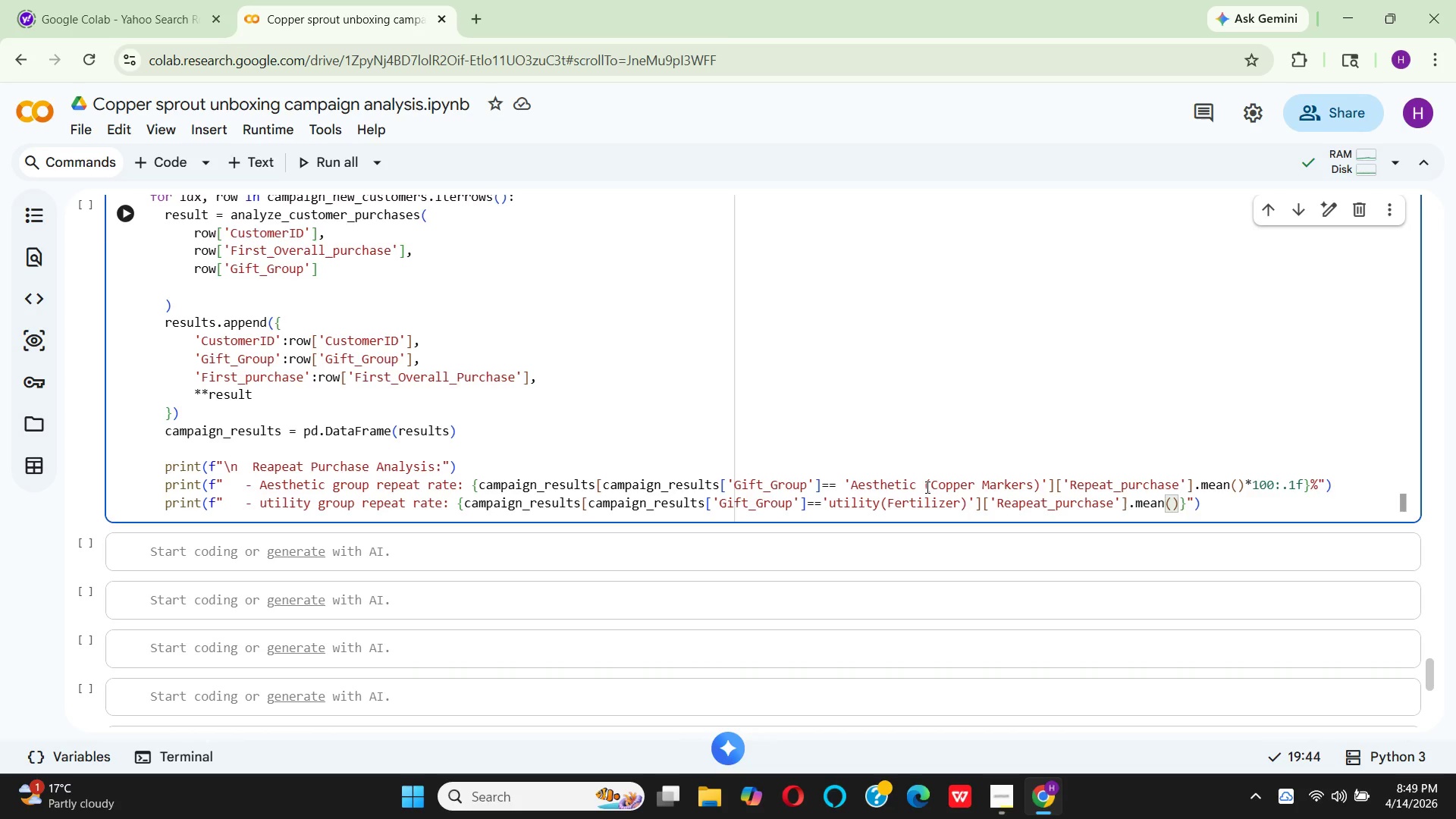 
key(ArrowRight)
 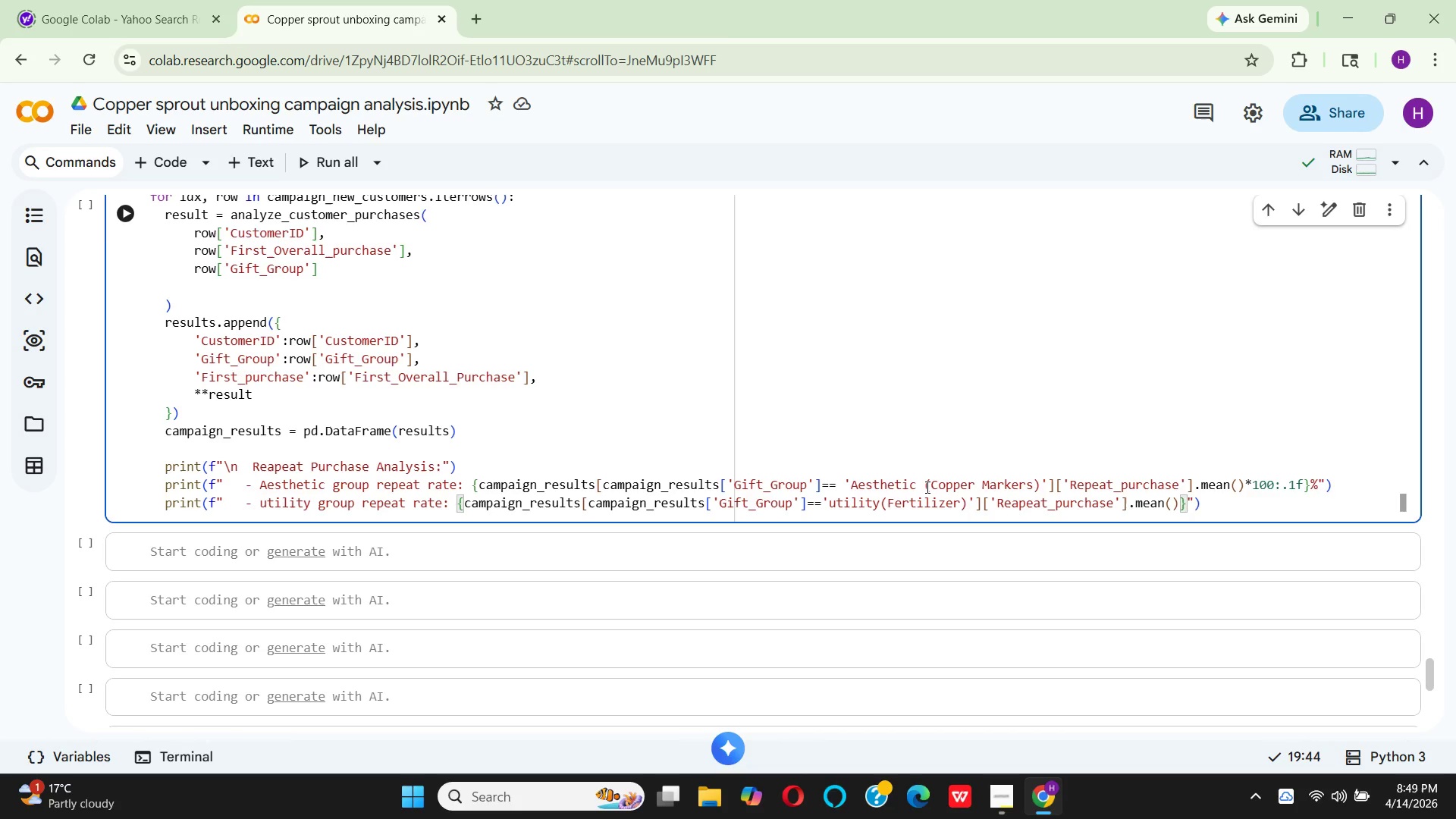 
type(*100:.)
 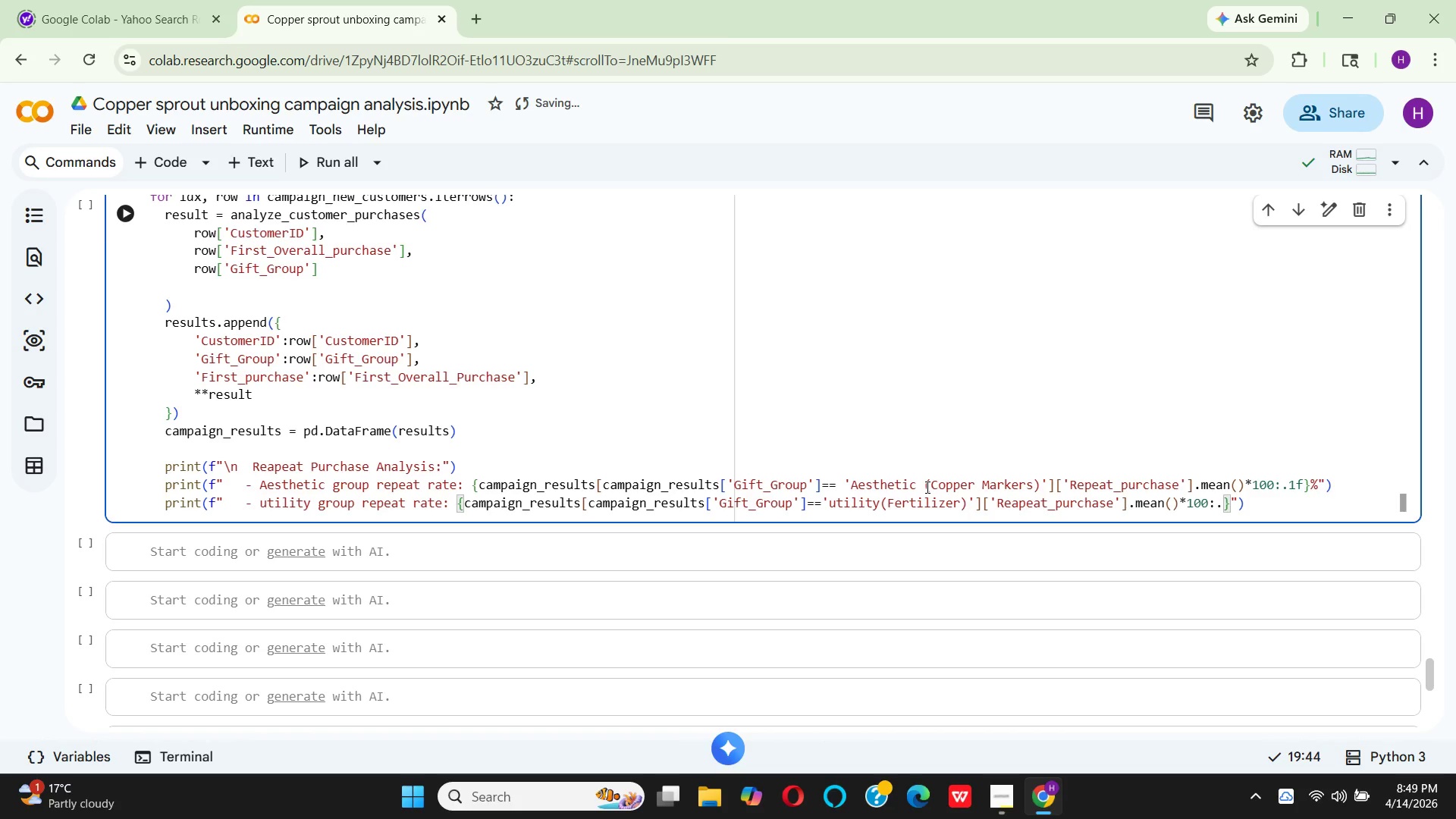 
type(1f)
 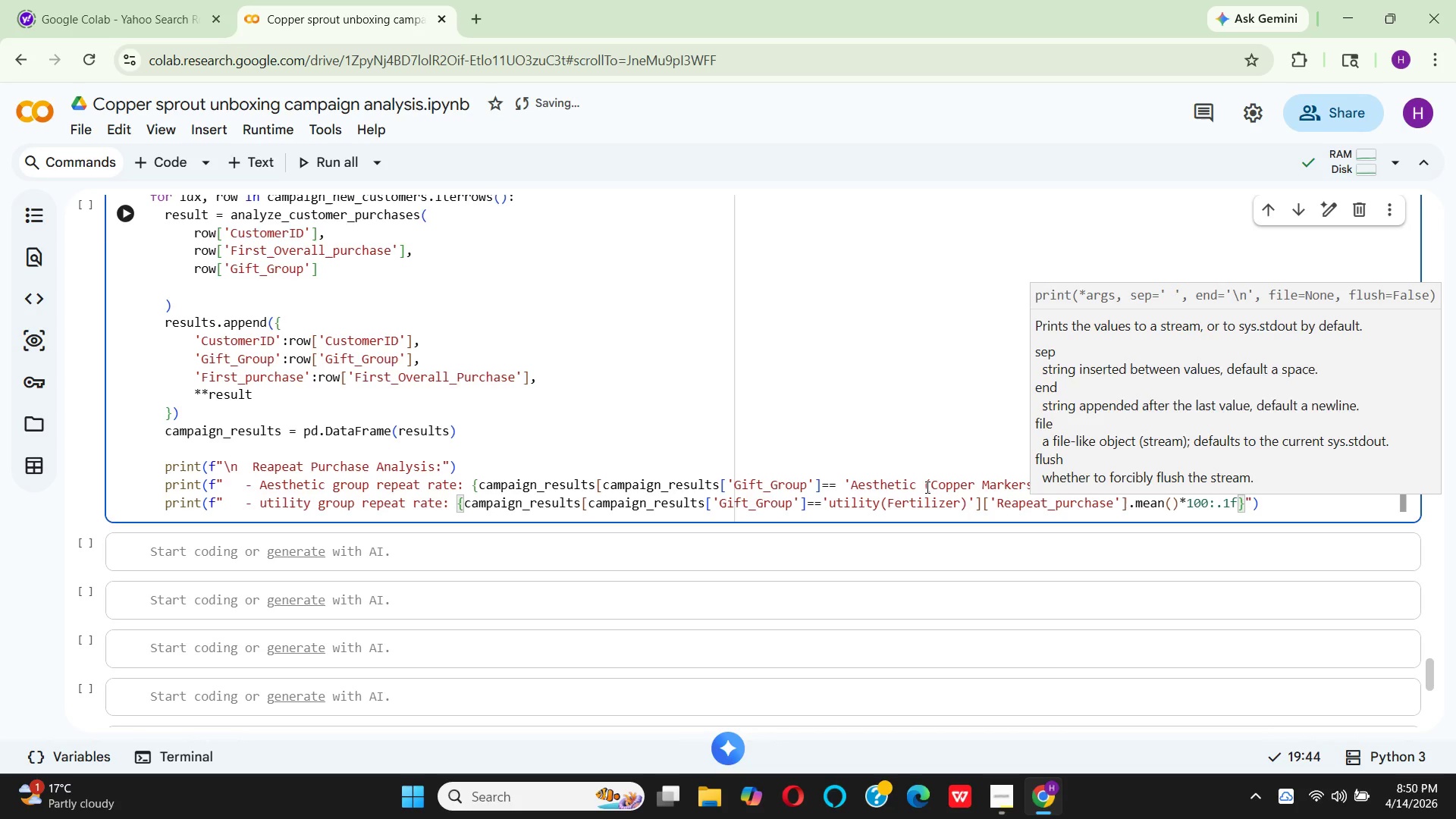 
key(ArrowRight)
 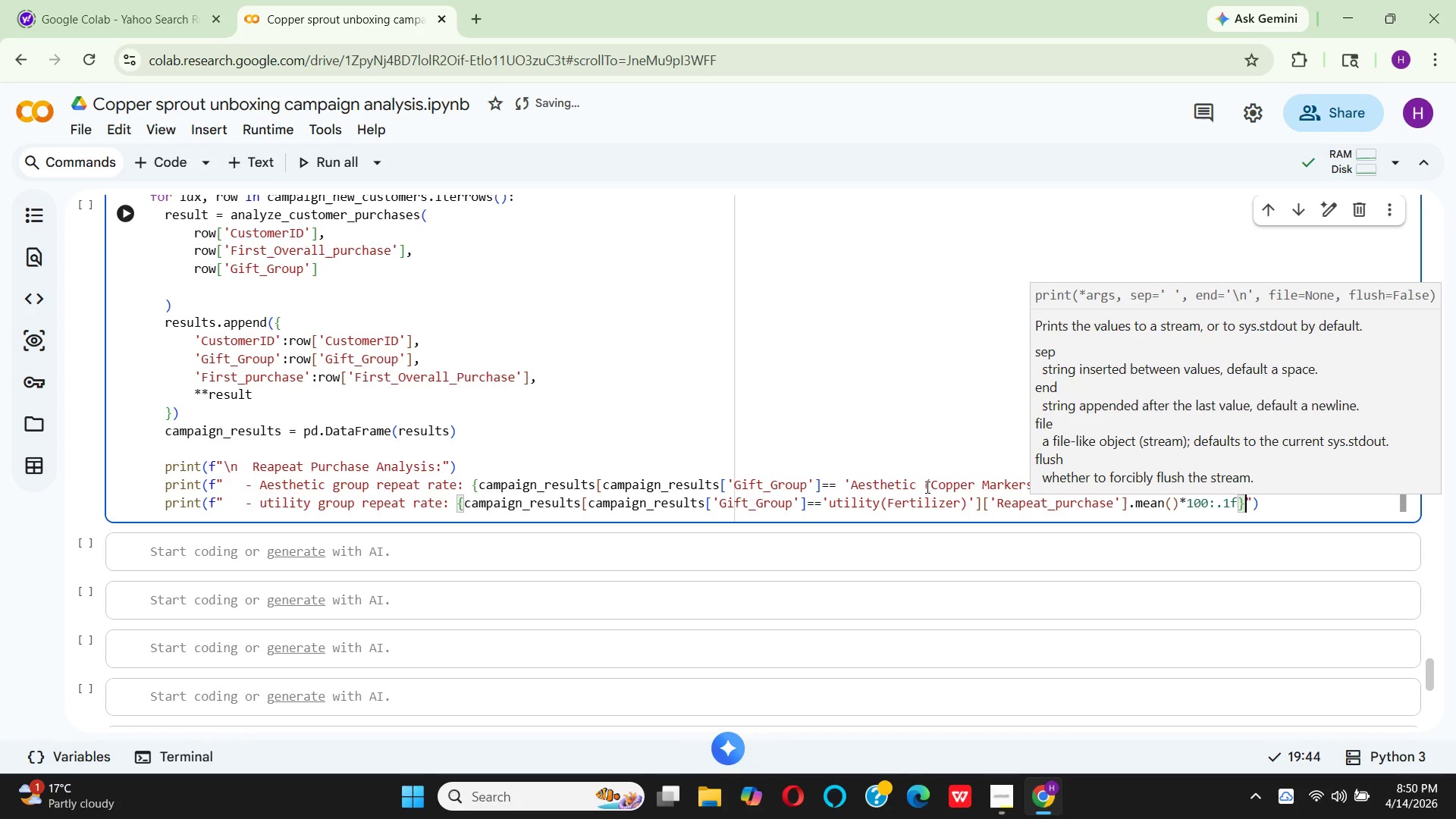 
key(Shift+5)
 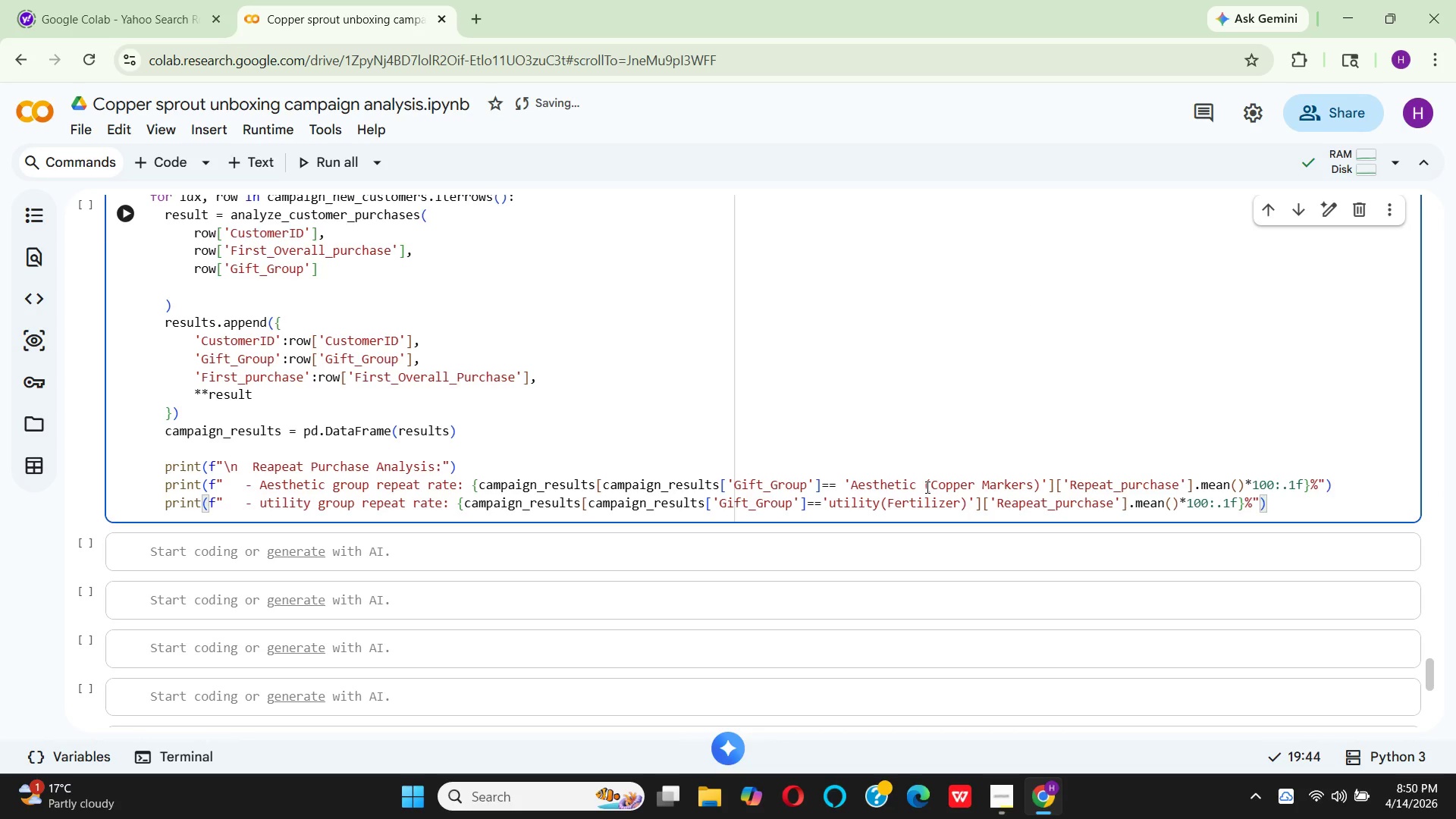 
key(ArrowRight)
 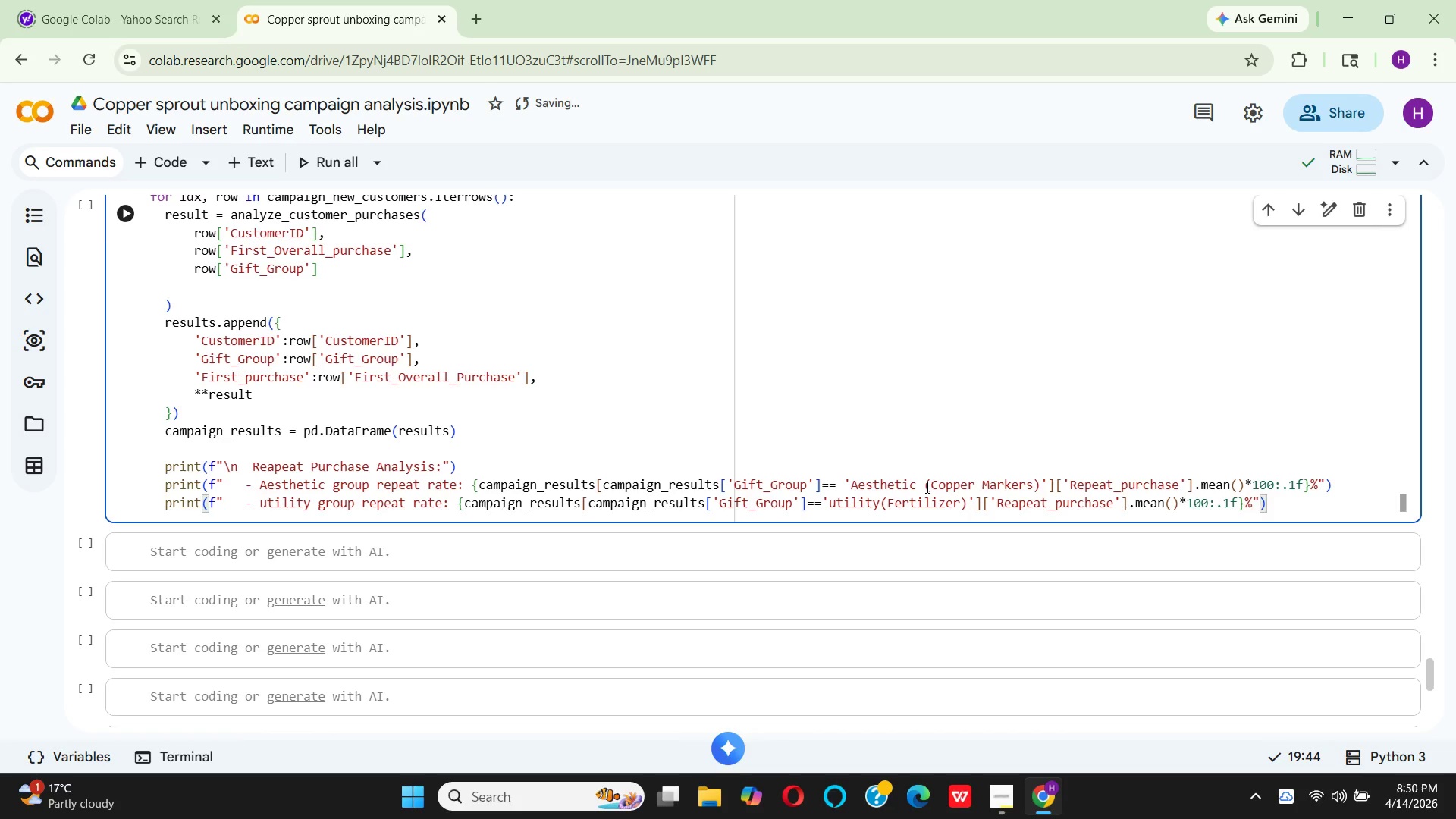 
key(ArrowRight)
 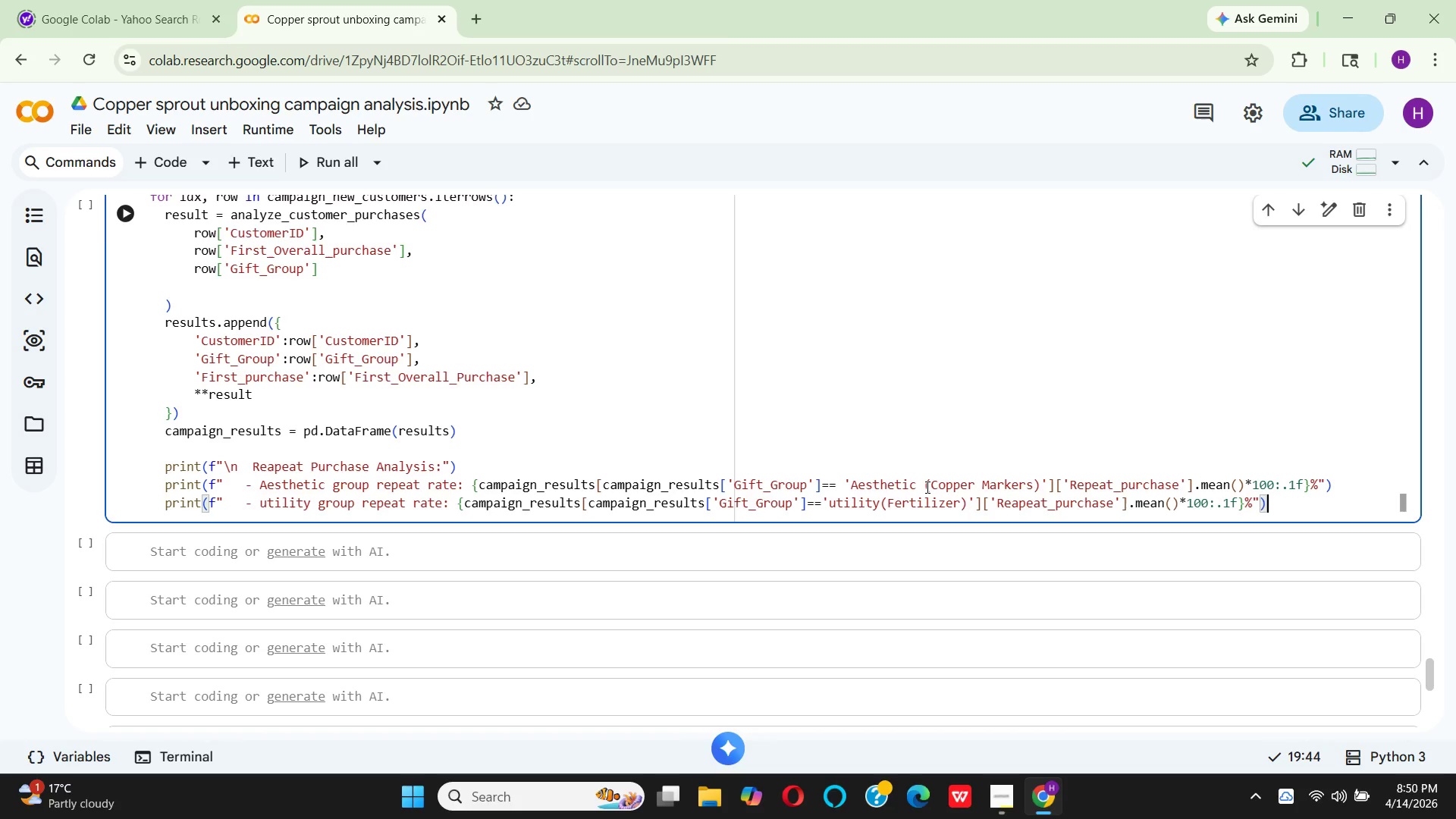 
key(Enter)
 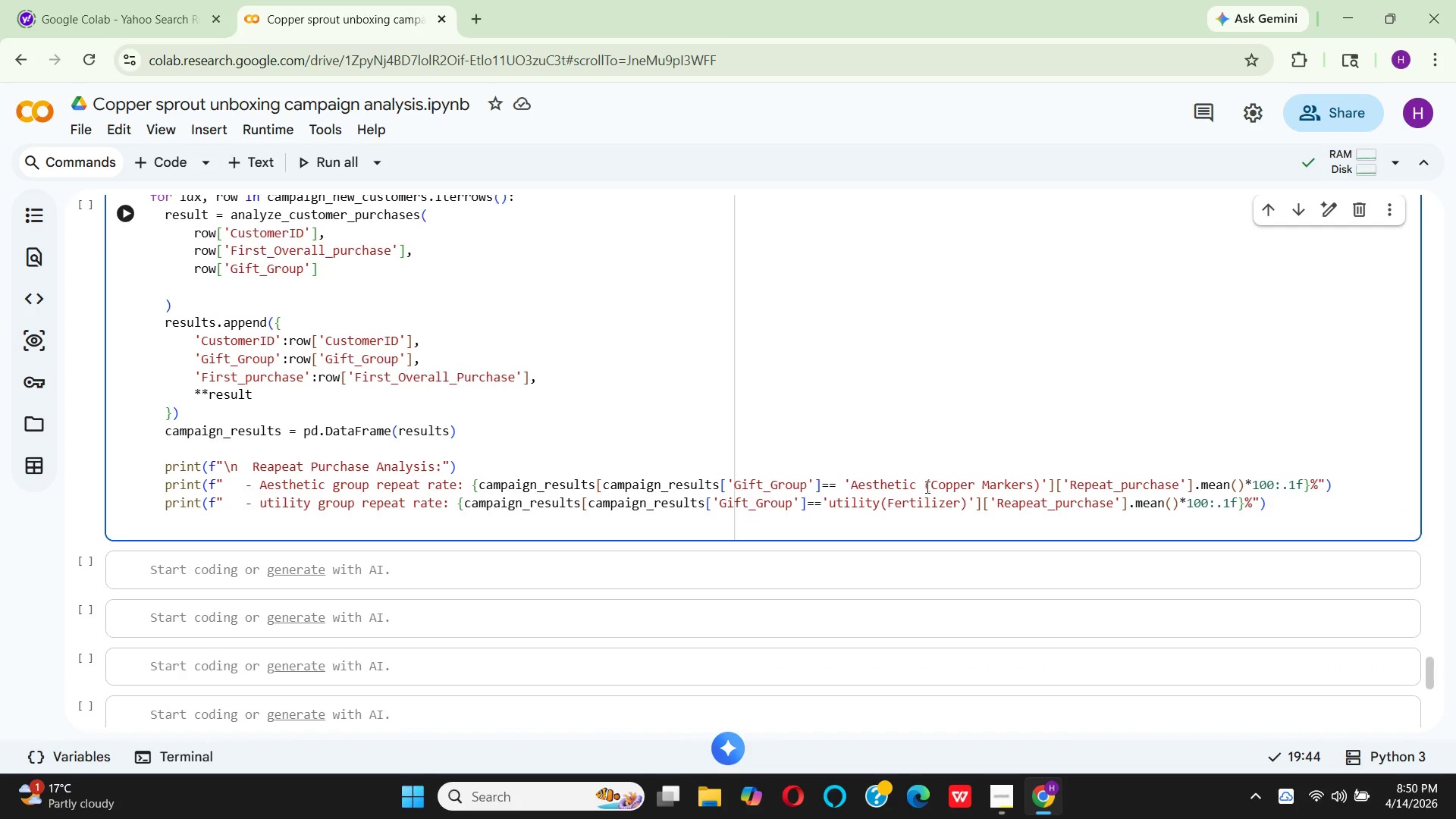 
wait(13.53)
 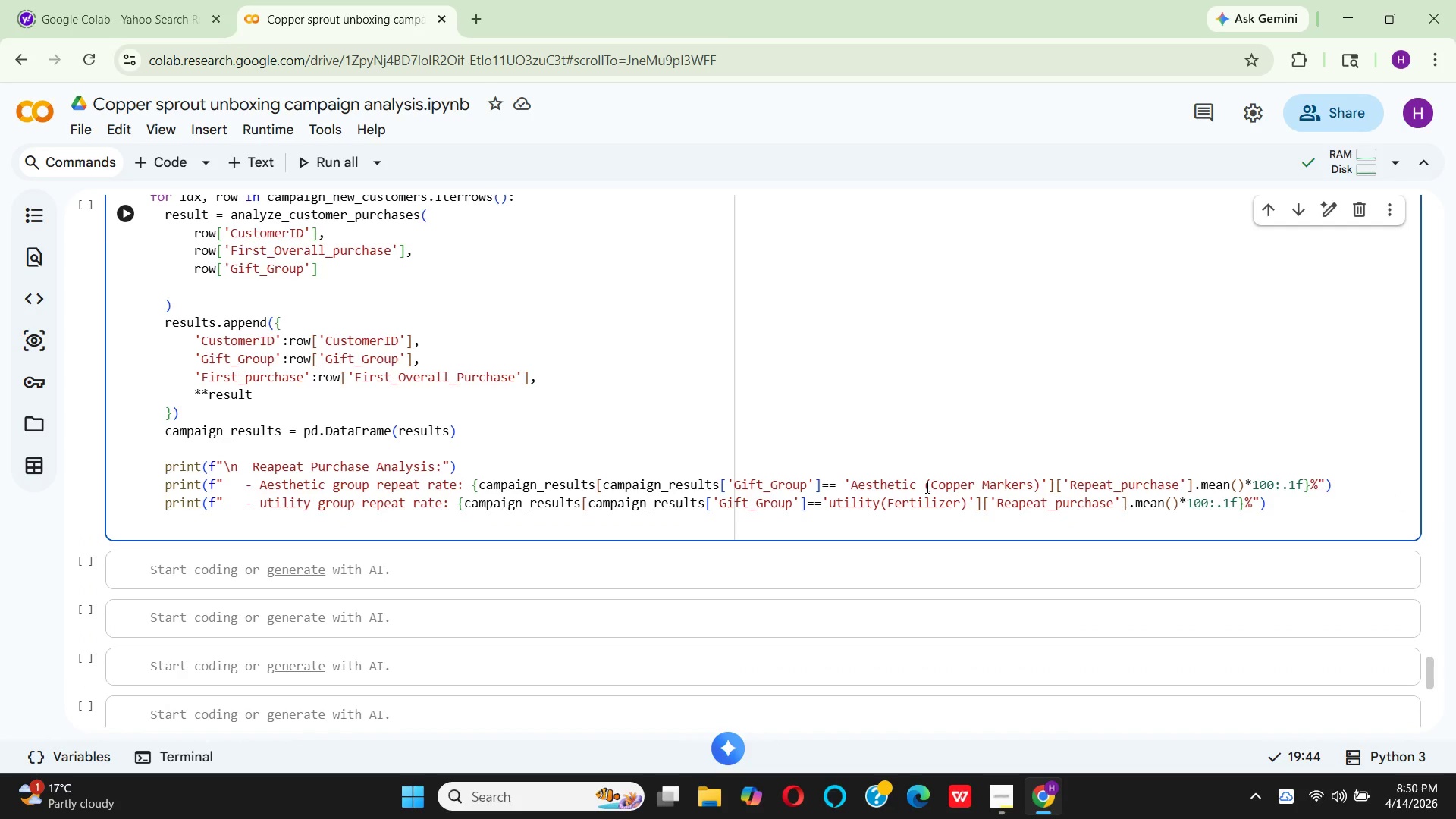 
key(Enter)
 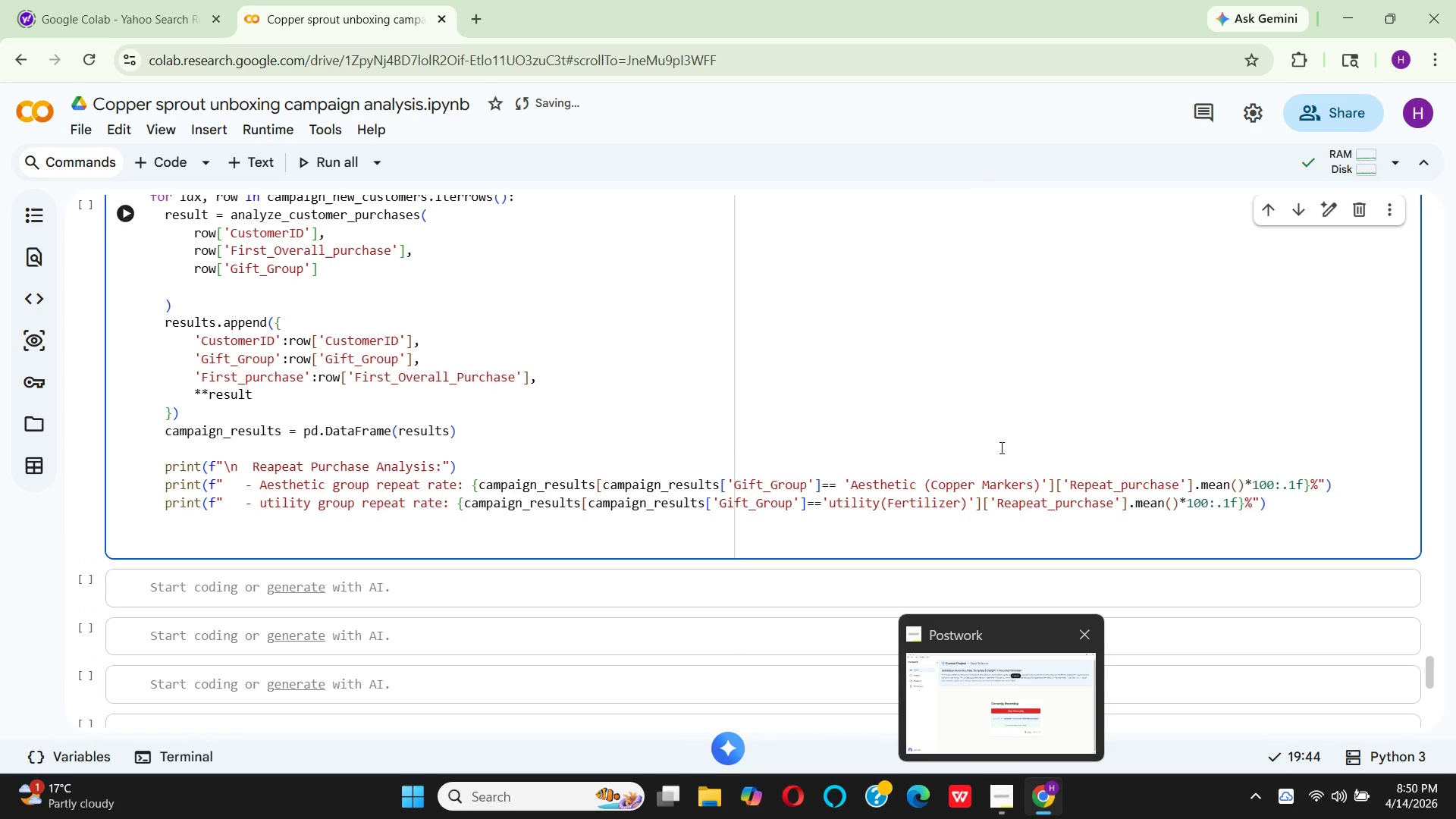 
scroll: coordinate [928, 351], scroll_direction: up, amount: 13.0
 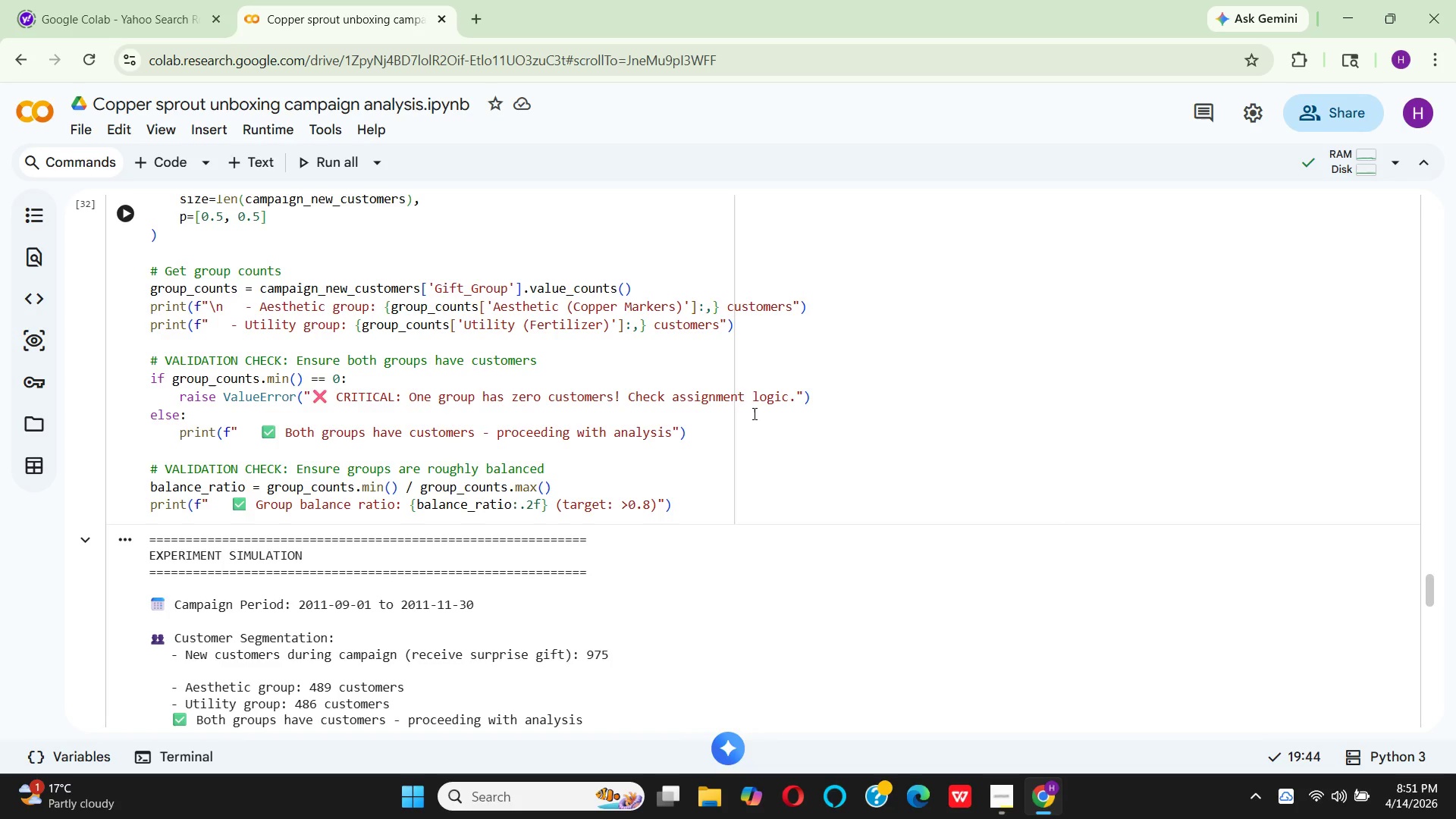 
wait(67.12)
 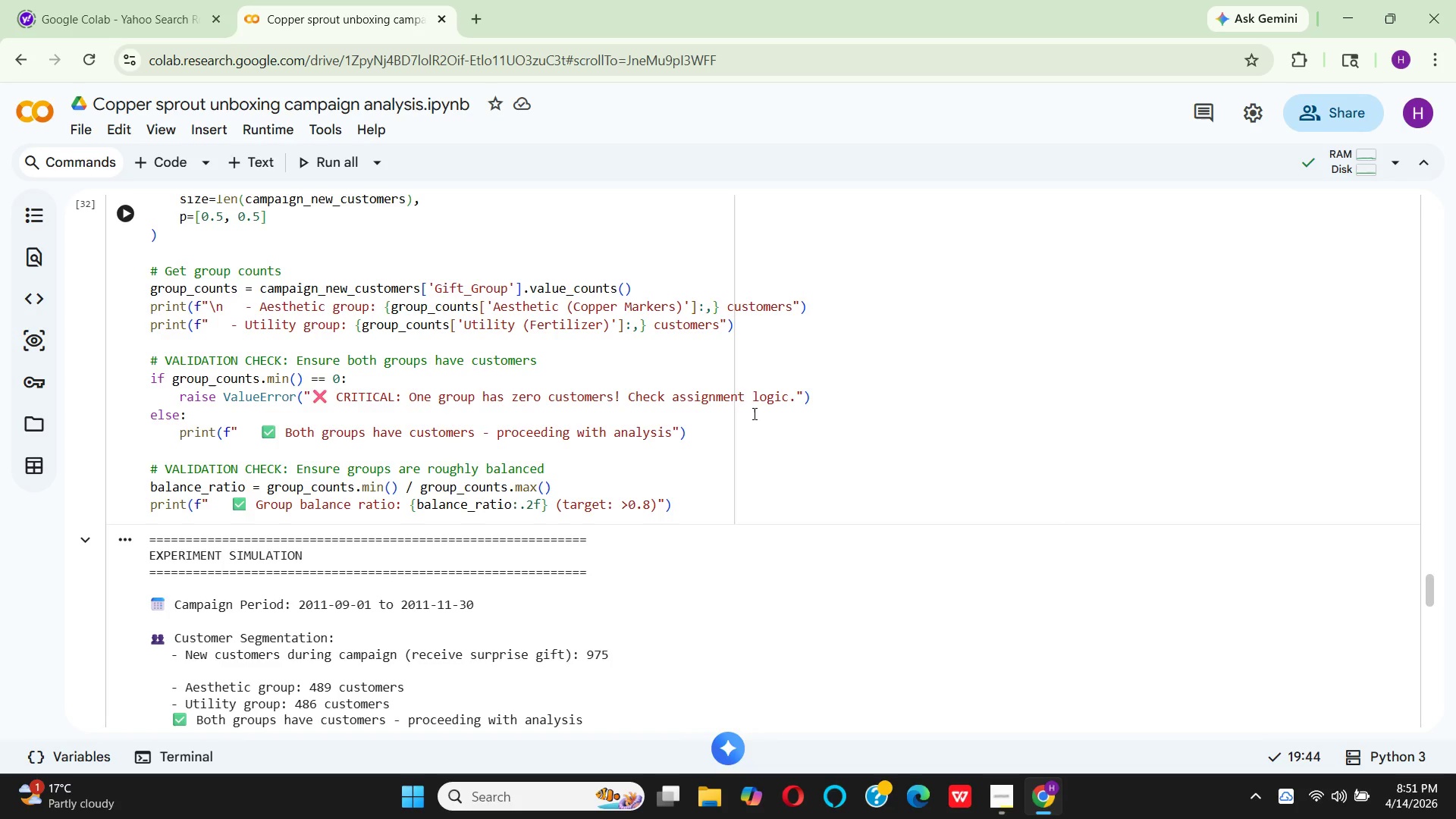 
scroll: coordinate [921, 436], scroll_direction: down, amount: 5.0
 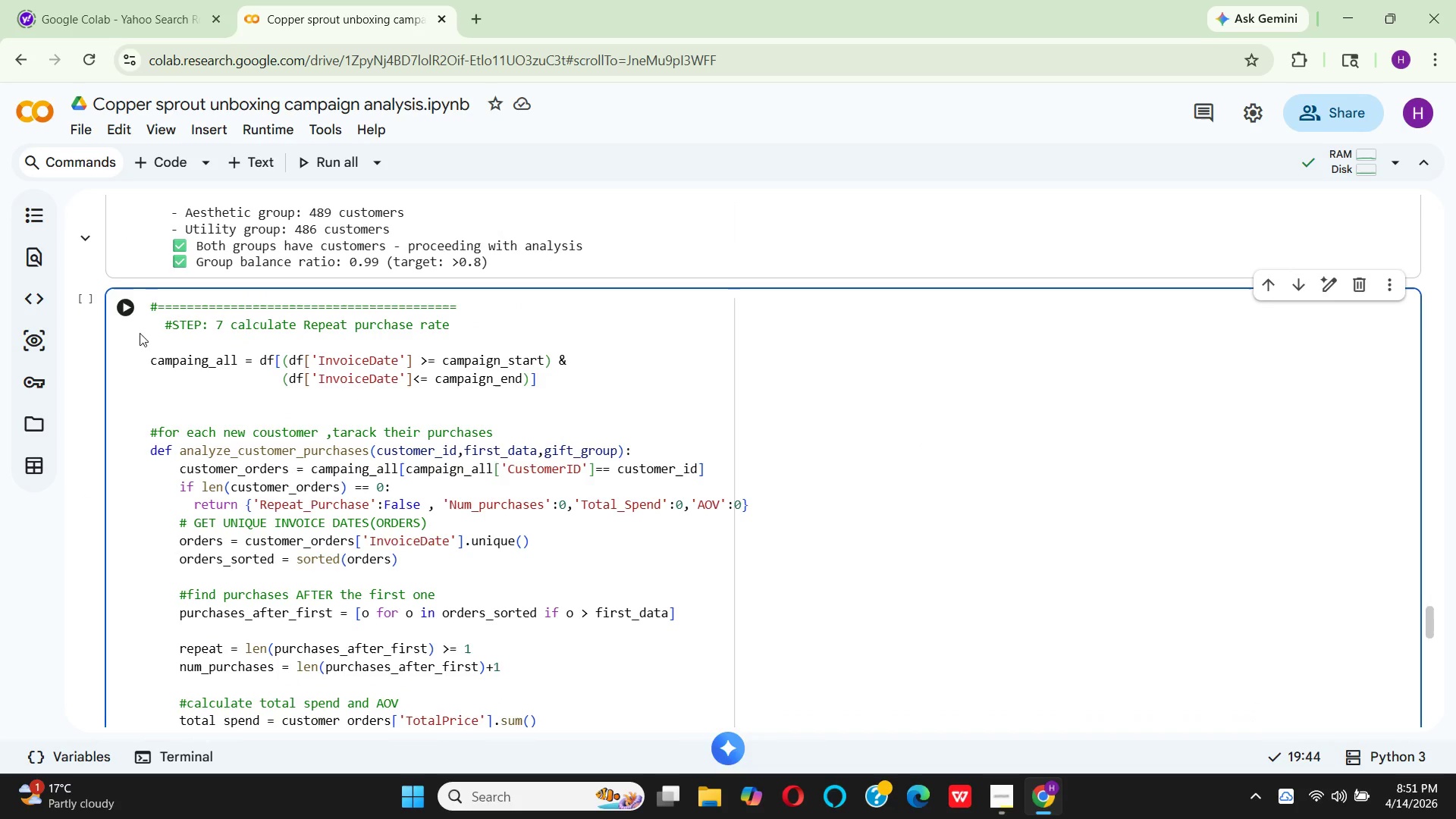 
left_click([127, 315])
 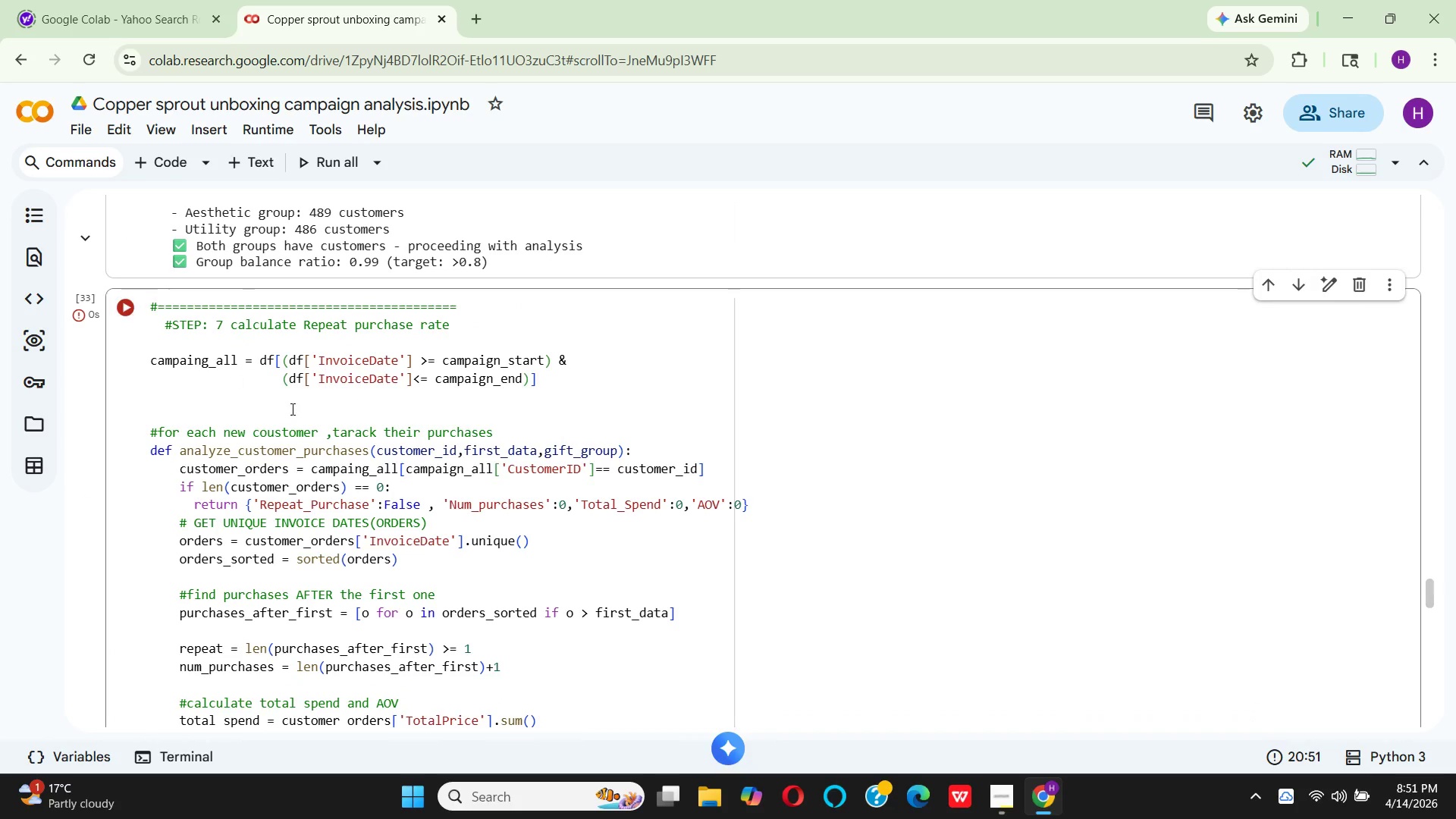 
scroll: coordinate [750, 632], scroll_direction: down, amount: 7.0
 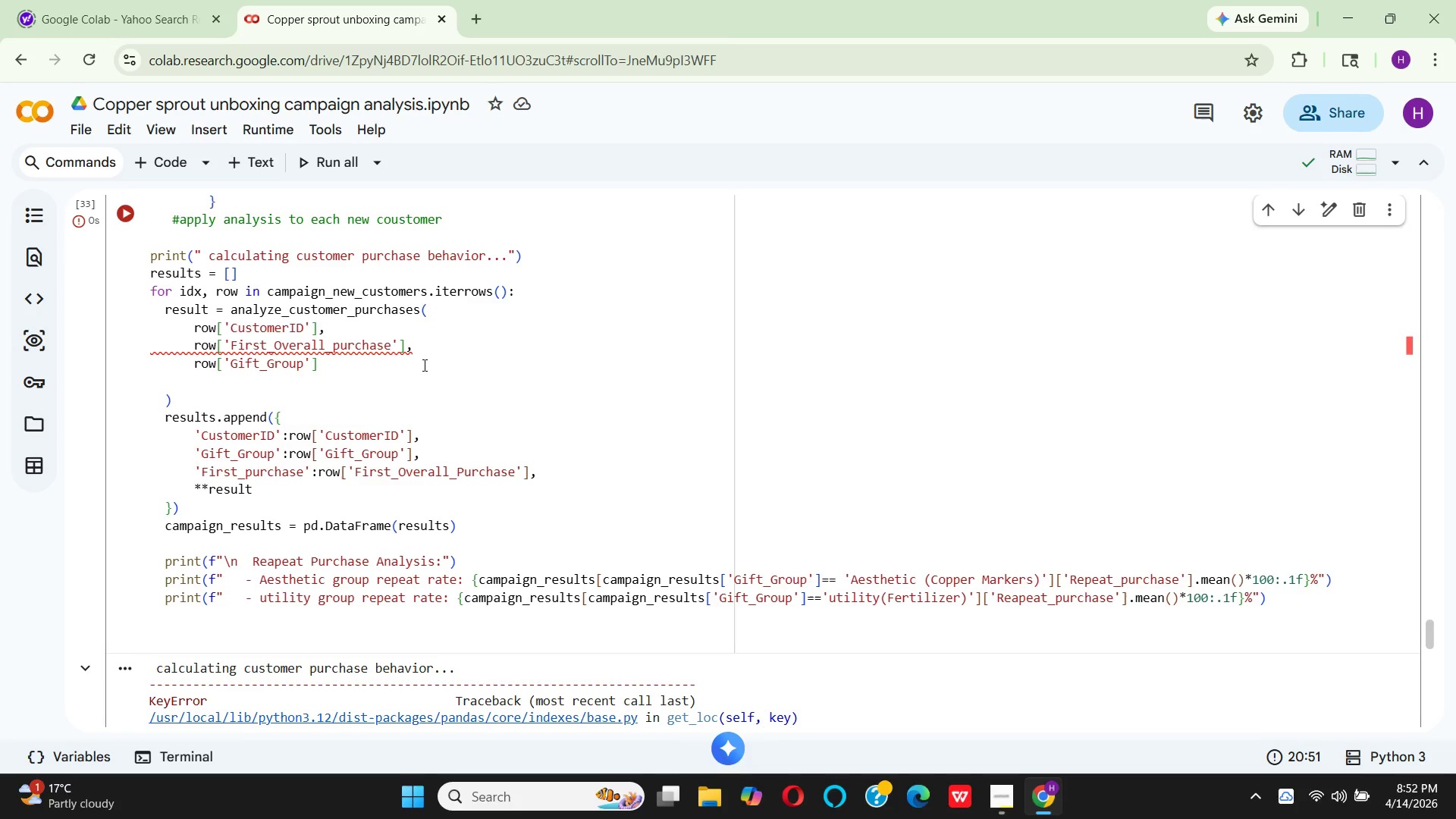 
wait(36.65)
 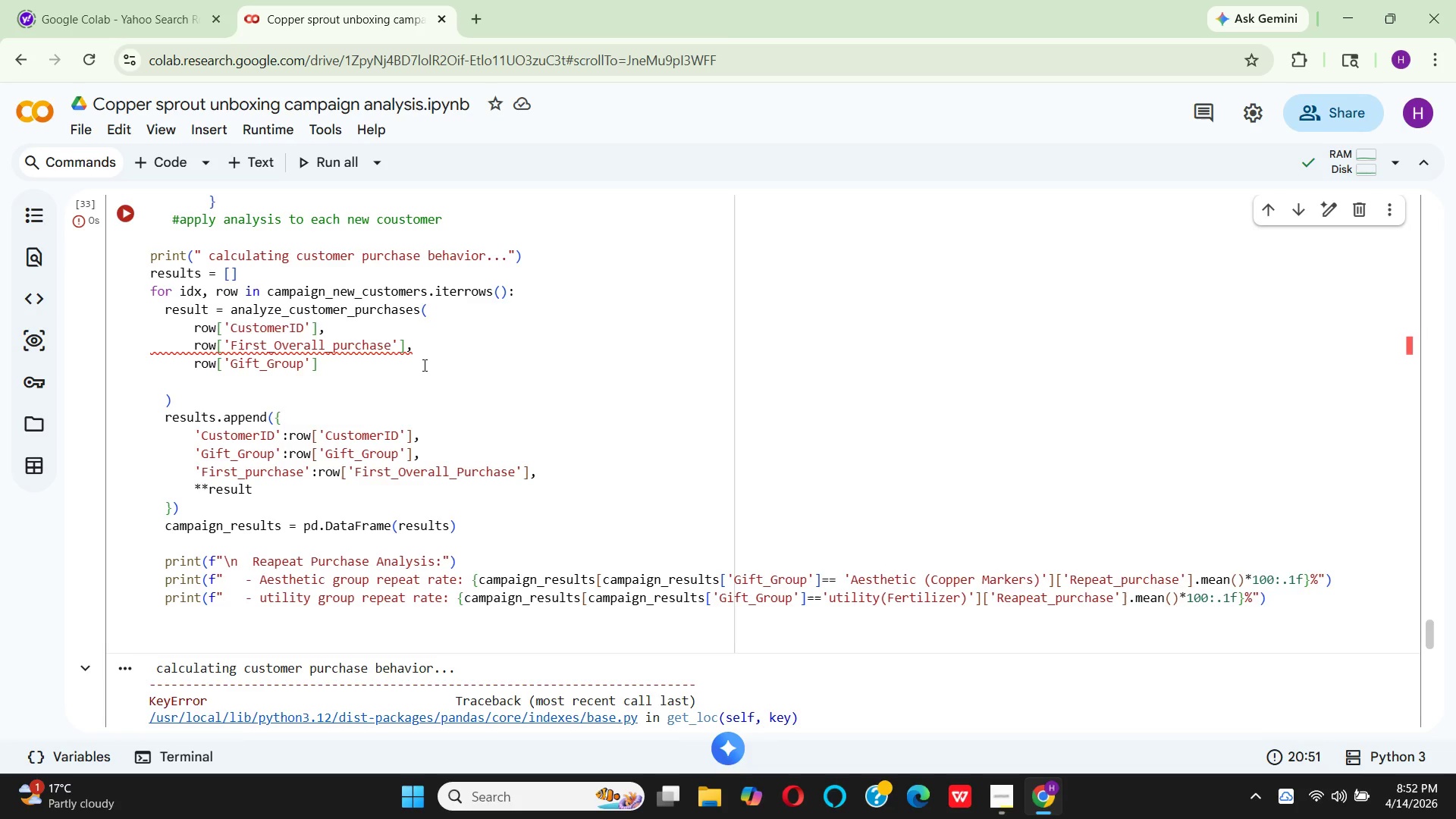 
left_click([342, 350])
 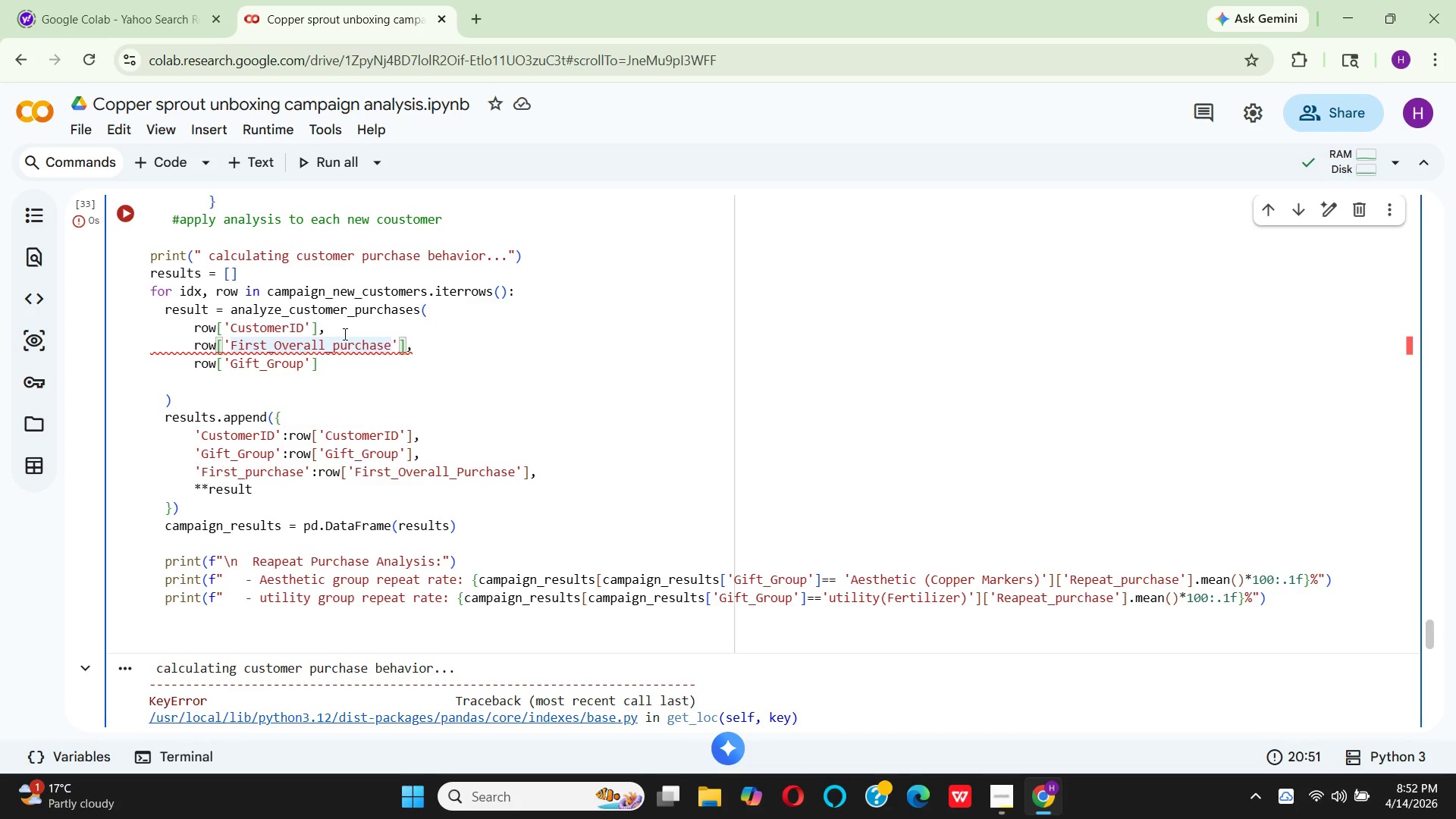 
key(Backspace)
 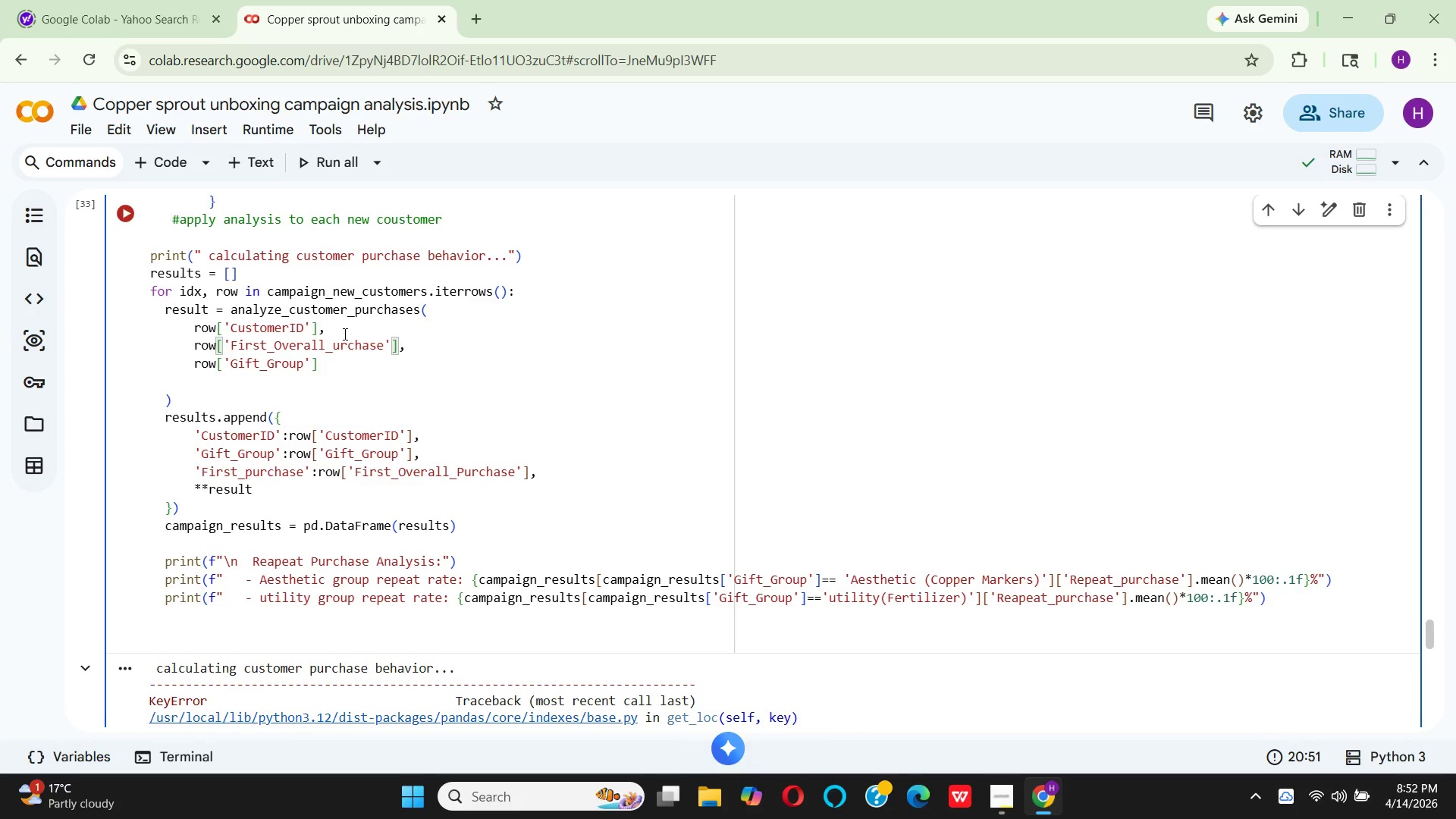 
key(CapsLock)
 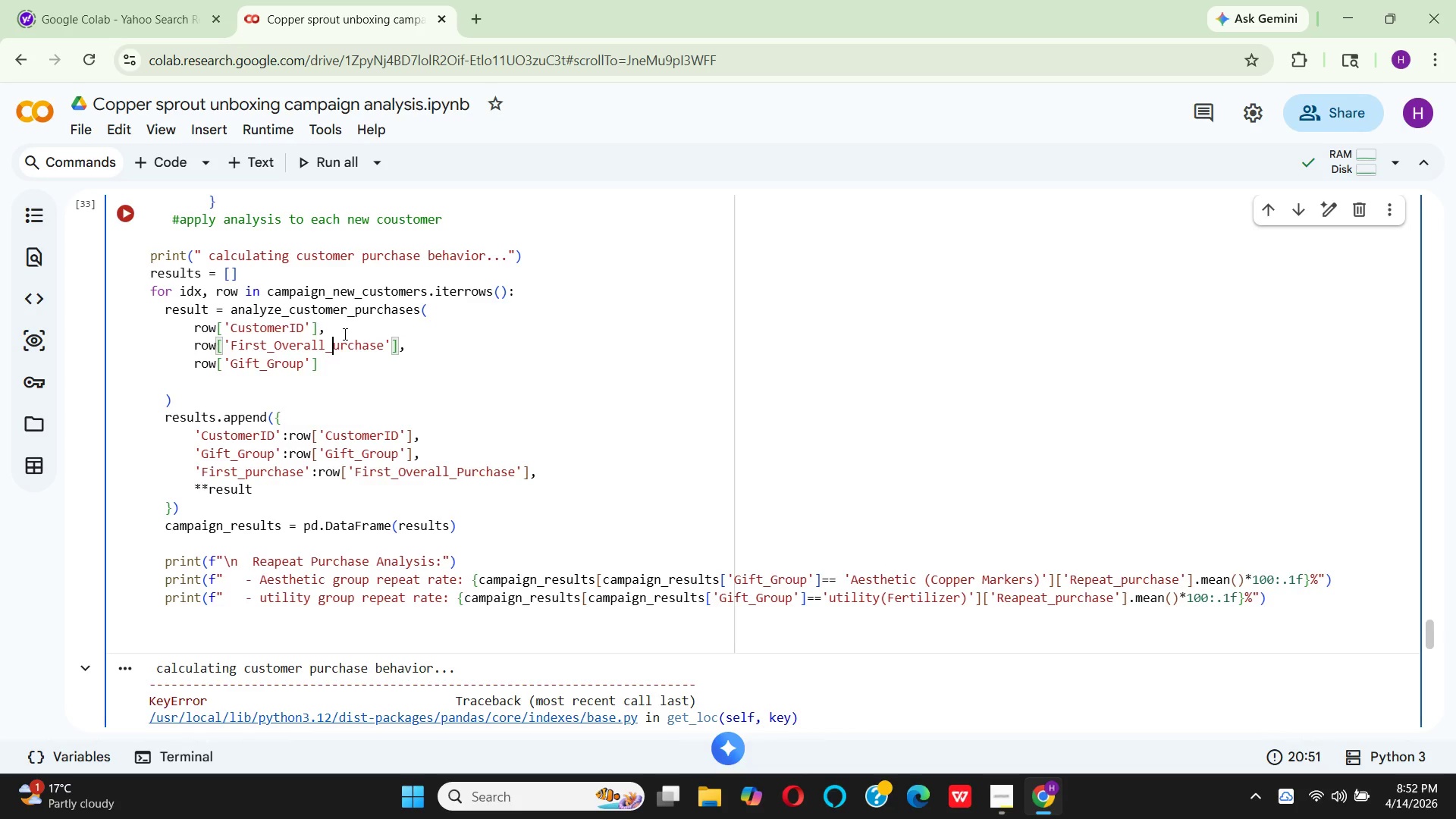 
key(P)
 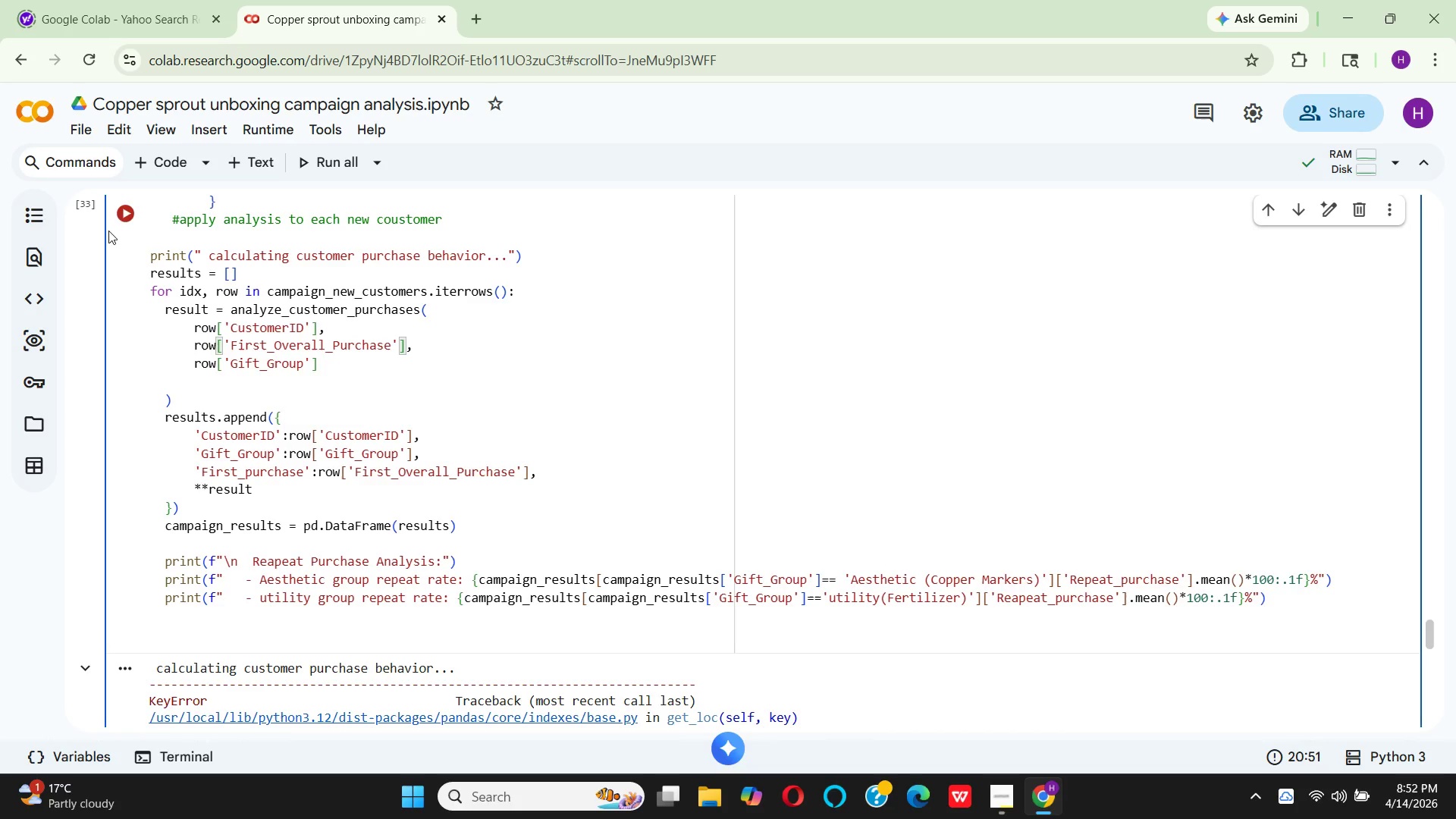 
left_click([132, 219])
 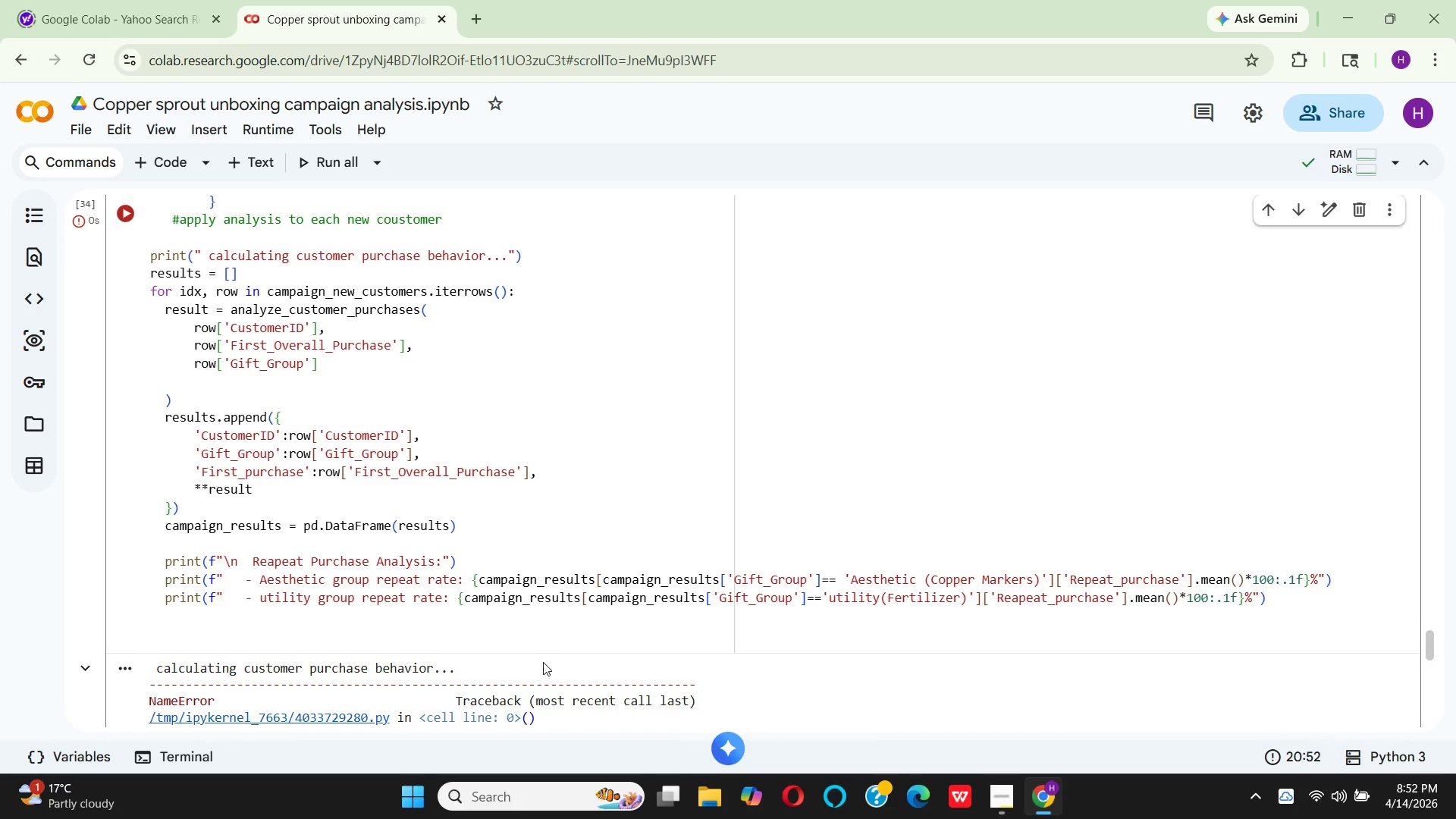 
scroll: coordinate [608, 617], scroll_direction: up, amount: 5.0
 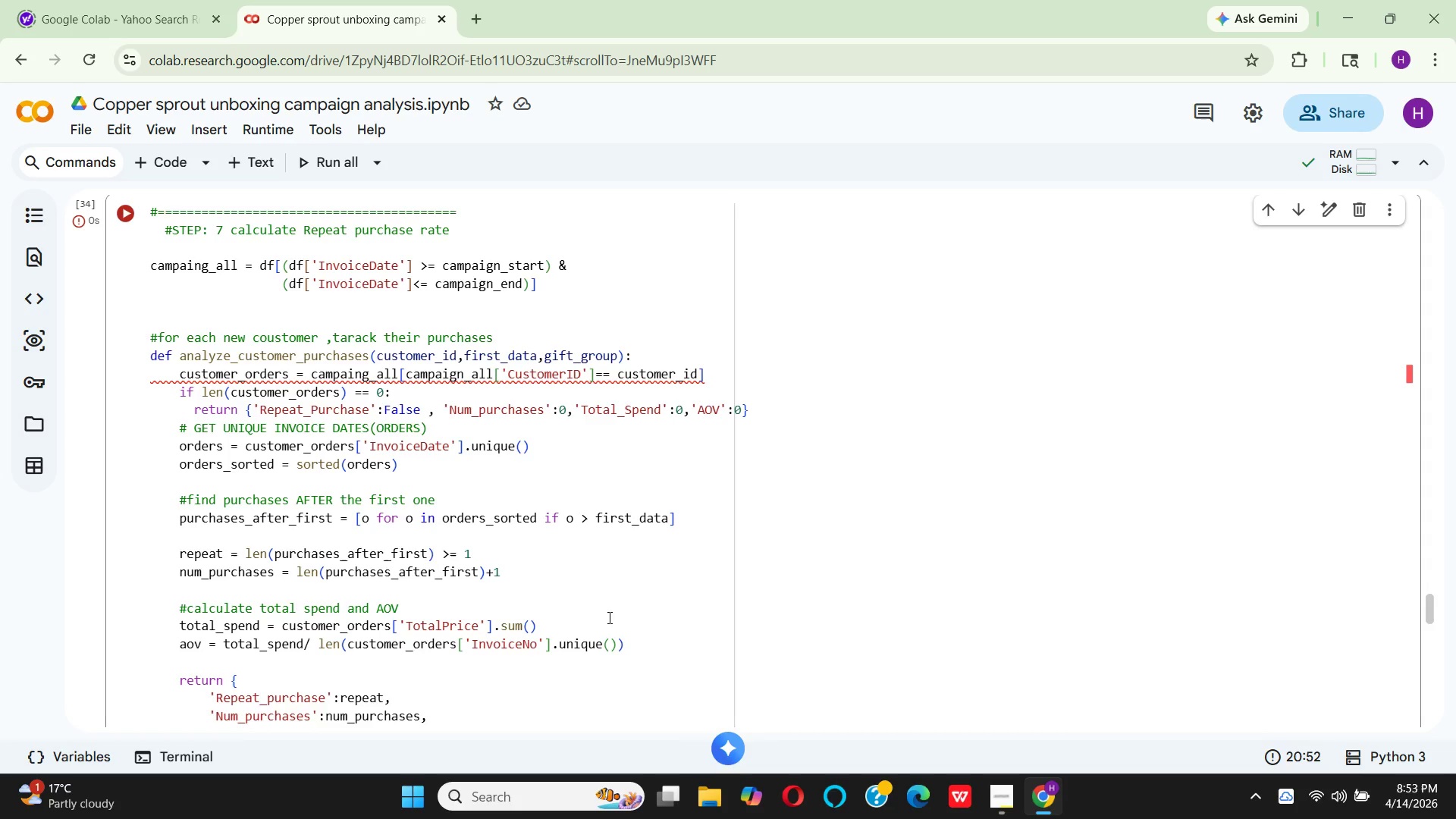 
wait(60.52)
 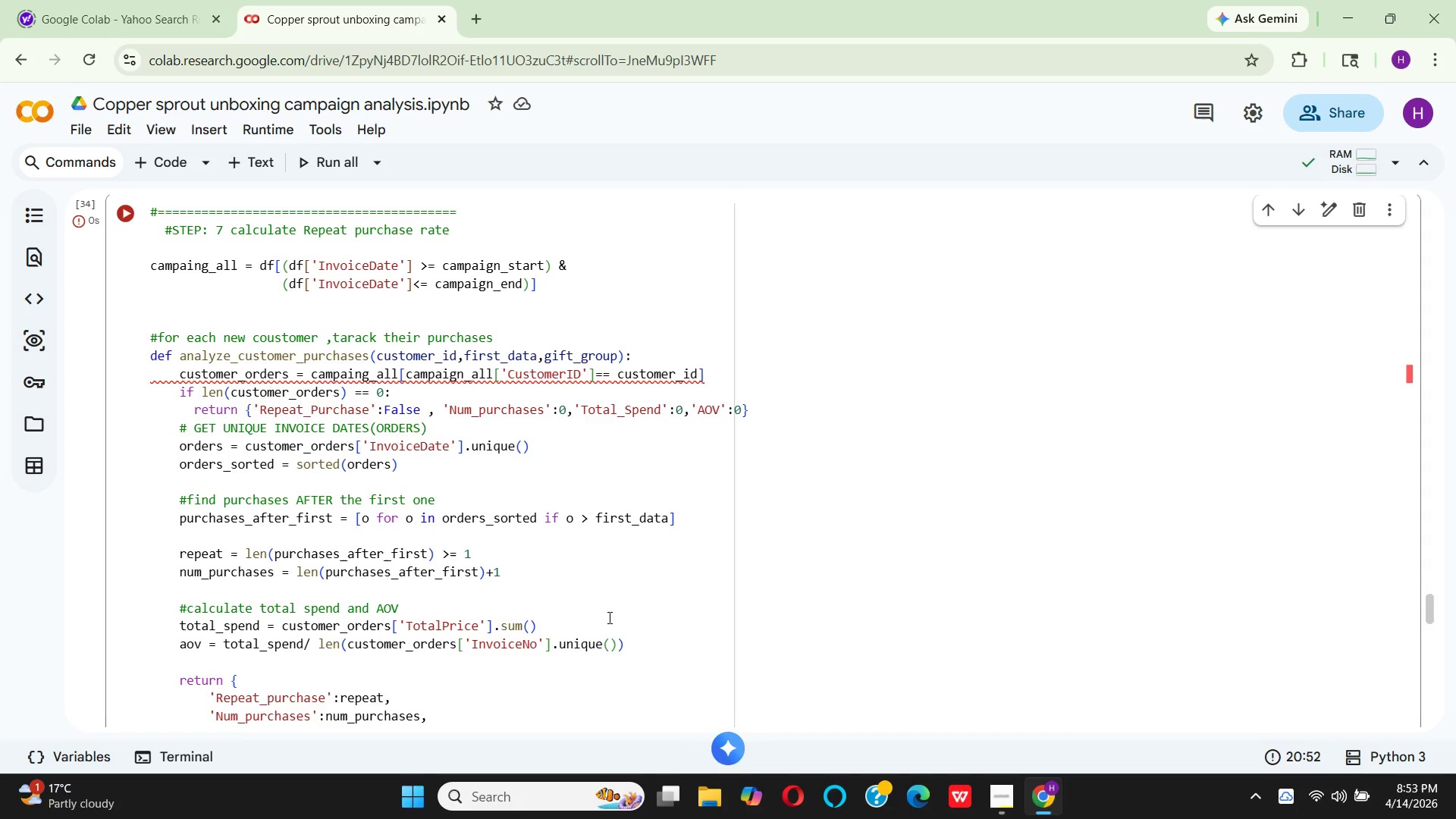 
left_click([717, 384])
 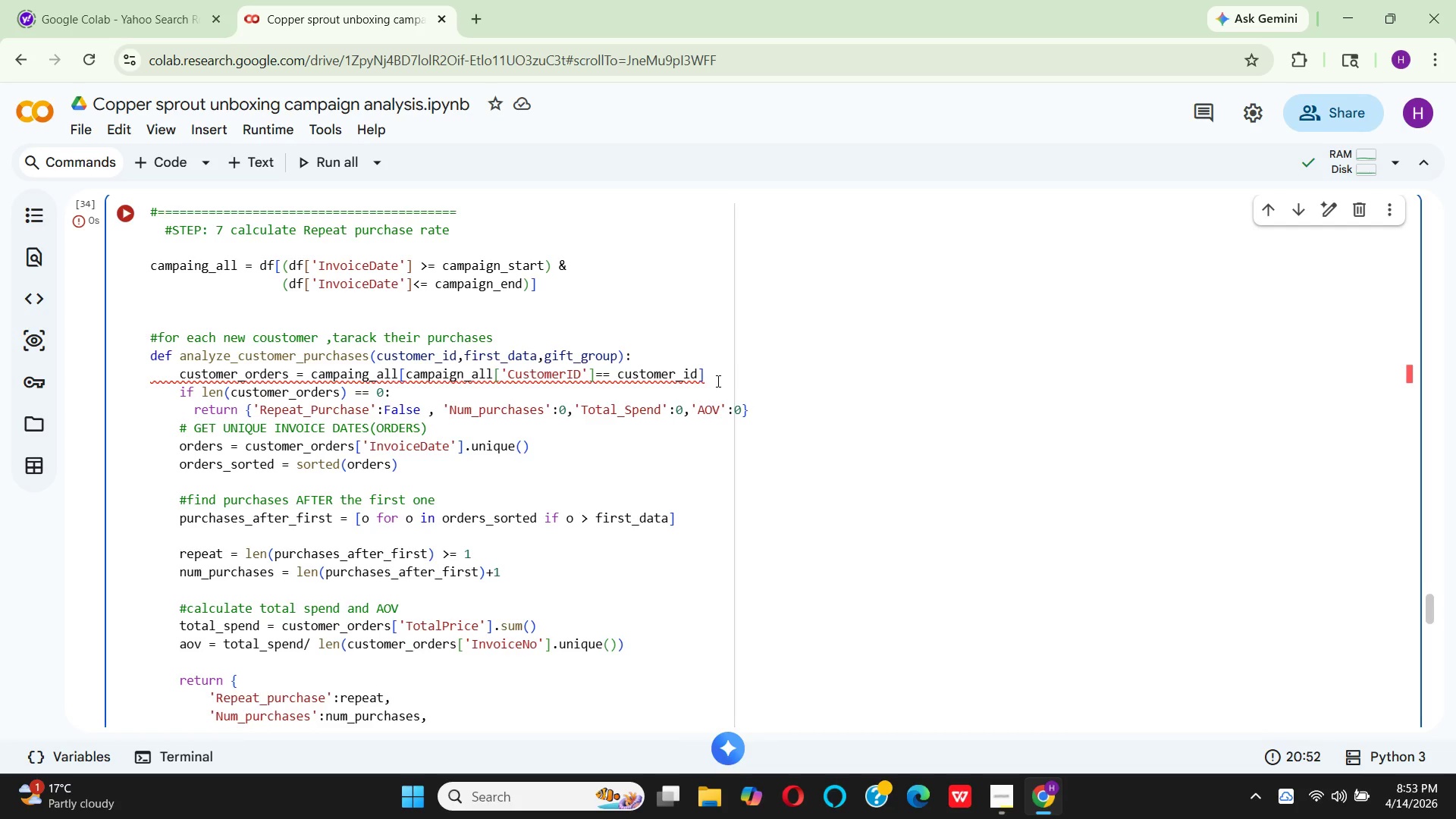 
left_click_drag(start_coordinate=[703, 379], to_coordinate=[659, 330])
 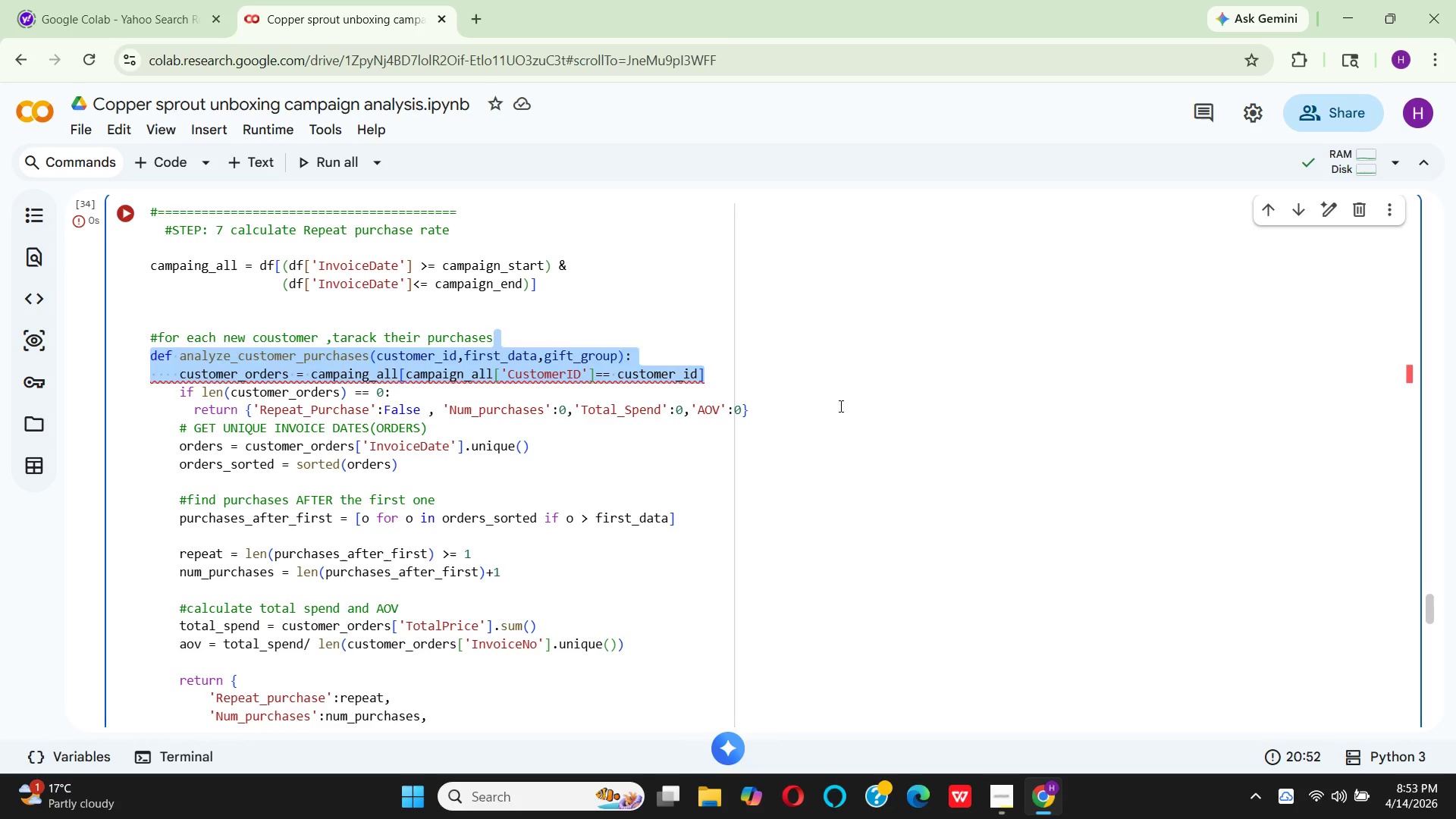 
left_click([839, 406])
 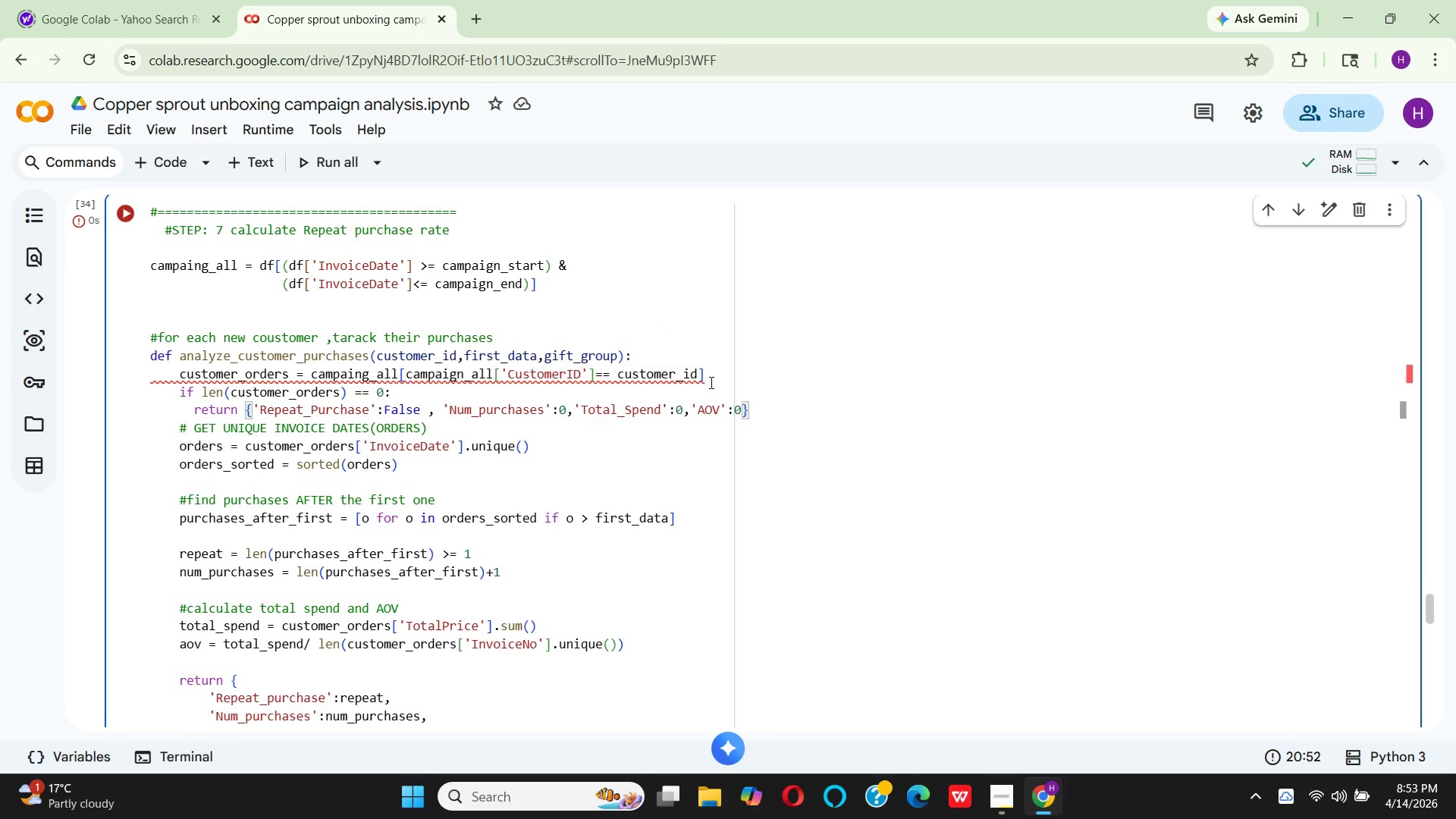 
left_click([710, 378])
 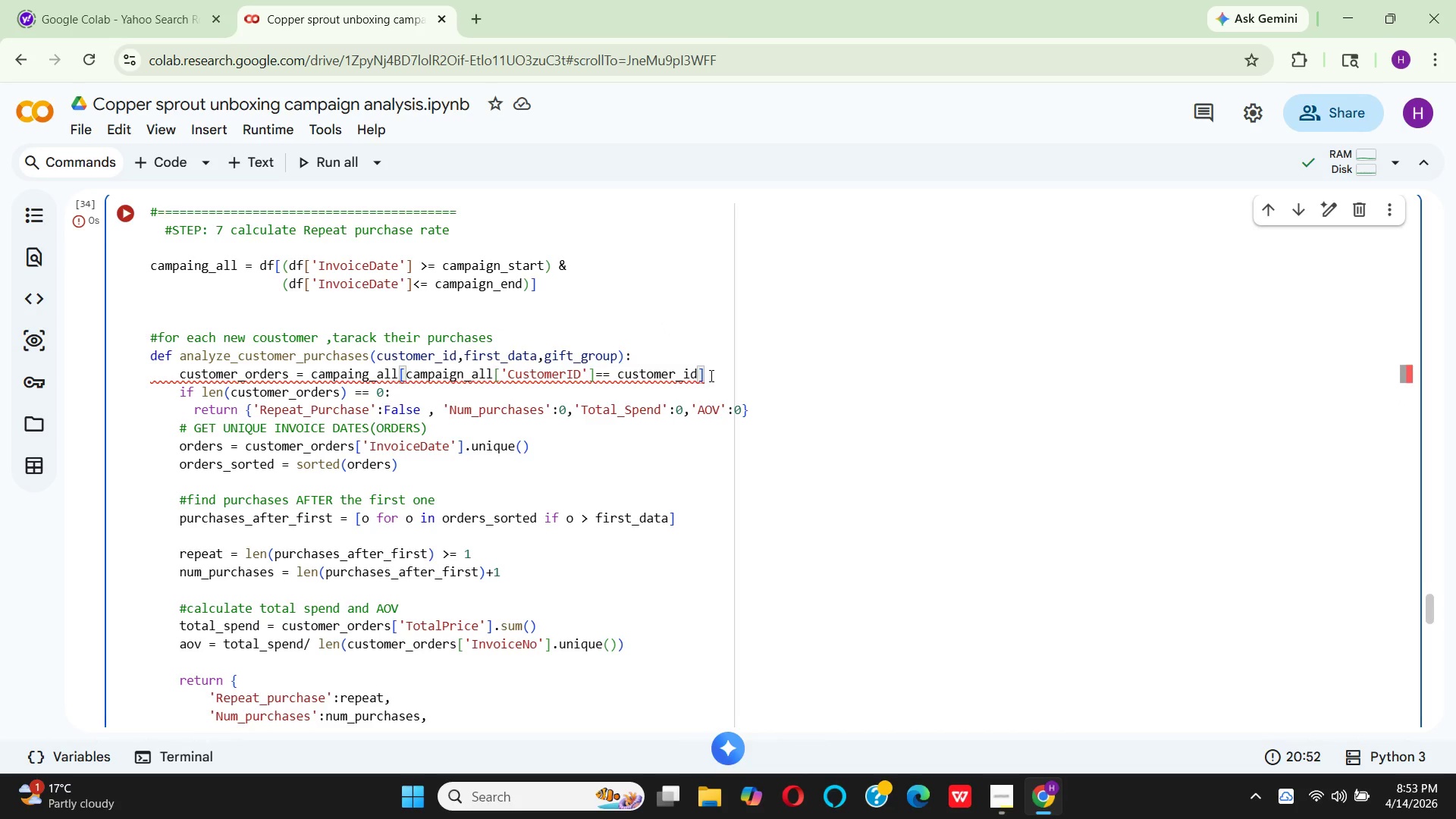 
key(Enter)
 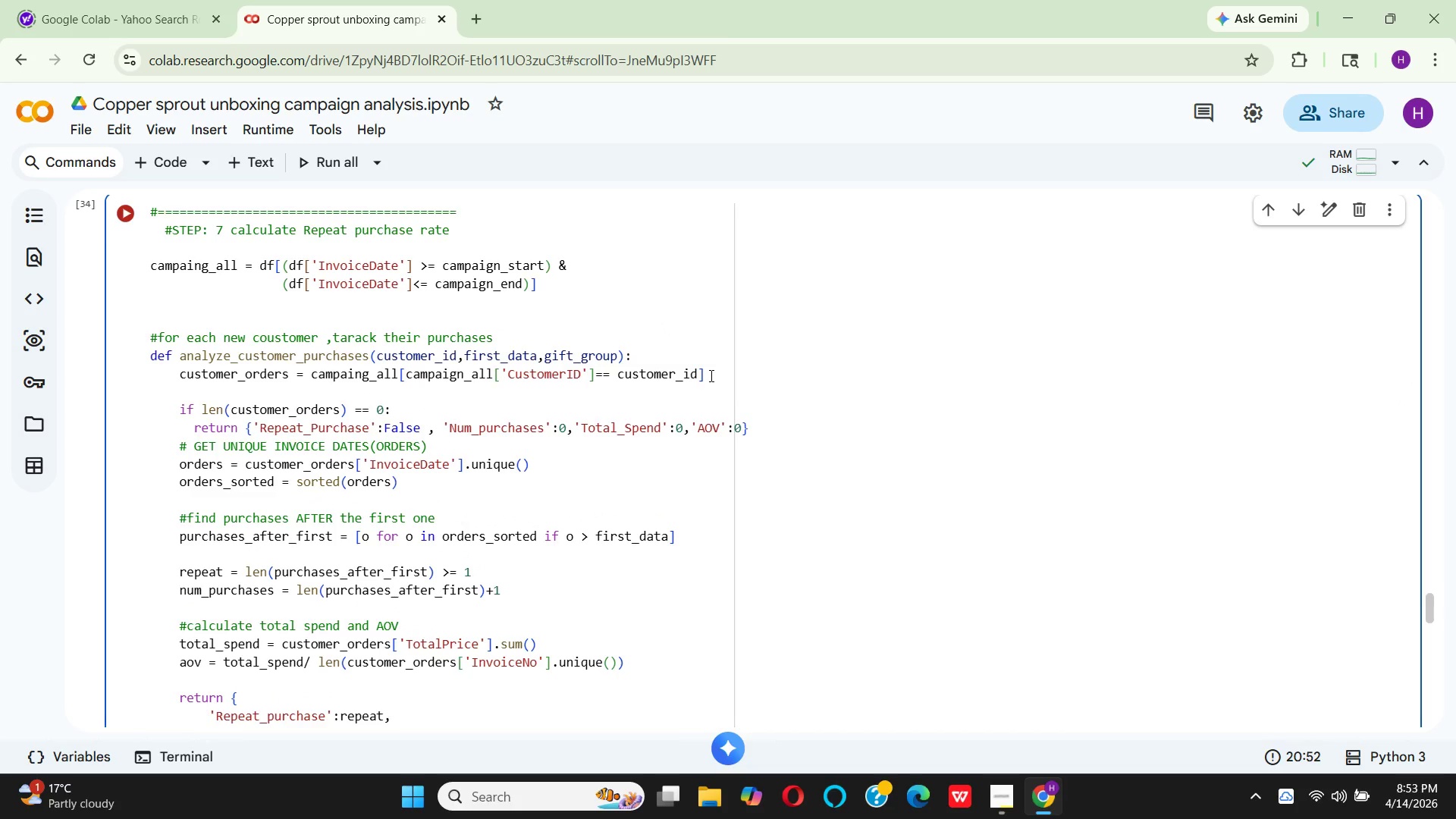 
scroll: coordinate [710, 375], scroll_direction: down, amount: 11.0
 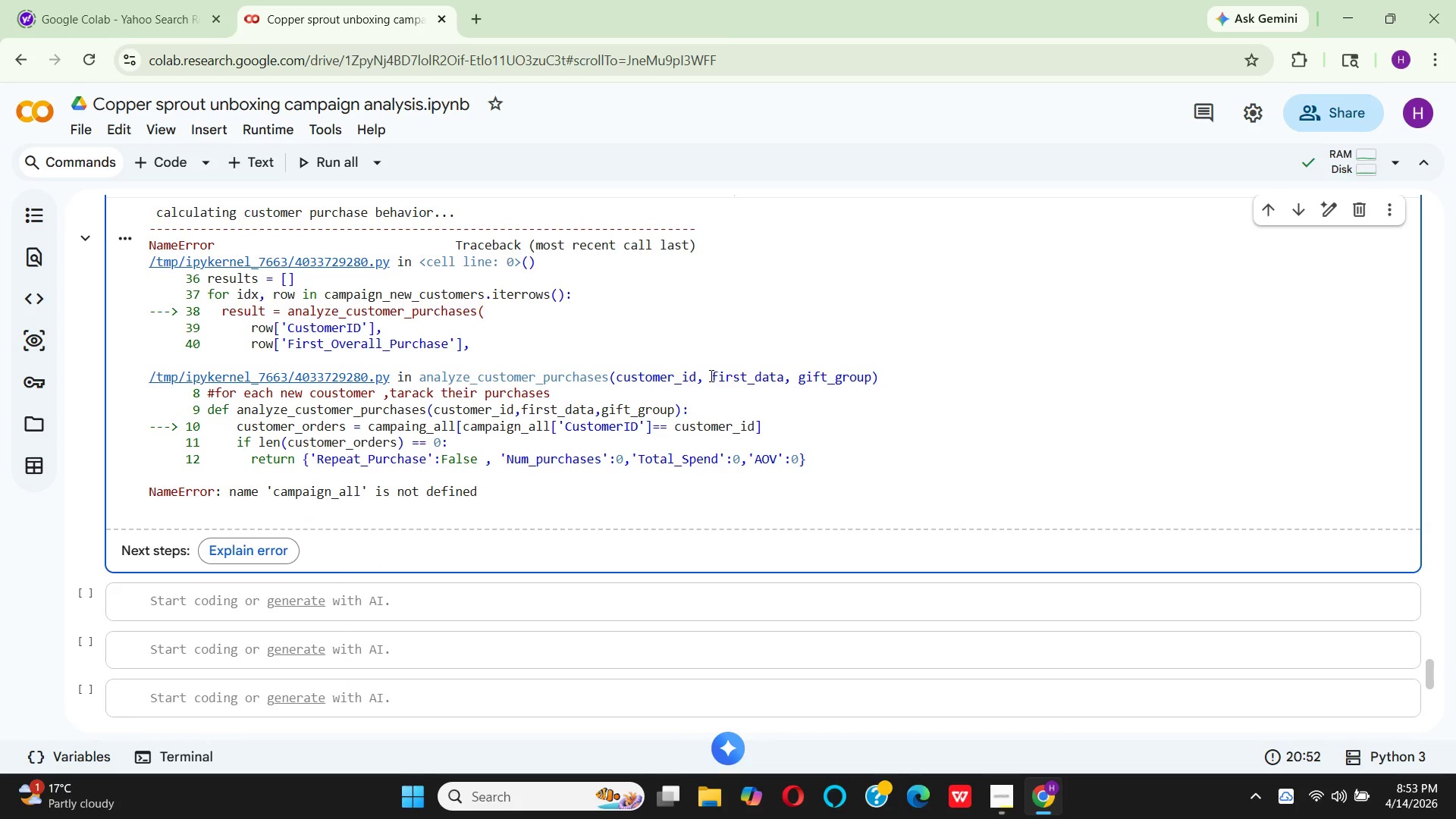 
scroll: coordinate [710, 375], scroll_direction: up, amount: 11.0
 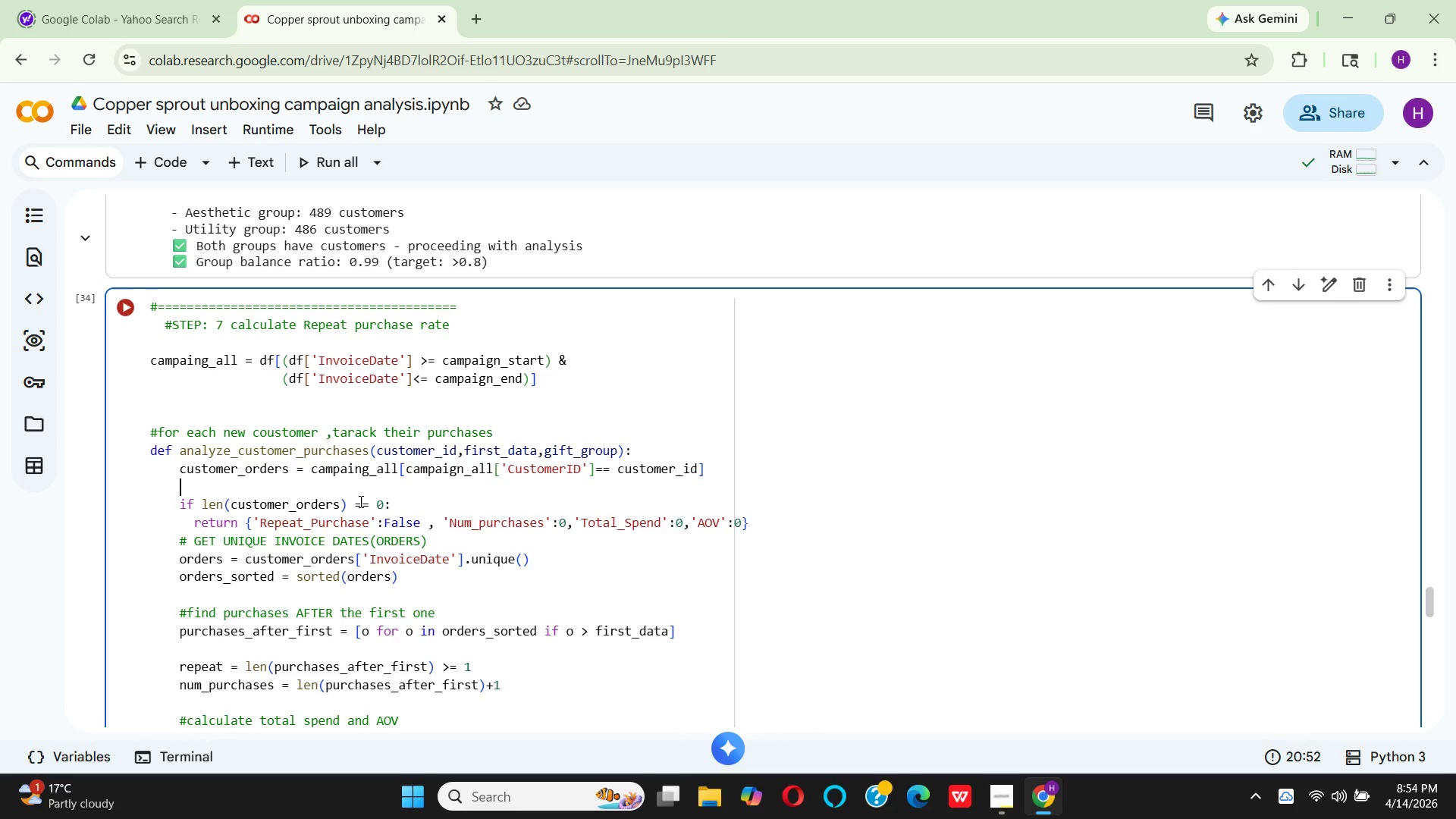 
wait(32.55)
 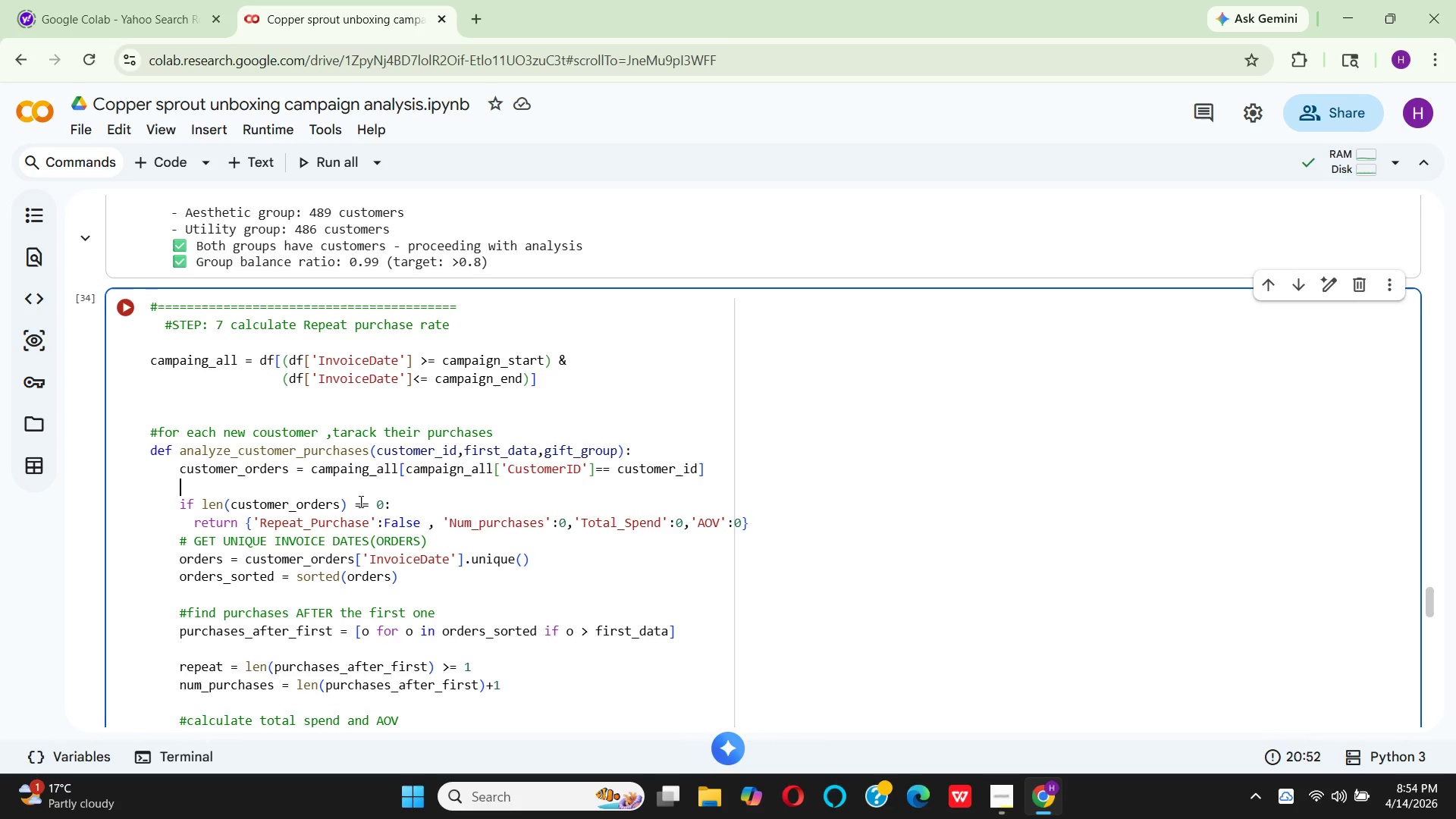 
left_click([366, 466])
 